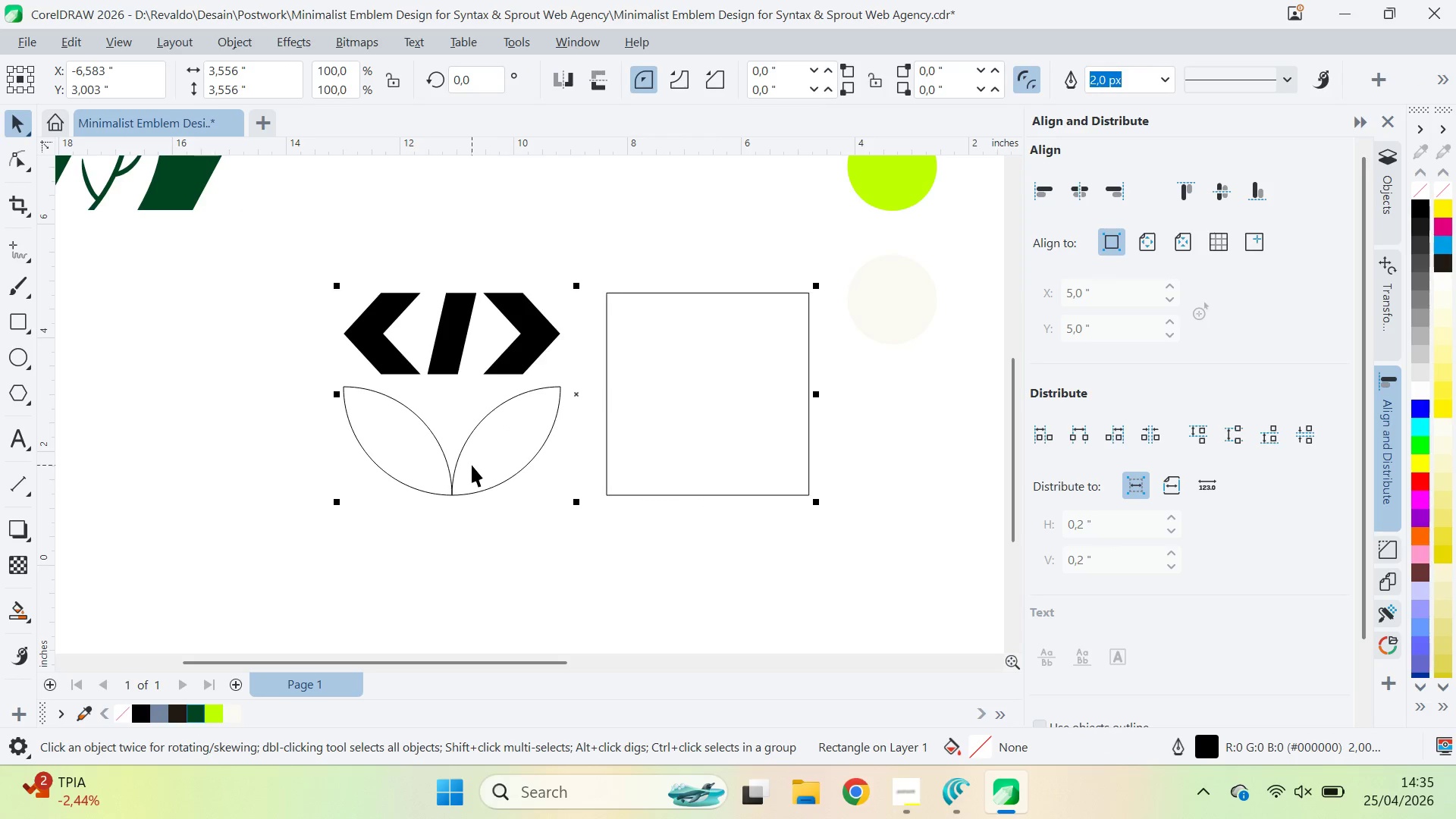 
left_click([472, 465])
 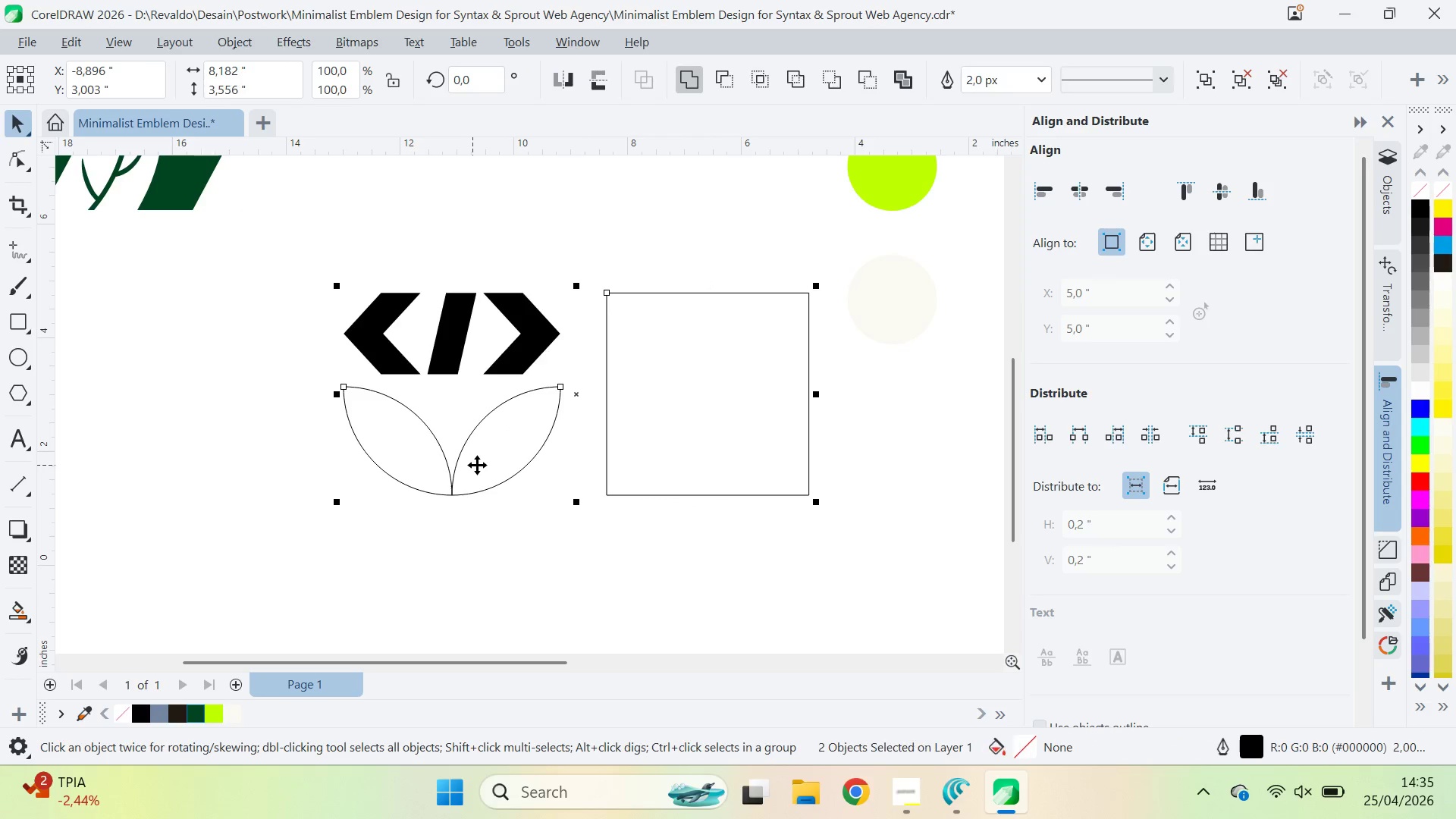 
key(C)
 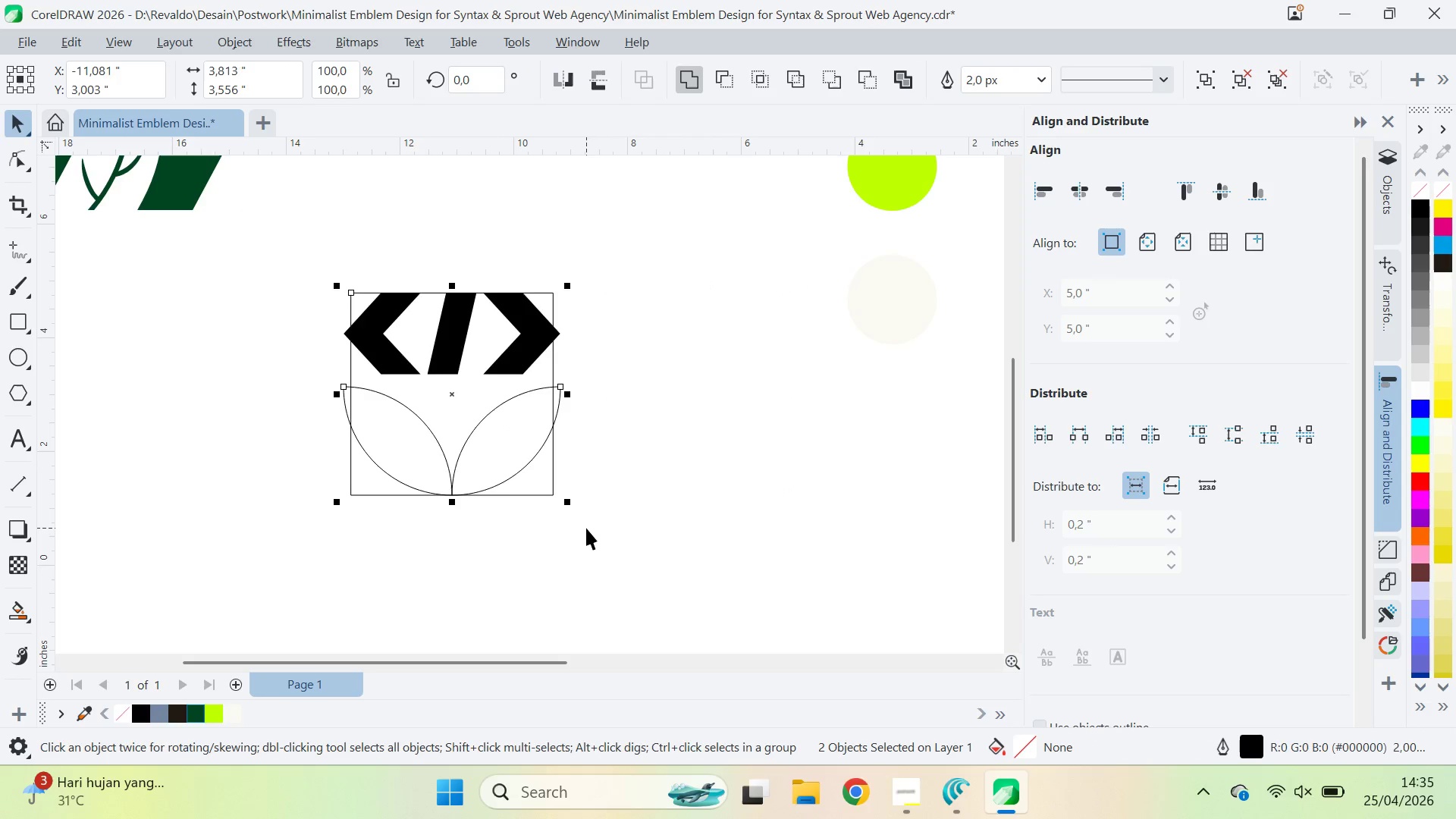 
left_click([586, 528])
 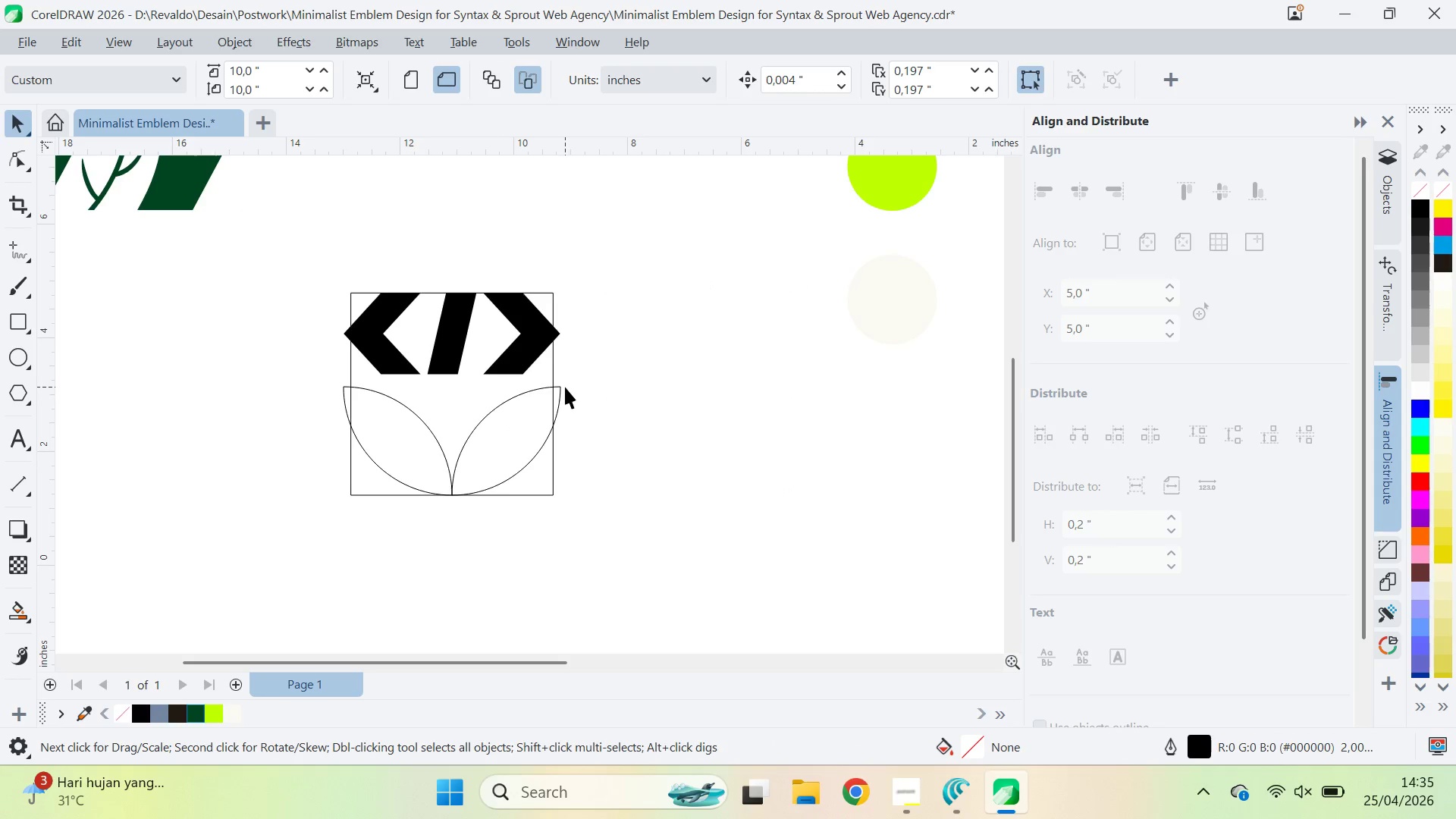 
left_click([564, 387])
 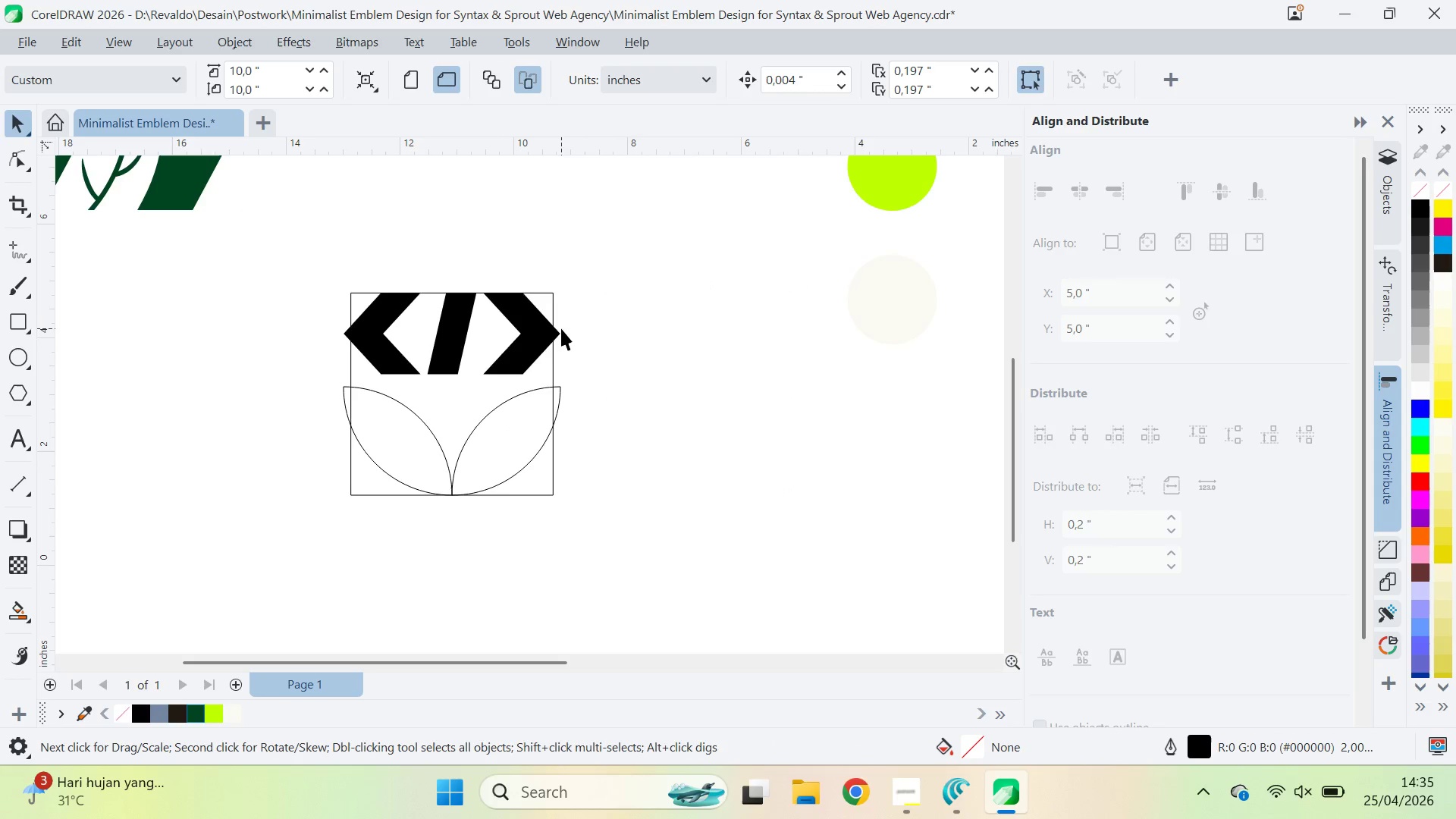 
double_click([560, 335])
 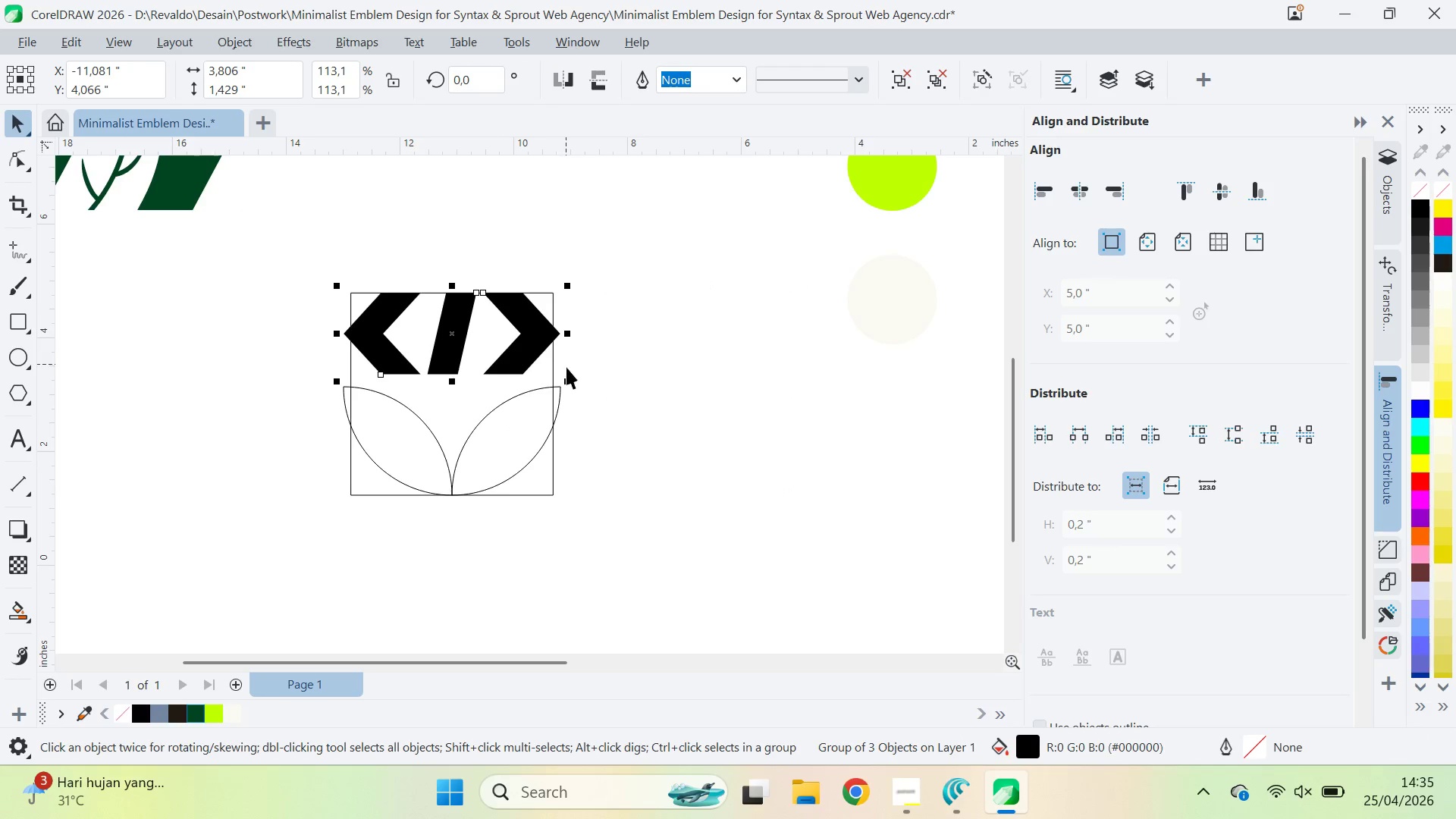 
hold_key(key=ShiftLeft, duration=0.97)
left_click([562, 397])
 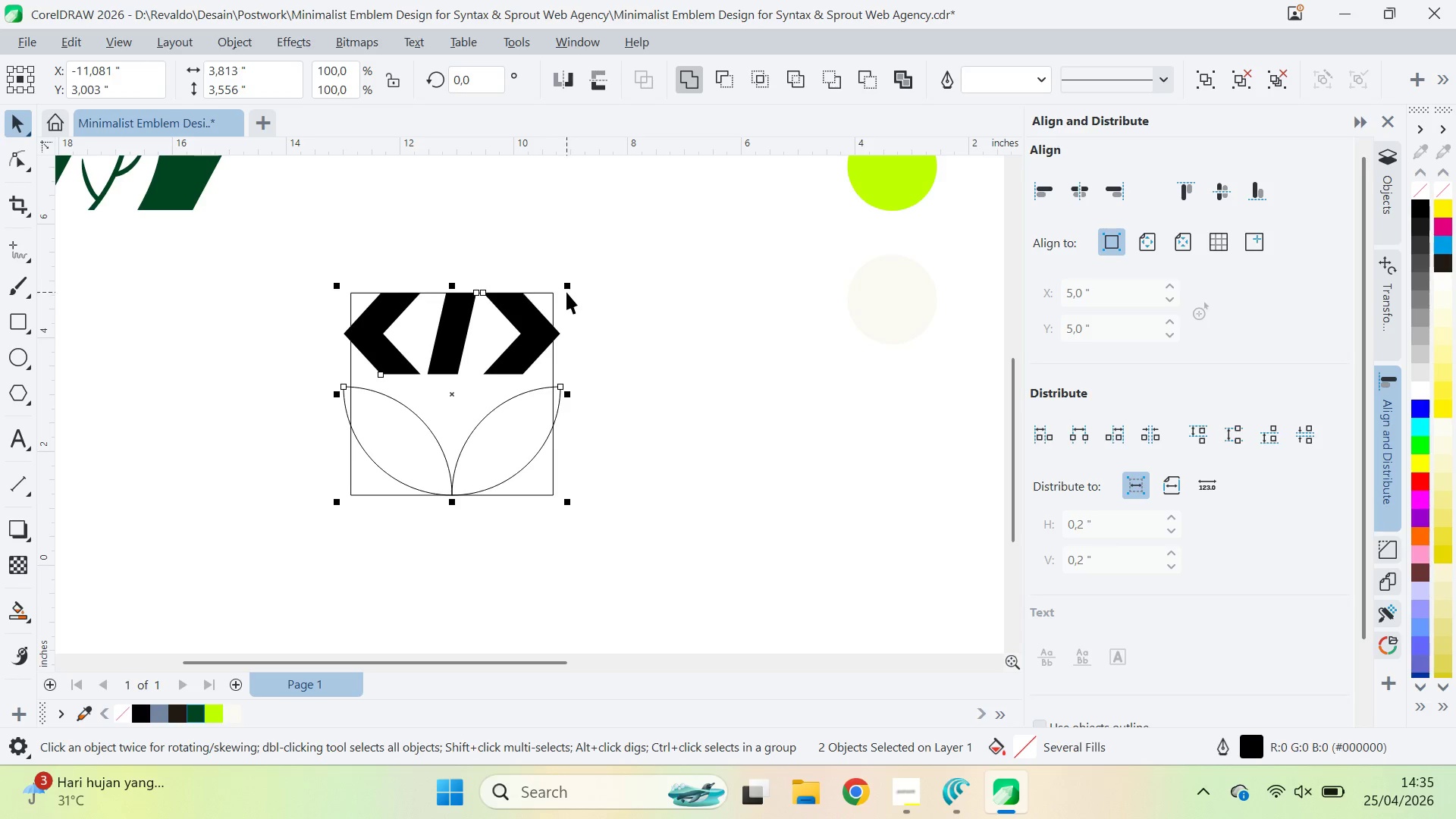 
hold_key(key=ShiftLeft, duration=2.41)
 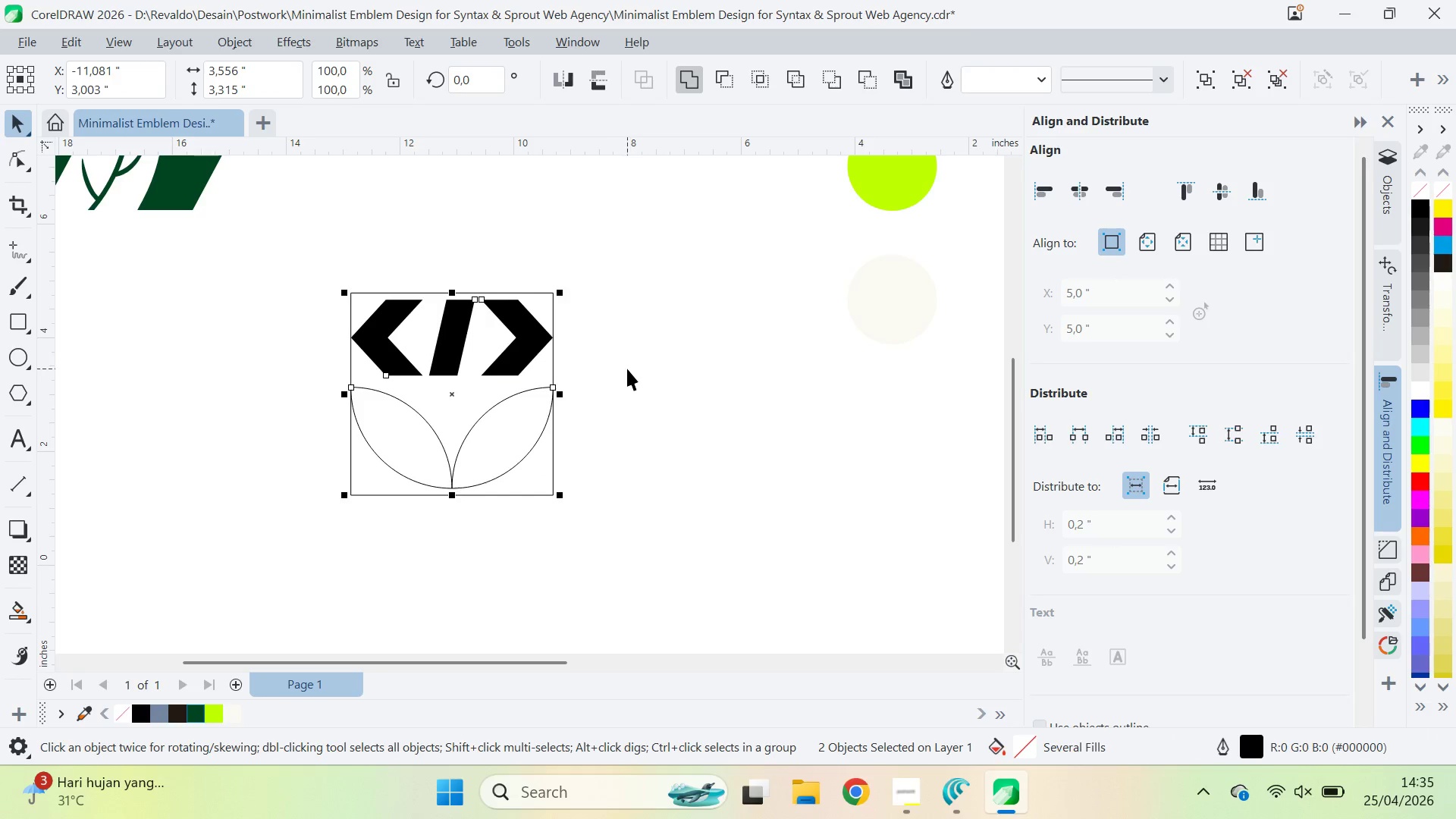 
left_click([627, 369])
 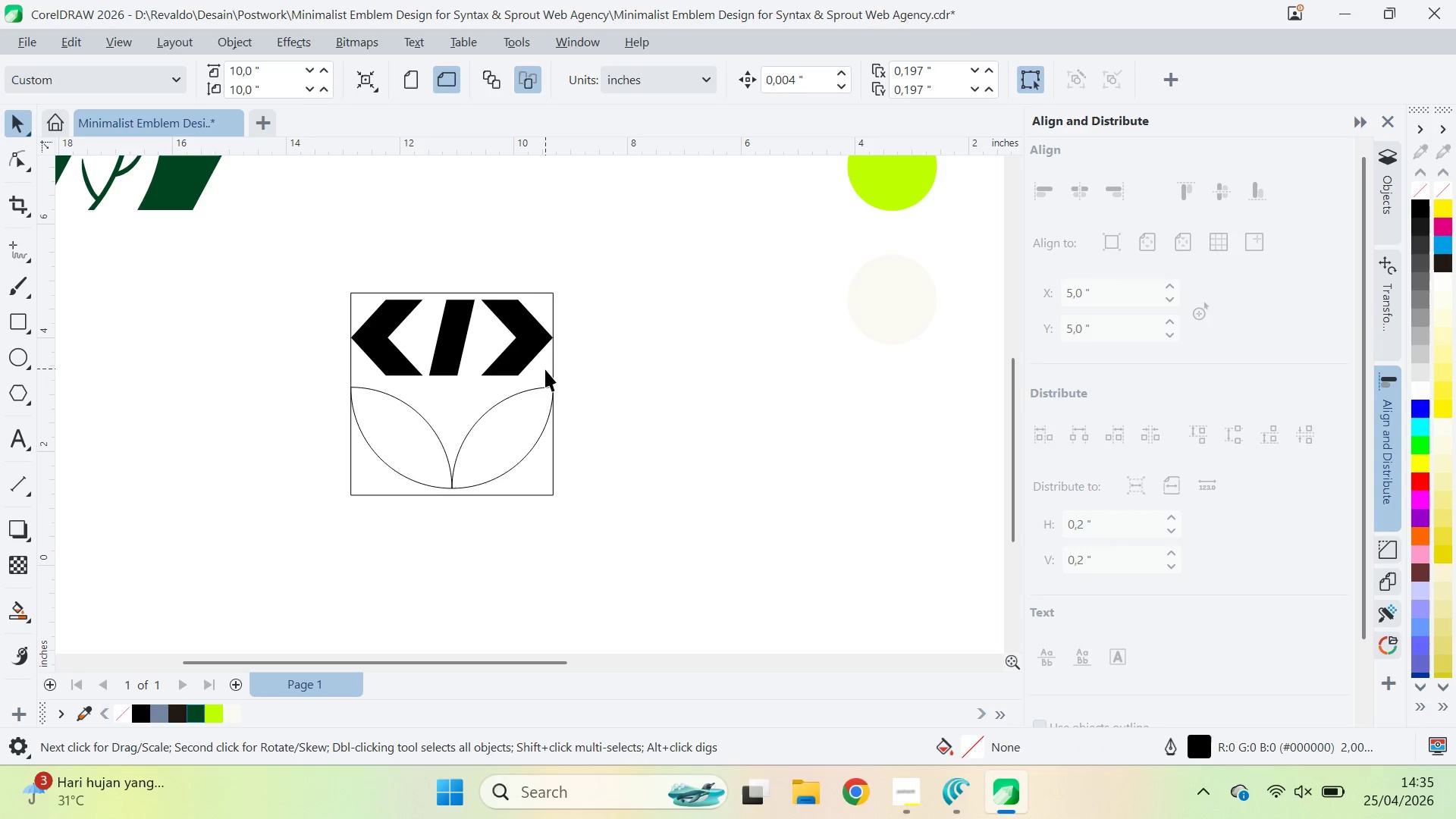 
left_click_drag(start_coordinate=[551, 374], to_coordinate=[320, 413])
 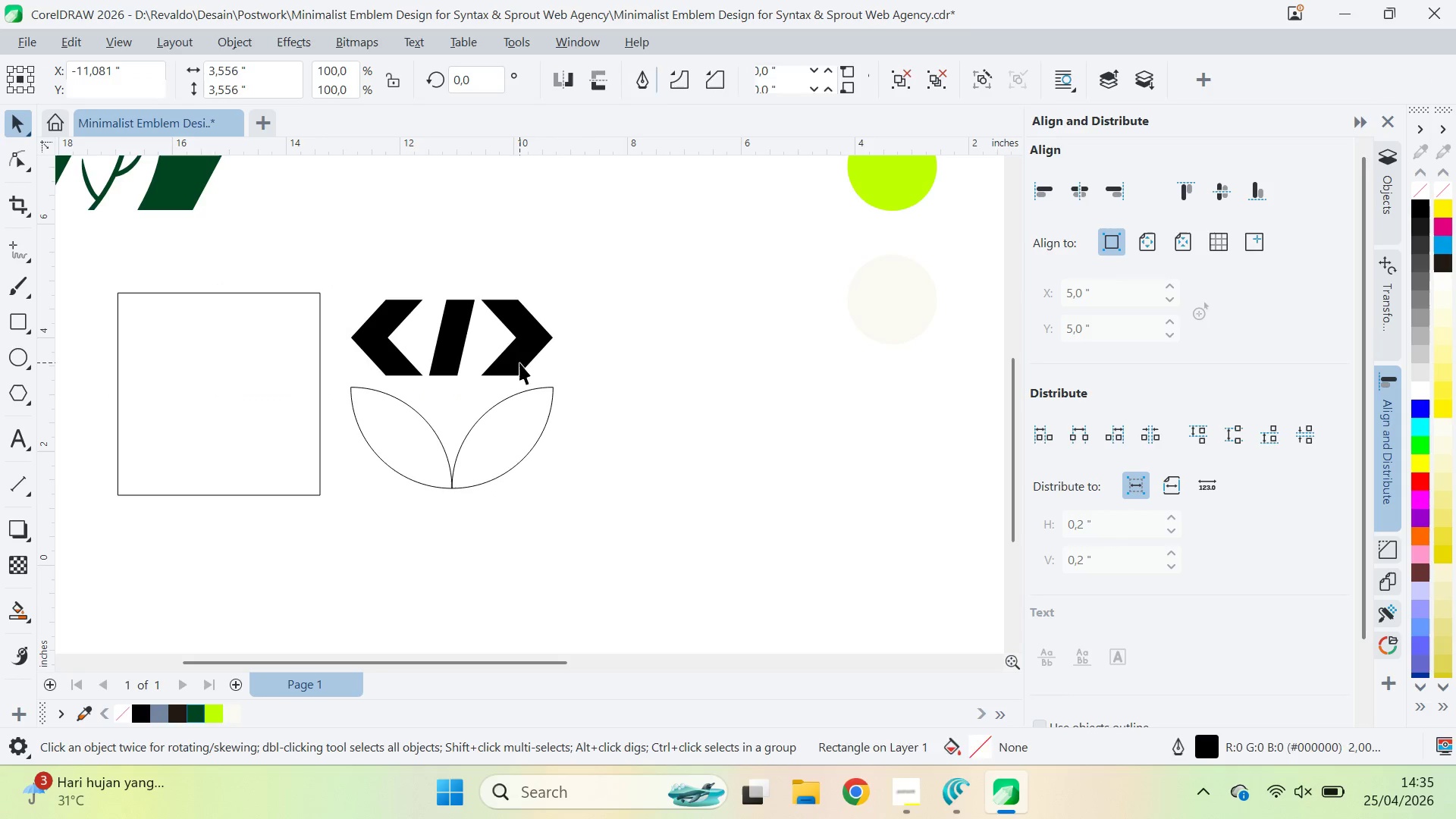 
hold_key(key=ShiftLeft, duration=0.84)
 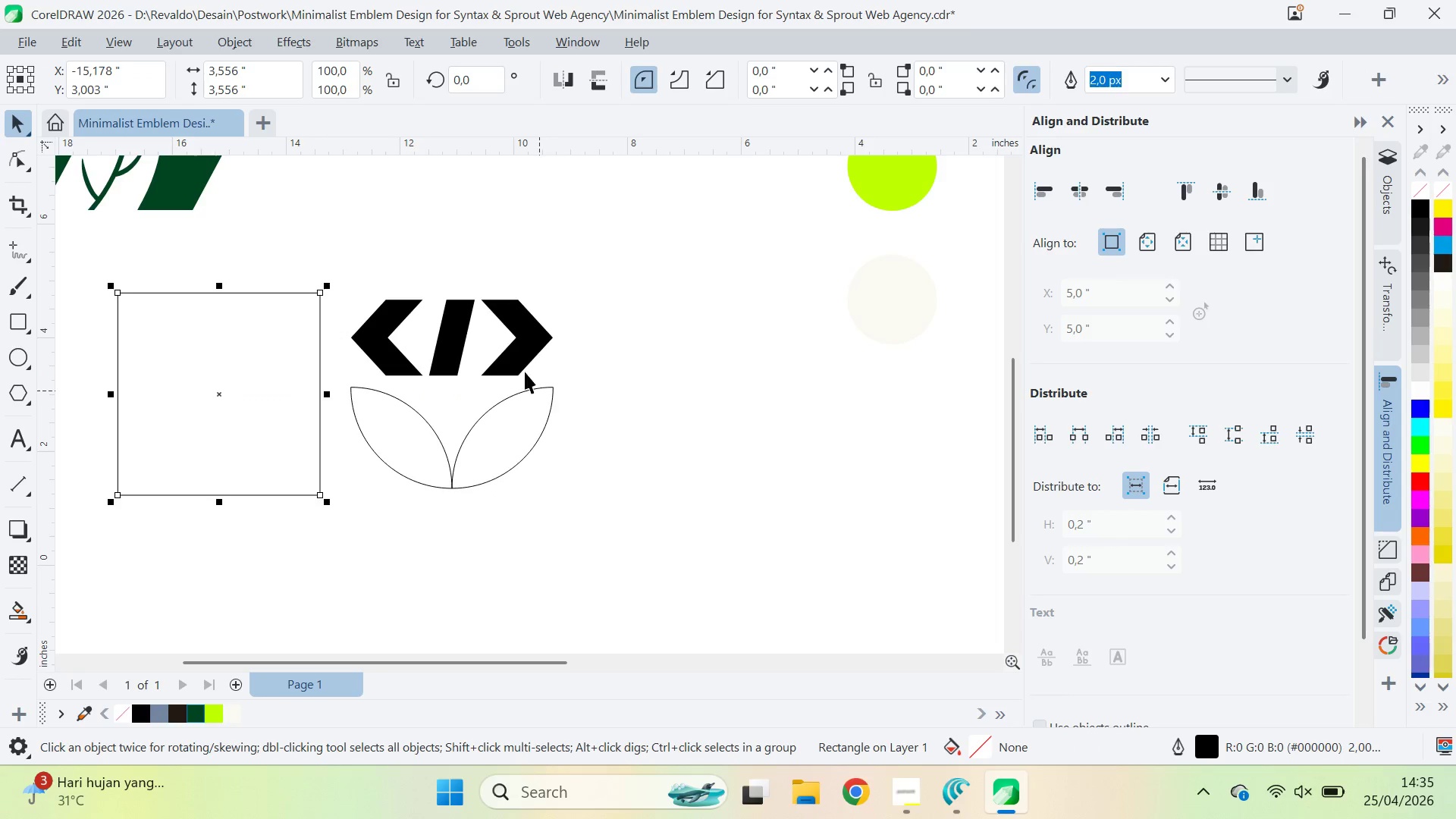 
left_click([519, 362])
 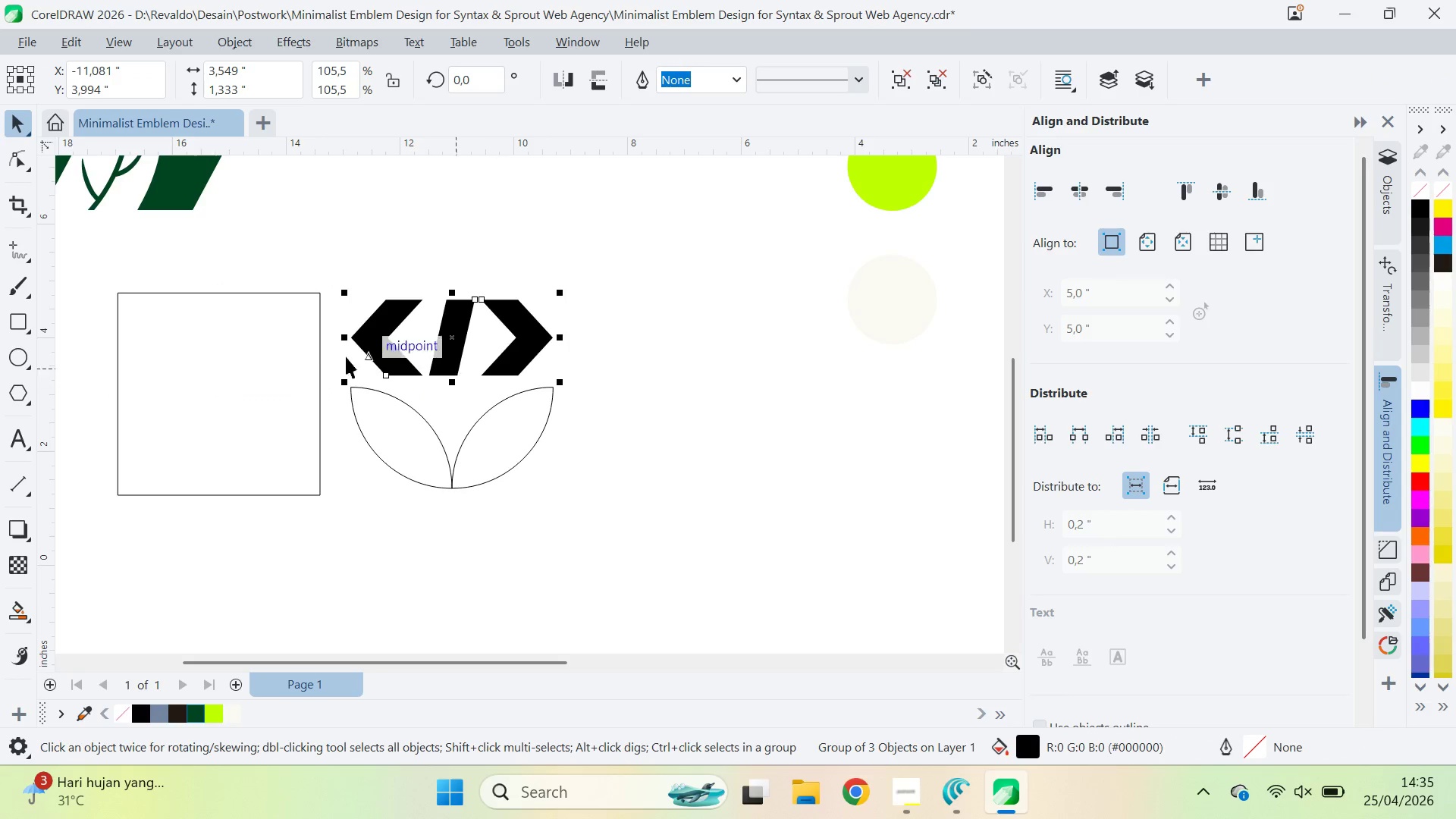 
hold_key(key=ShiftLeft, duration=0.72)
double_click([318, 347])
 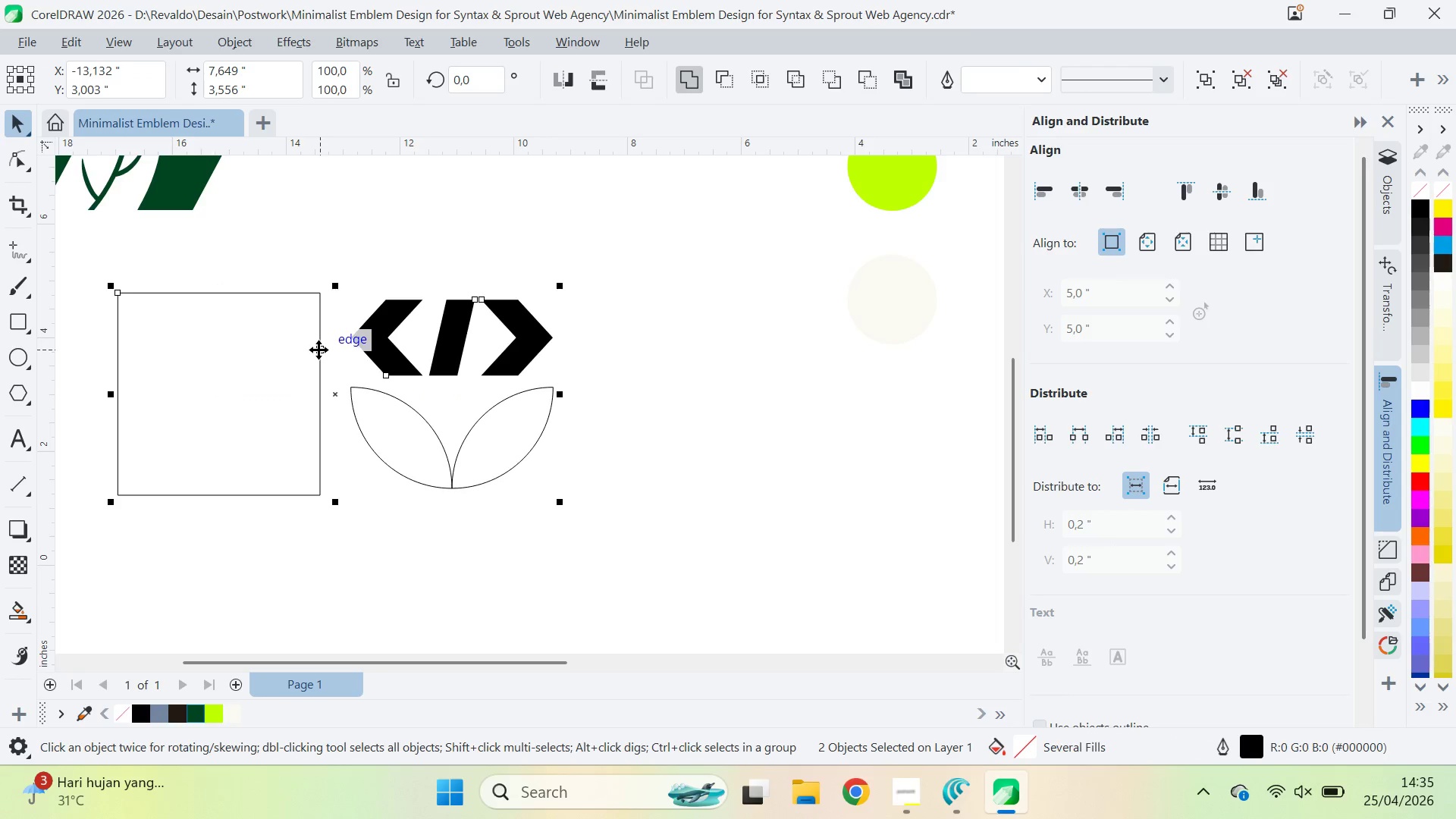 
key(T)
 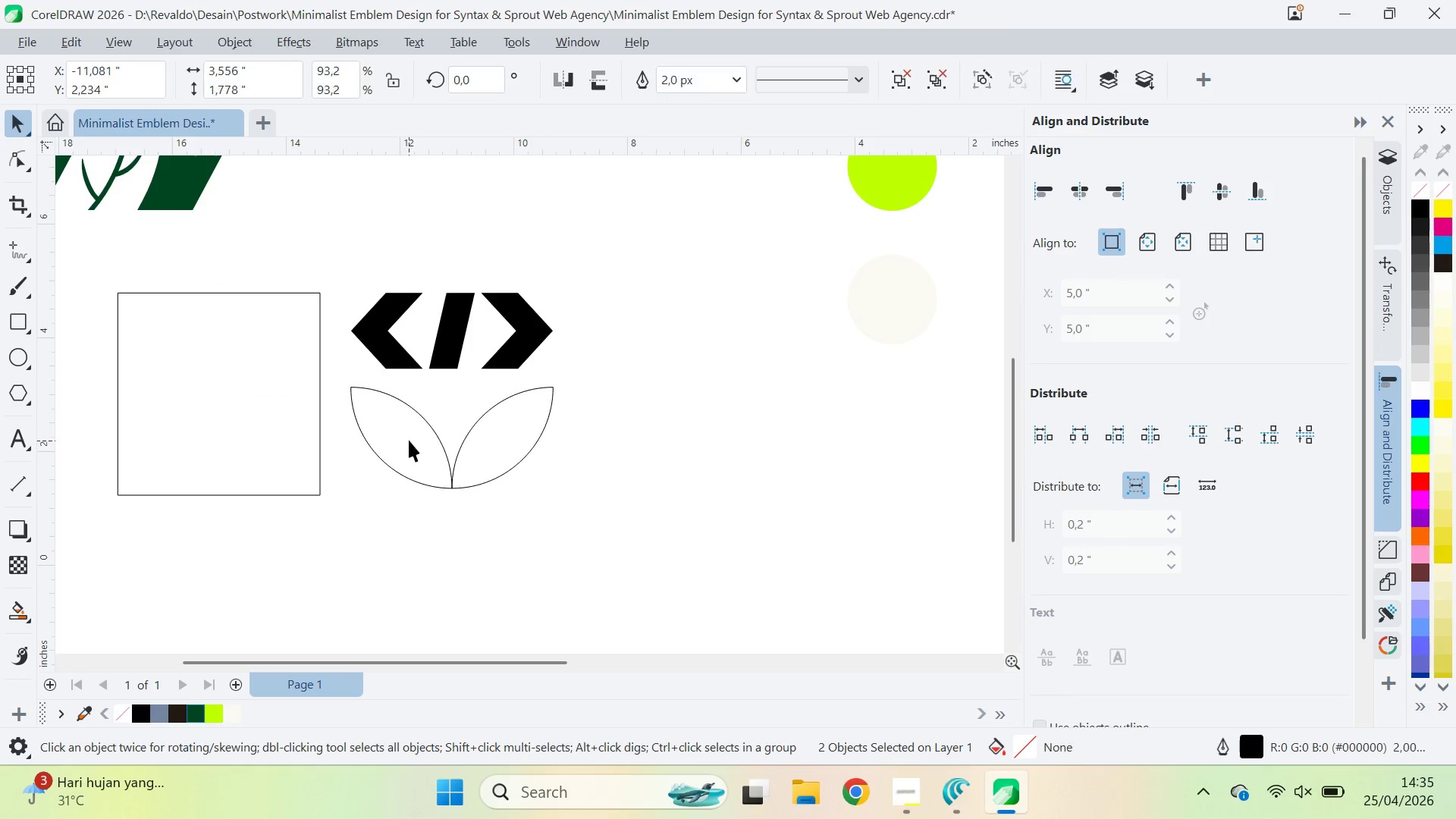 
key(Shift+ShiftLeft)
 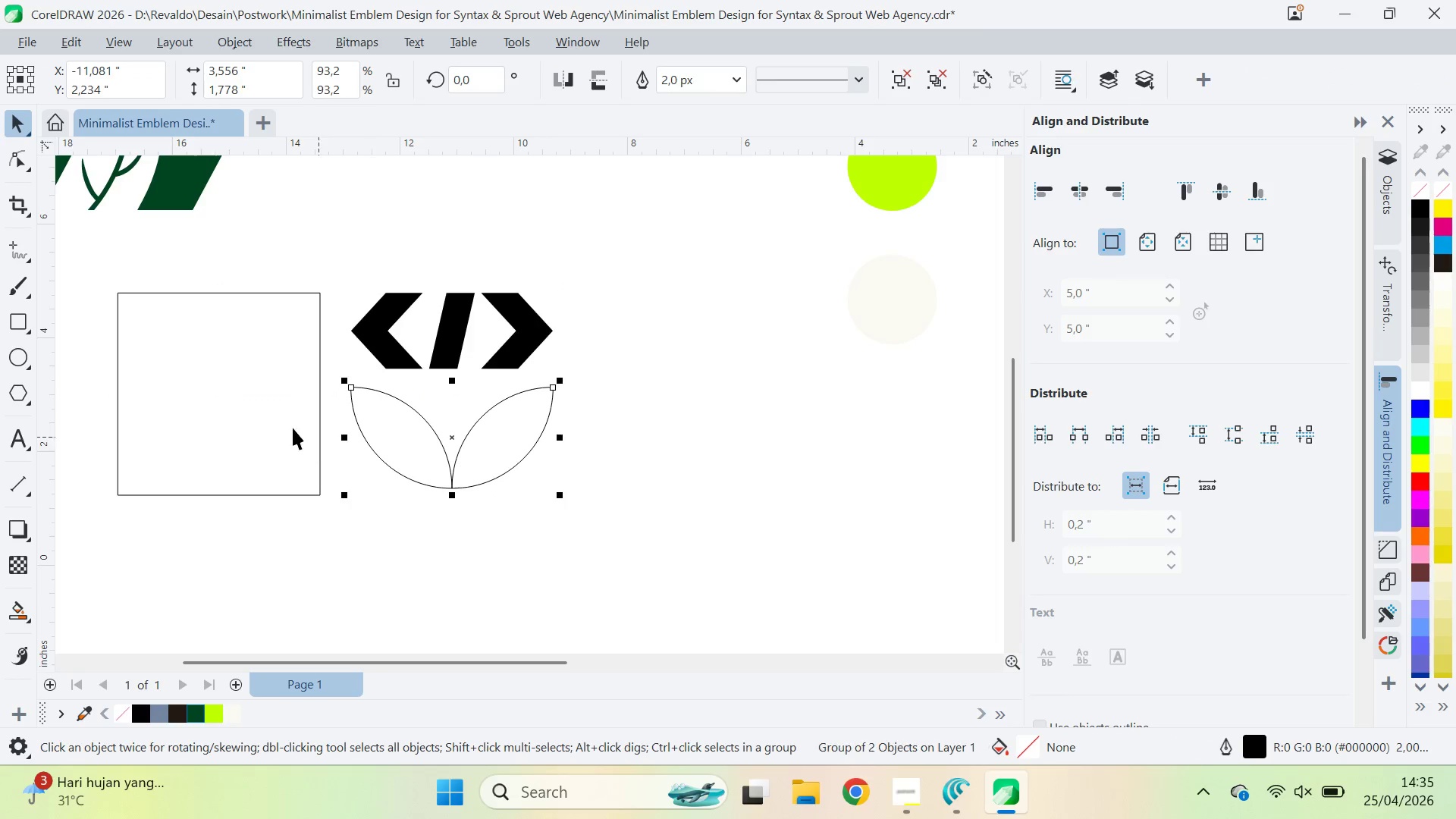 
double_click([293, 428])
 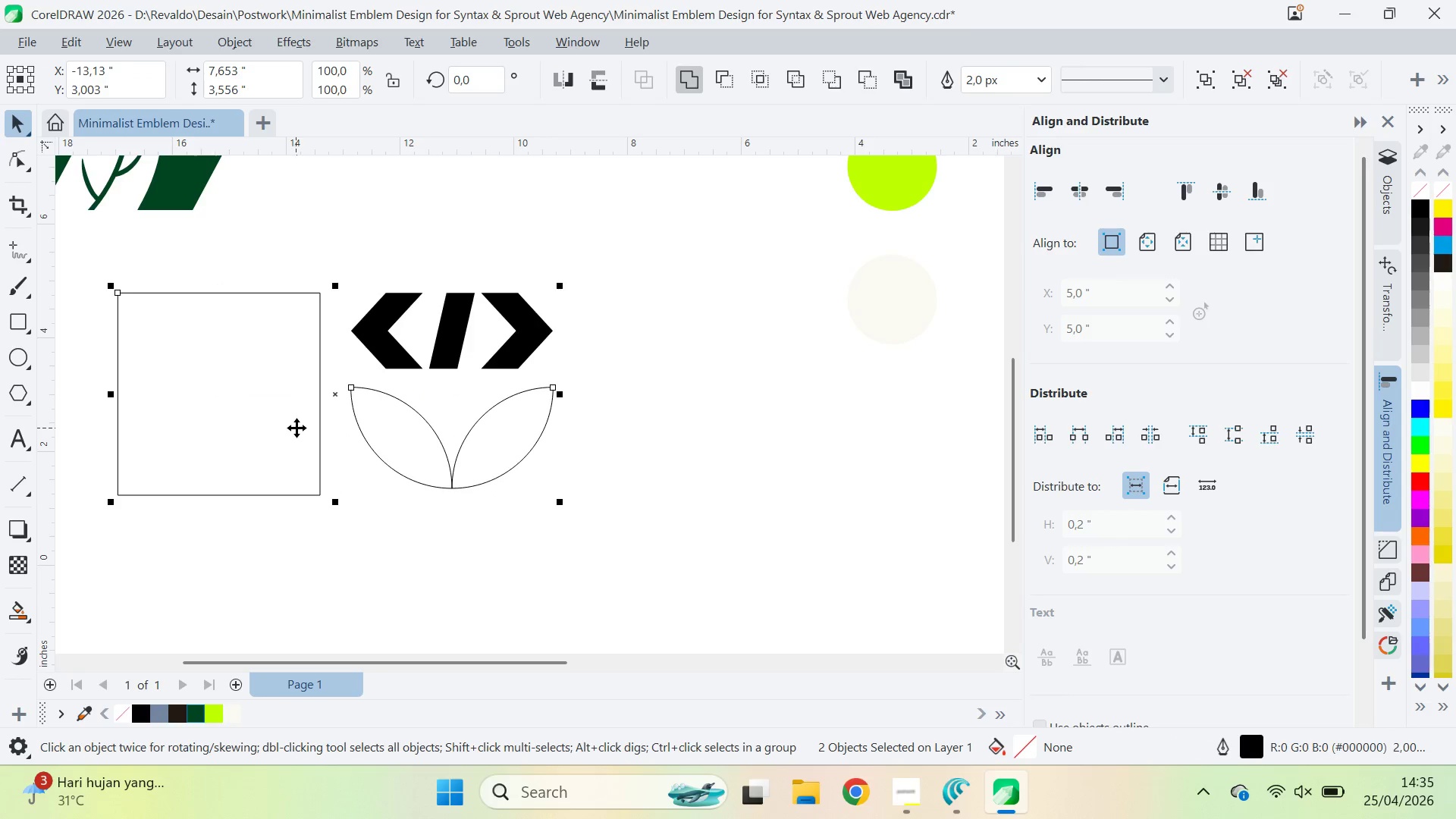 
key(B)
 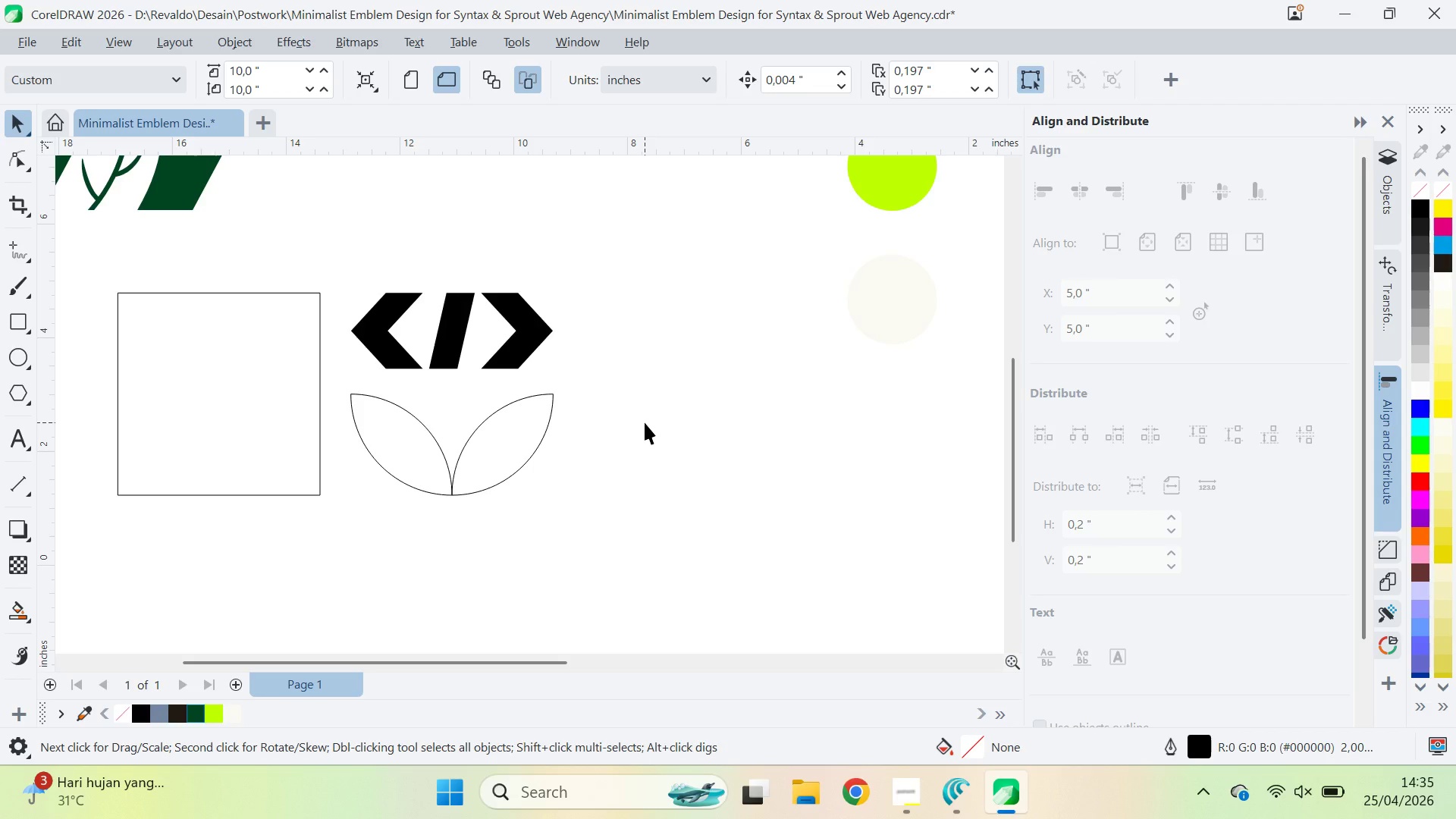 
wait(5.44)
 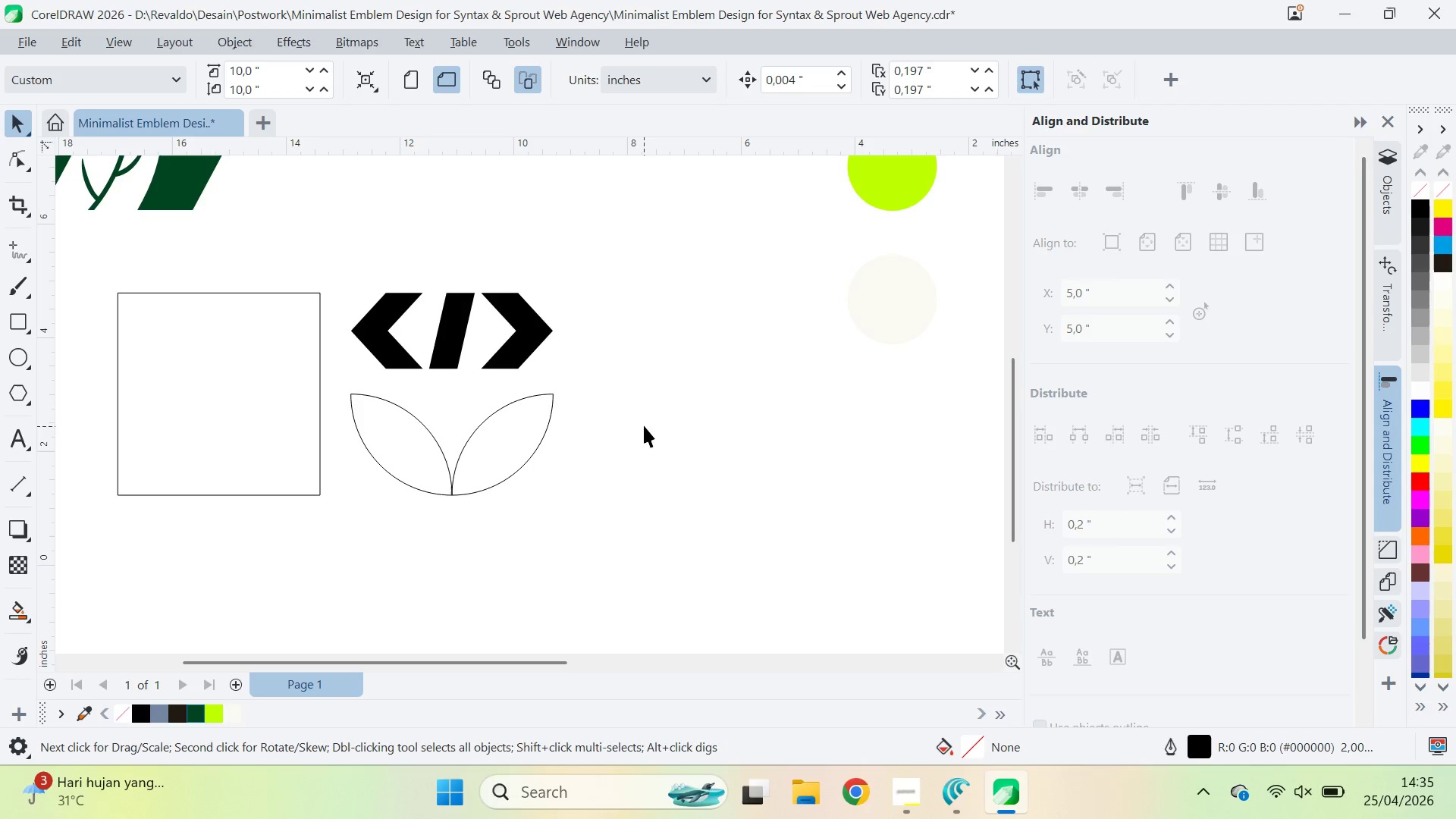 
left_click([470, 326])
 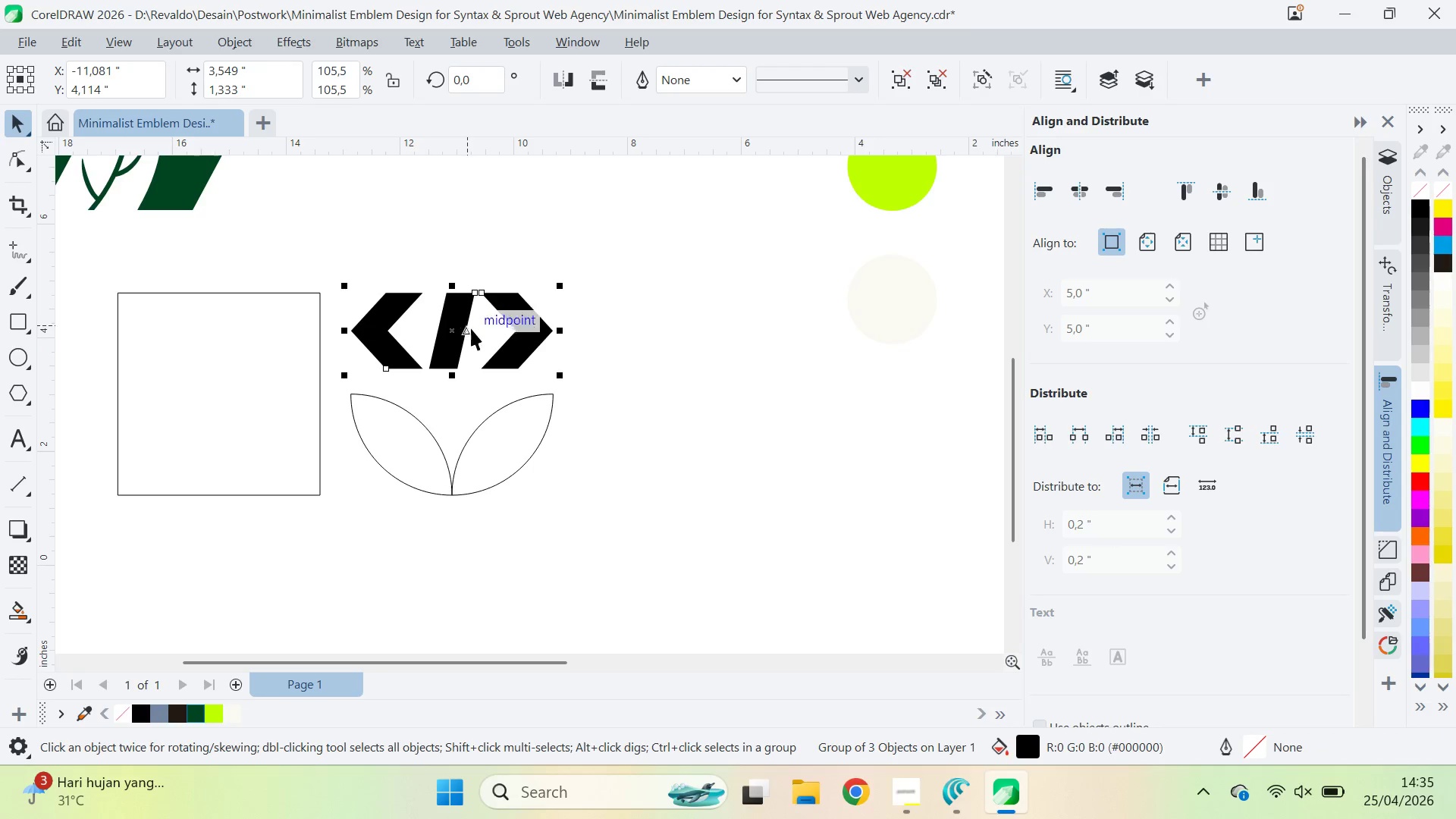 
key(Control+U)
 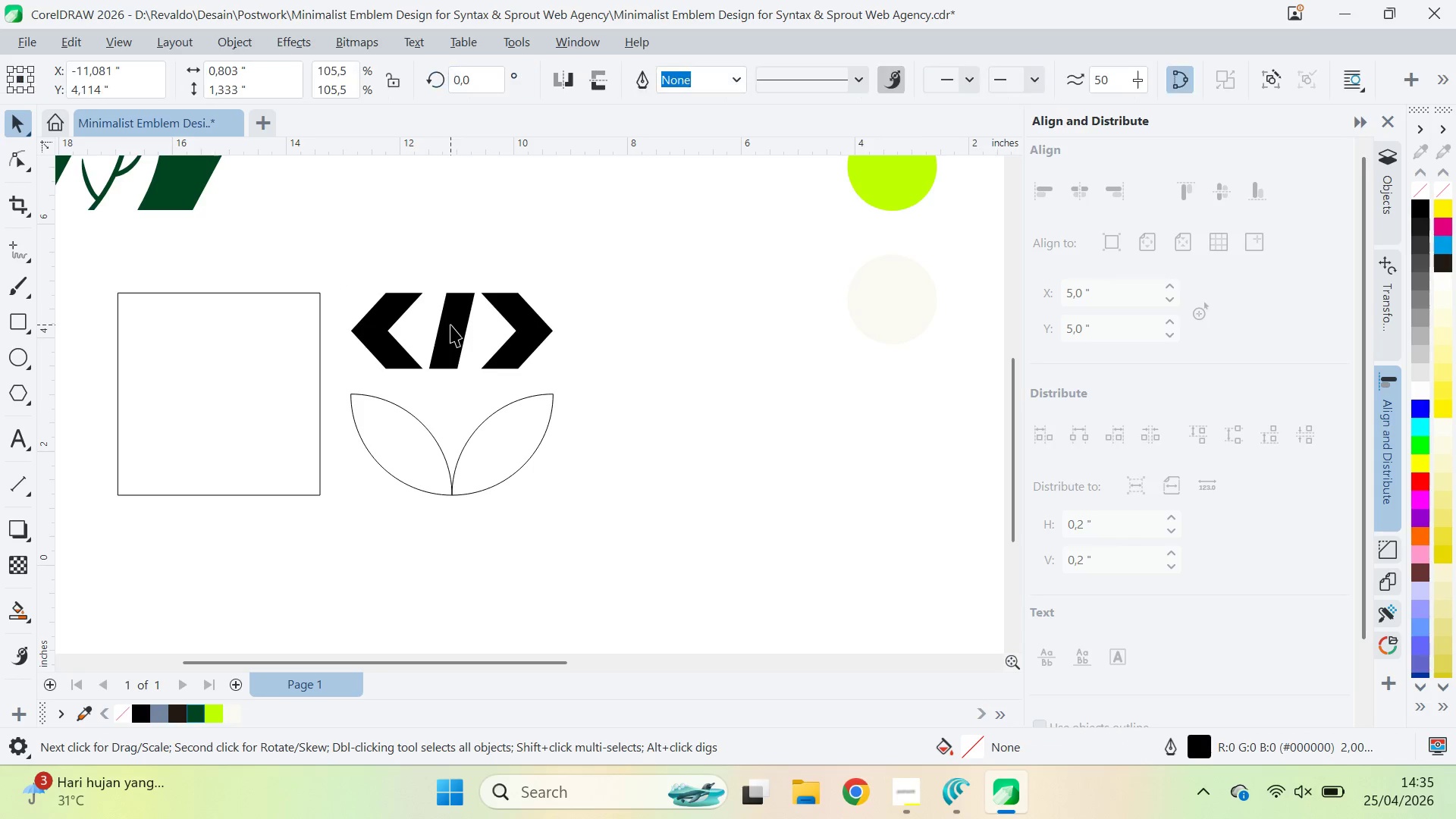 
hold_key(key=ControlLeft, duration=1.53)
left_click_drag(start_coordinate=[457, 282], to_coordinate=[431, 413])
 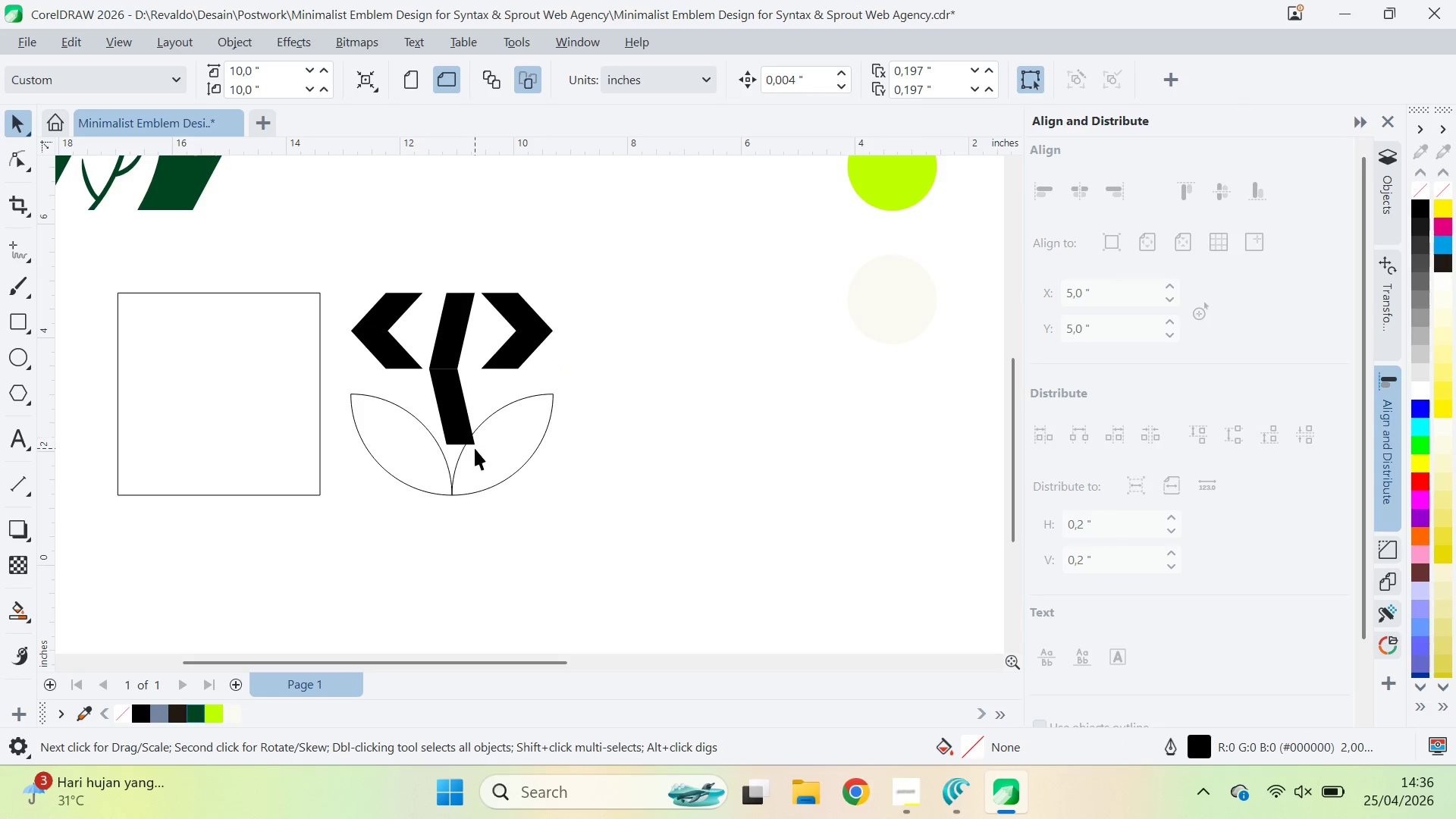 
right_click([423, 434])
 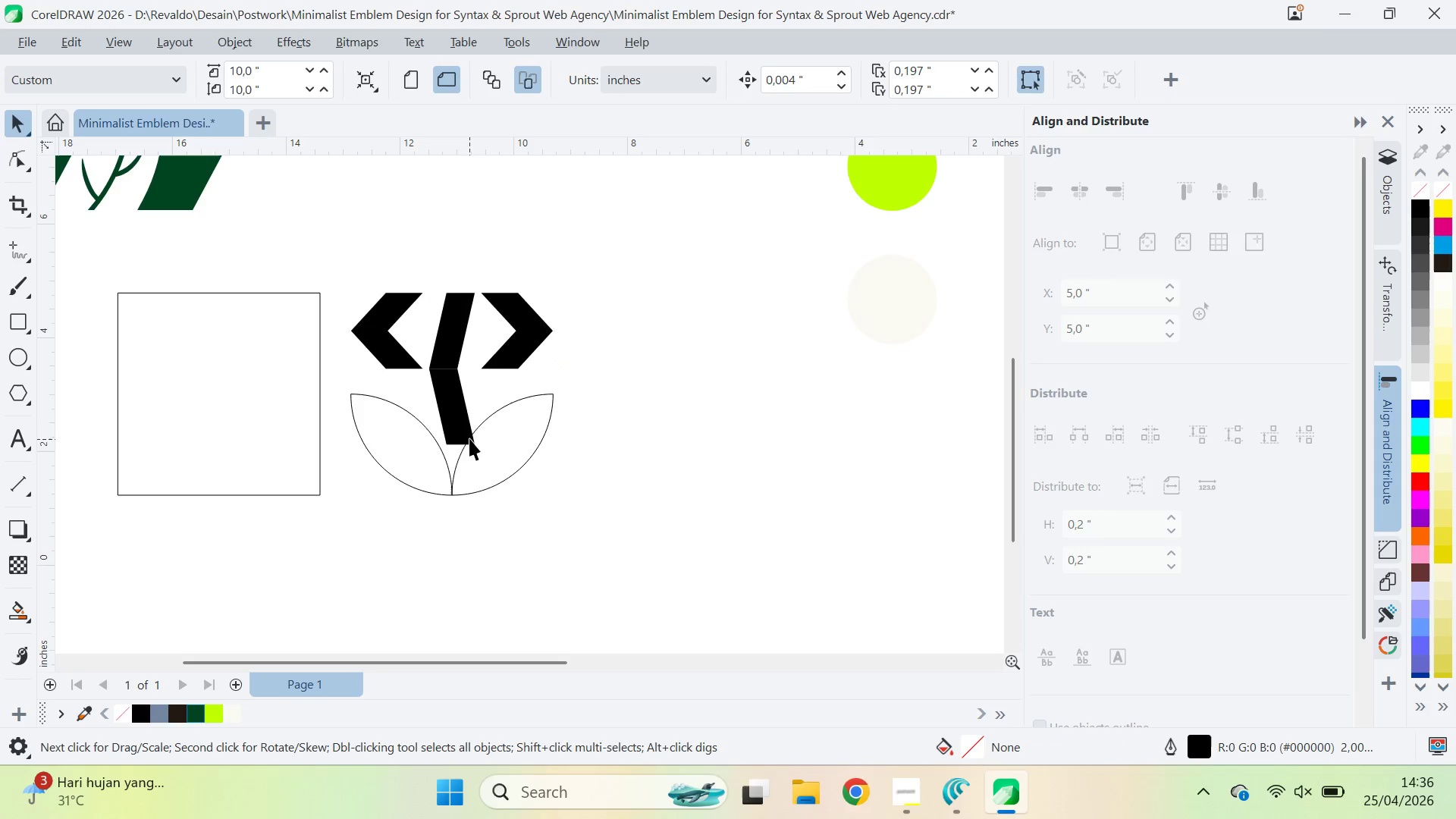 
left_click([453, 421])
 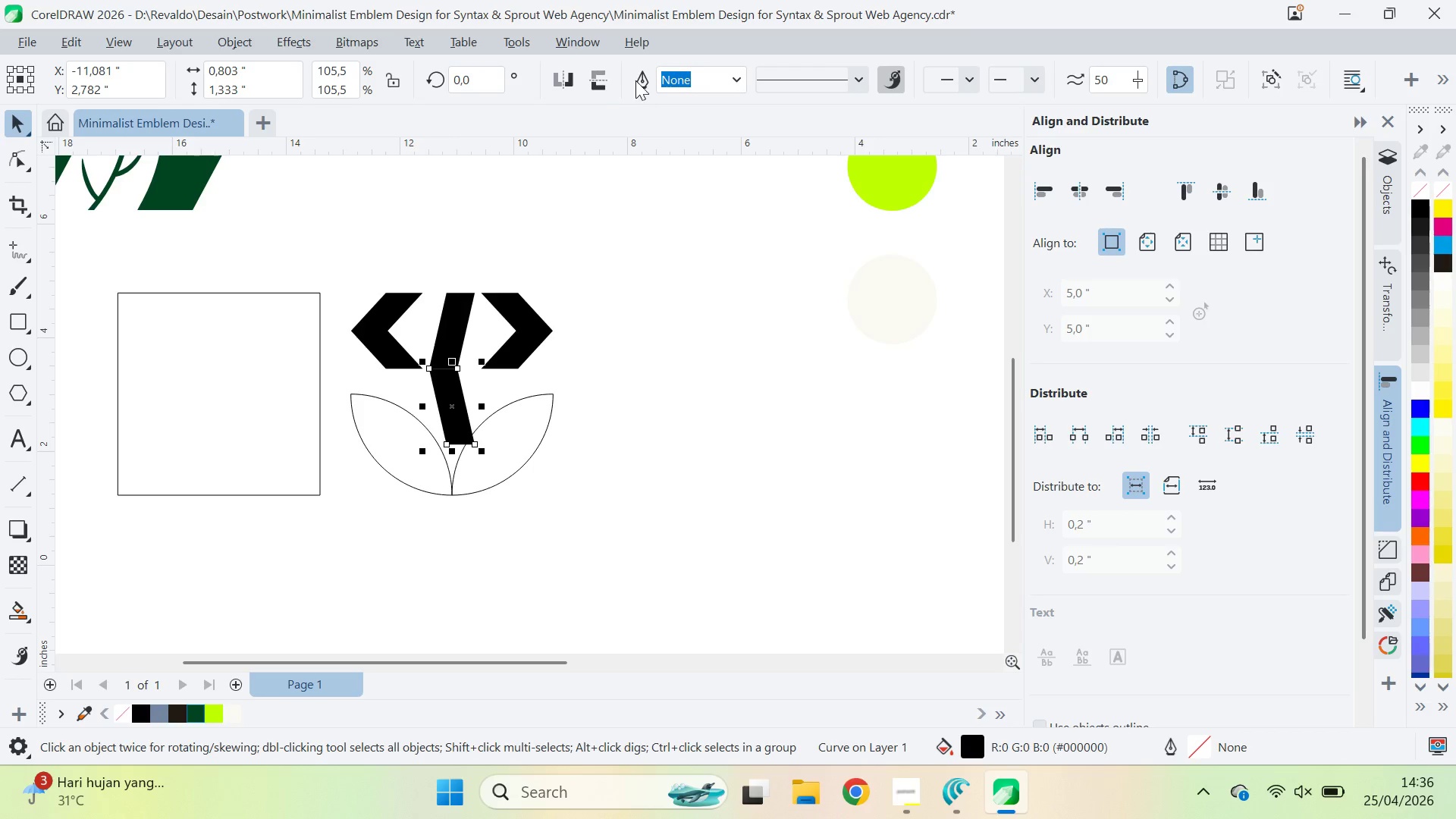 
left_click([579, 83])
 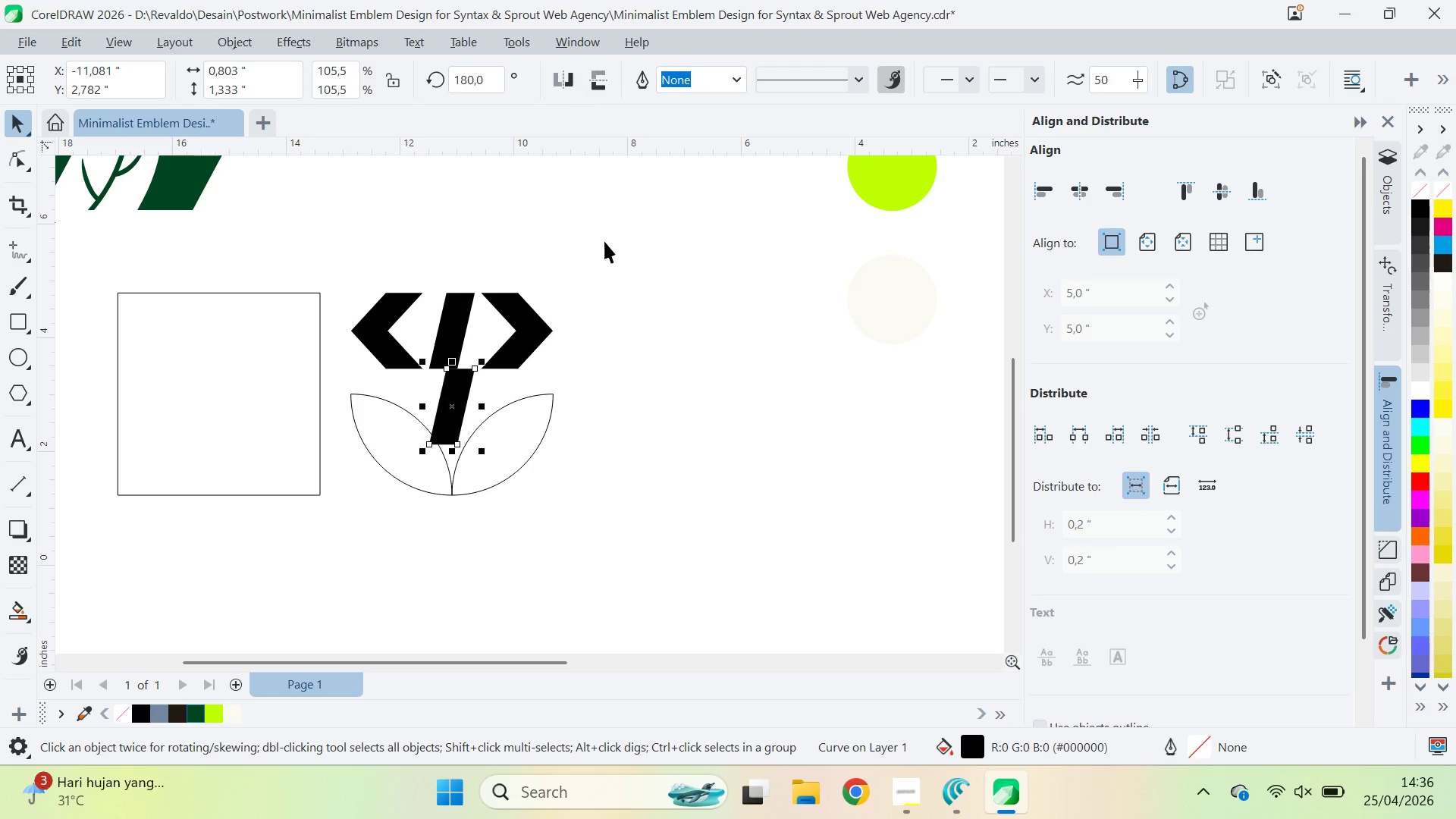 
double_click([664, 344])
 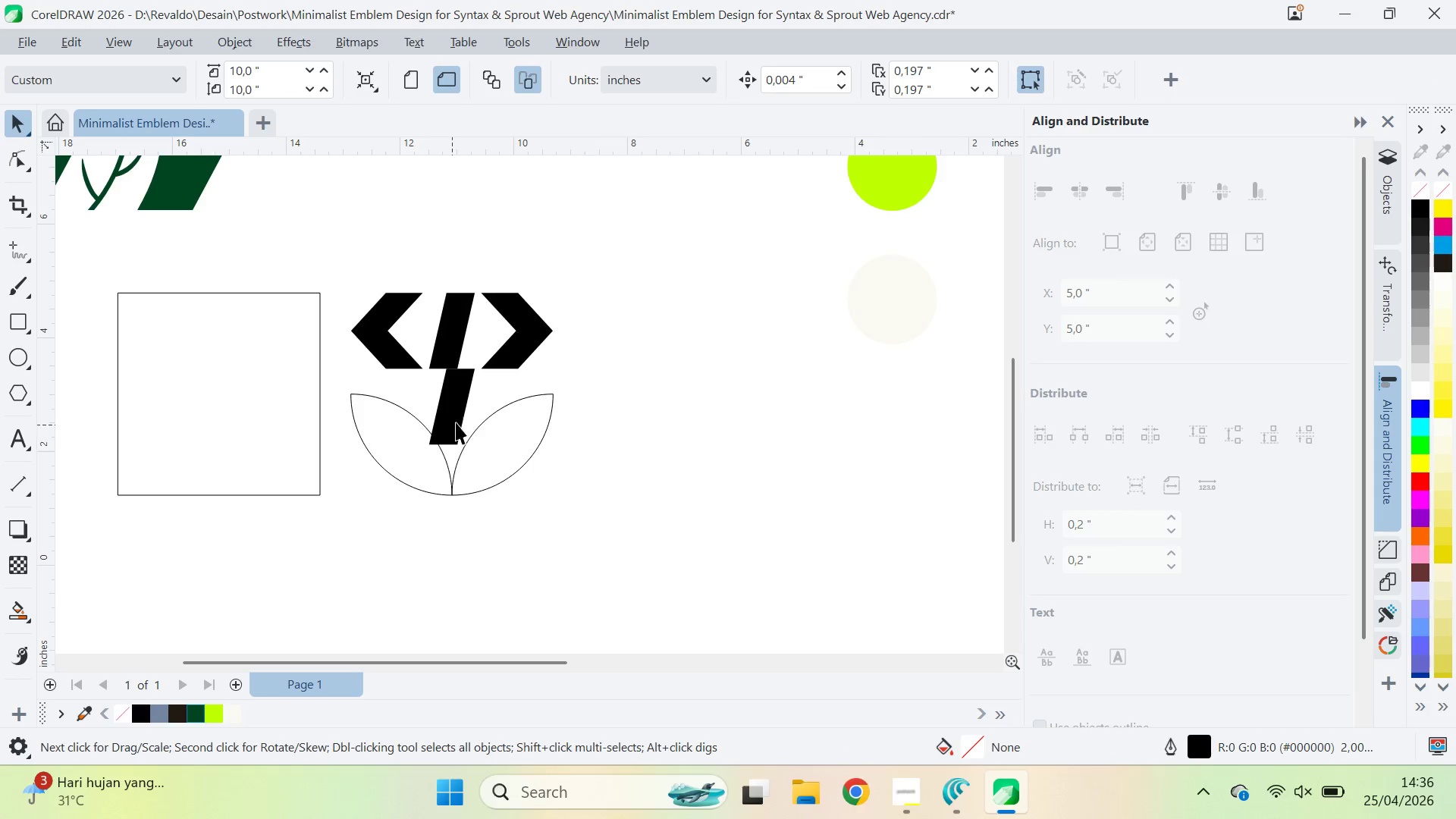 
left_click([453, 397])
 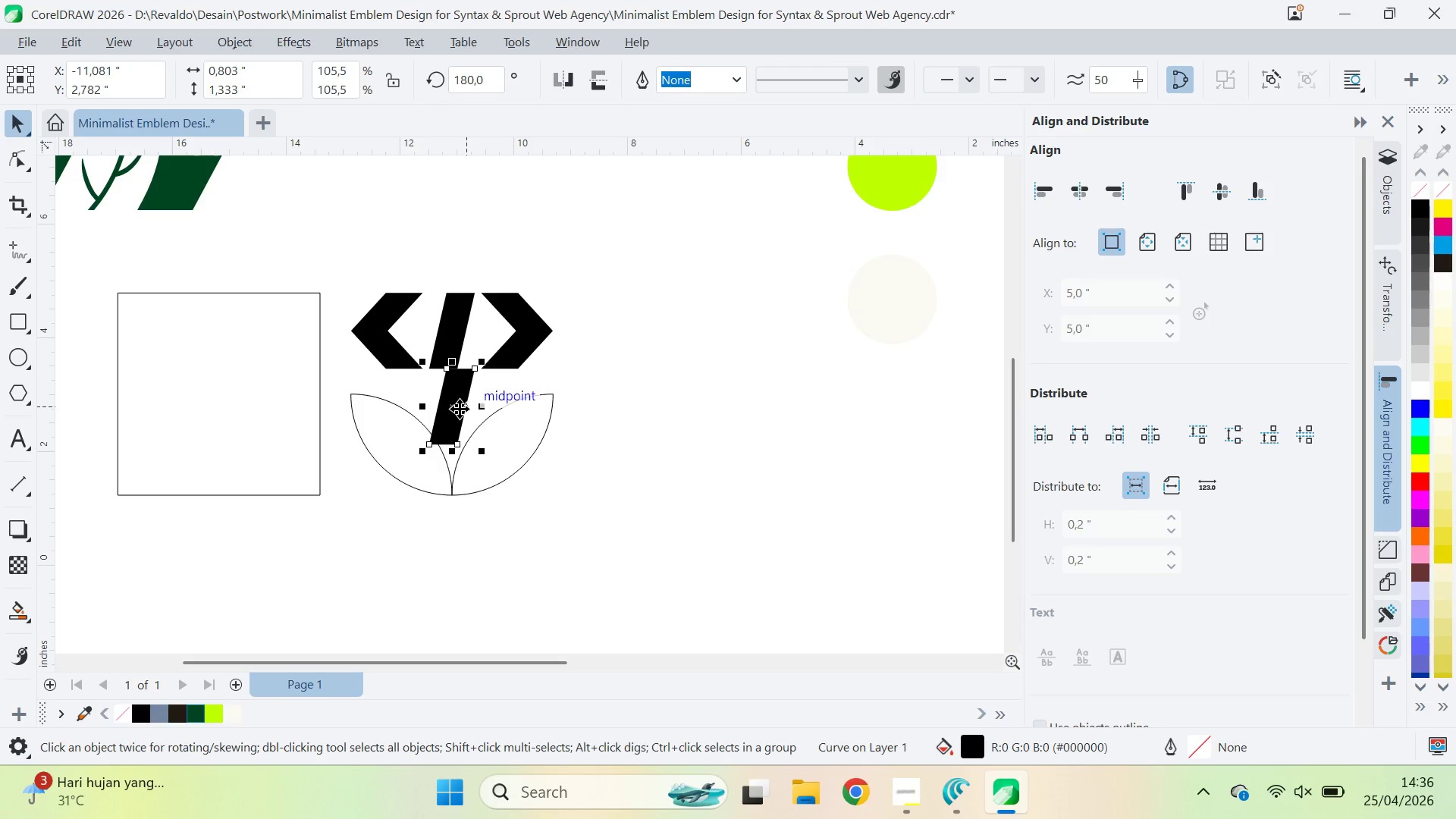 
key(ArrowDown)
 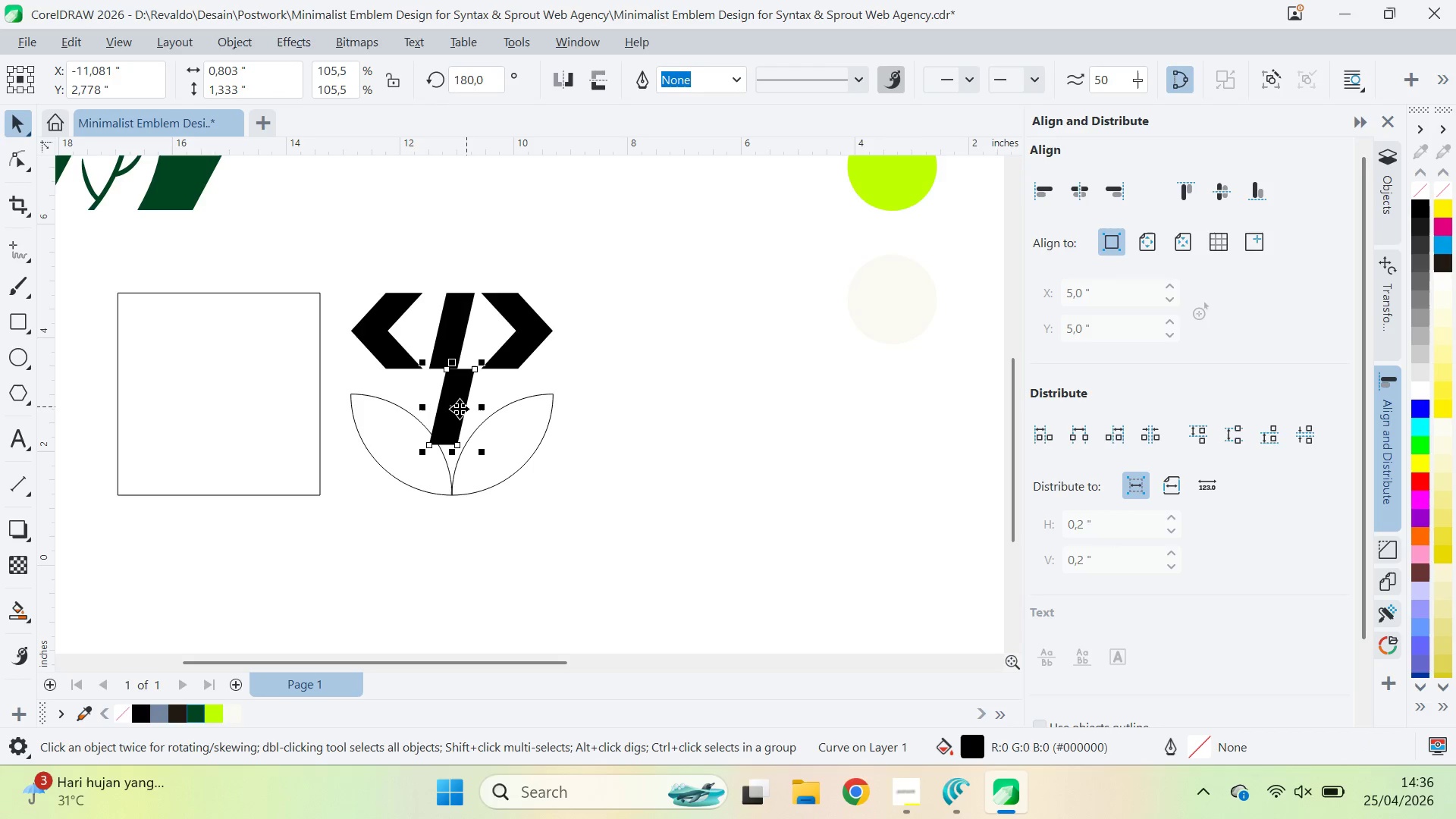 
key(ArrowDown)
 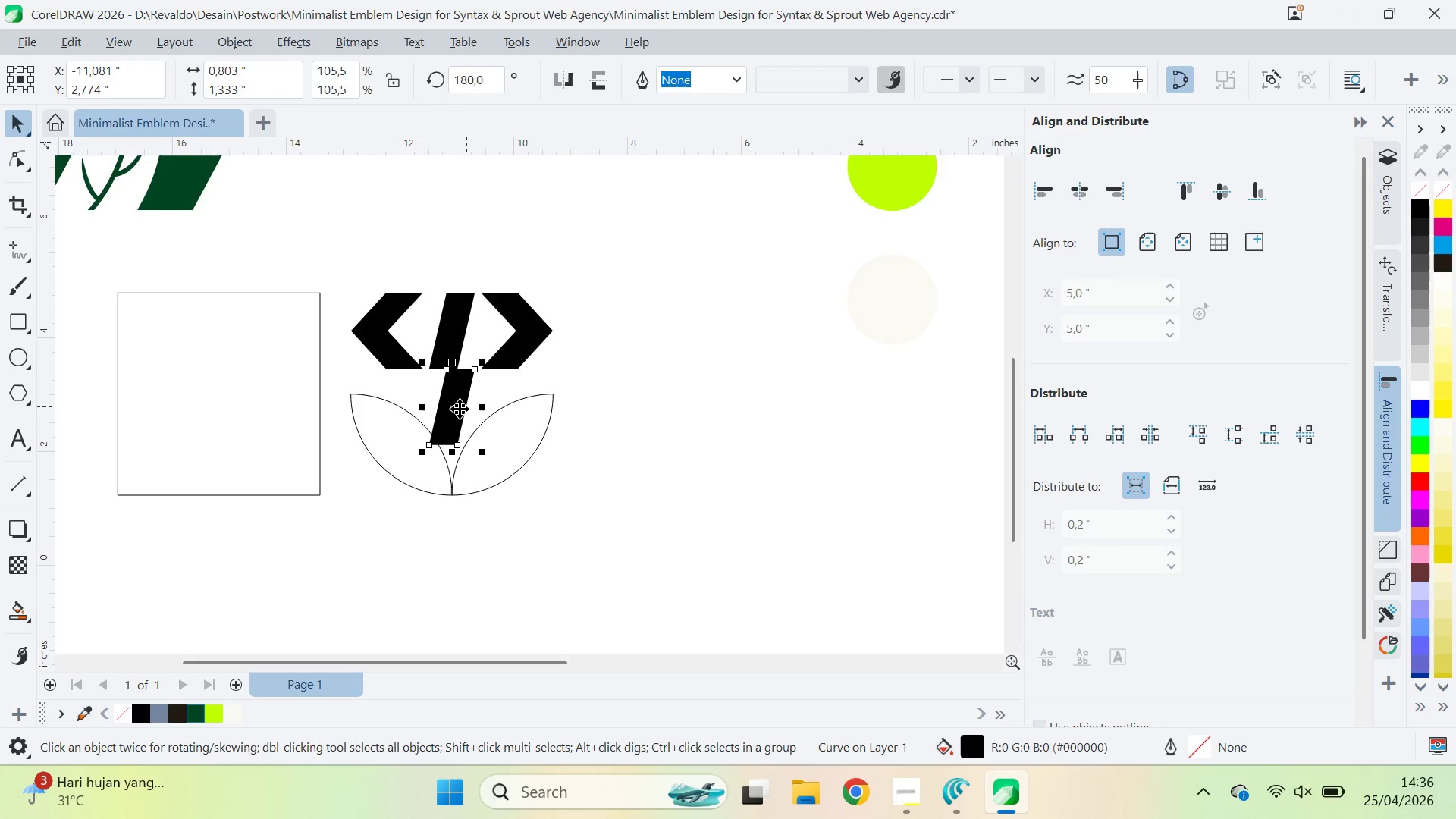 
key(ArrowDown)
 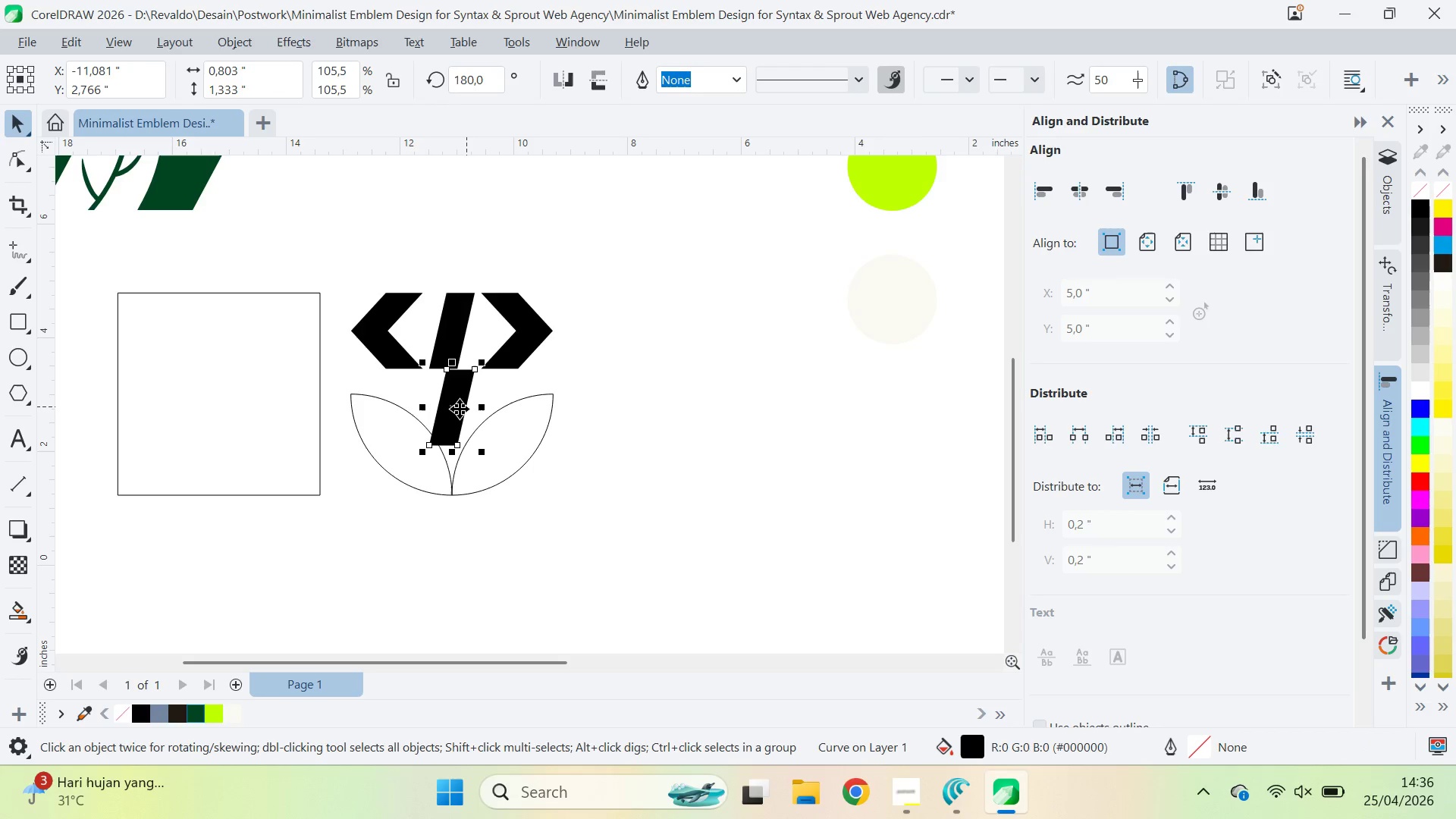 
hold_key(key=ArrowDown, duration=0.31)
 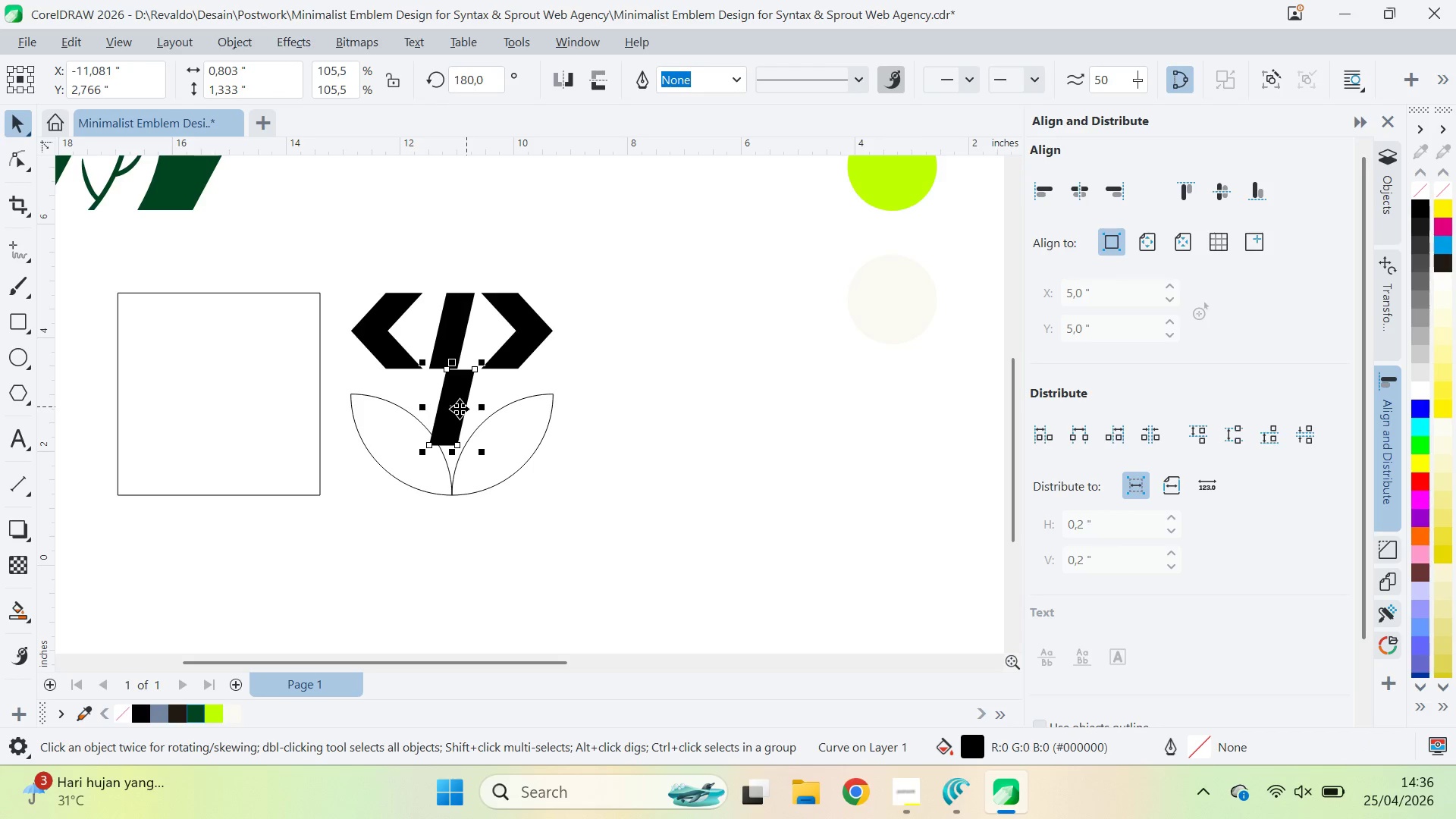 
key(Control+Z)
 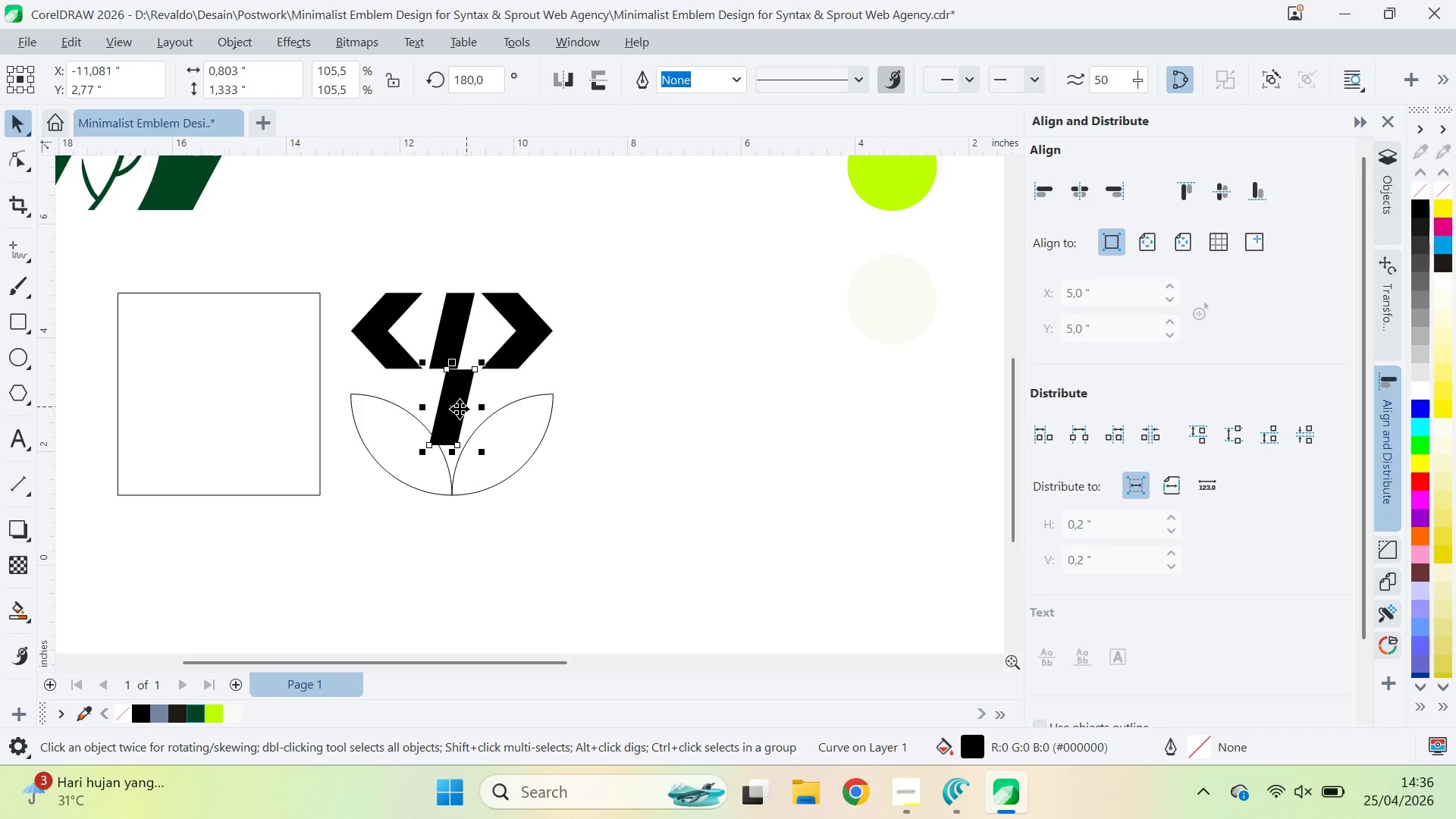 
key(Control+Z)
 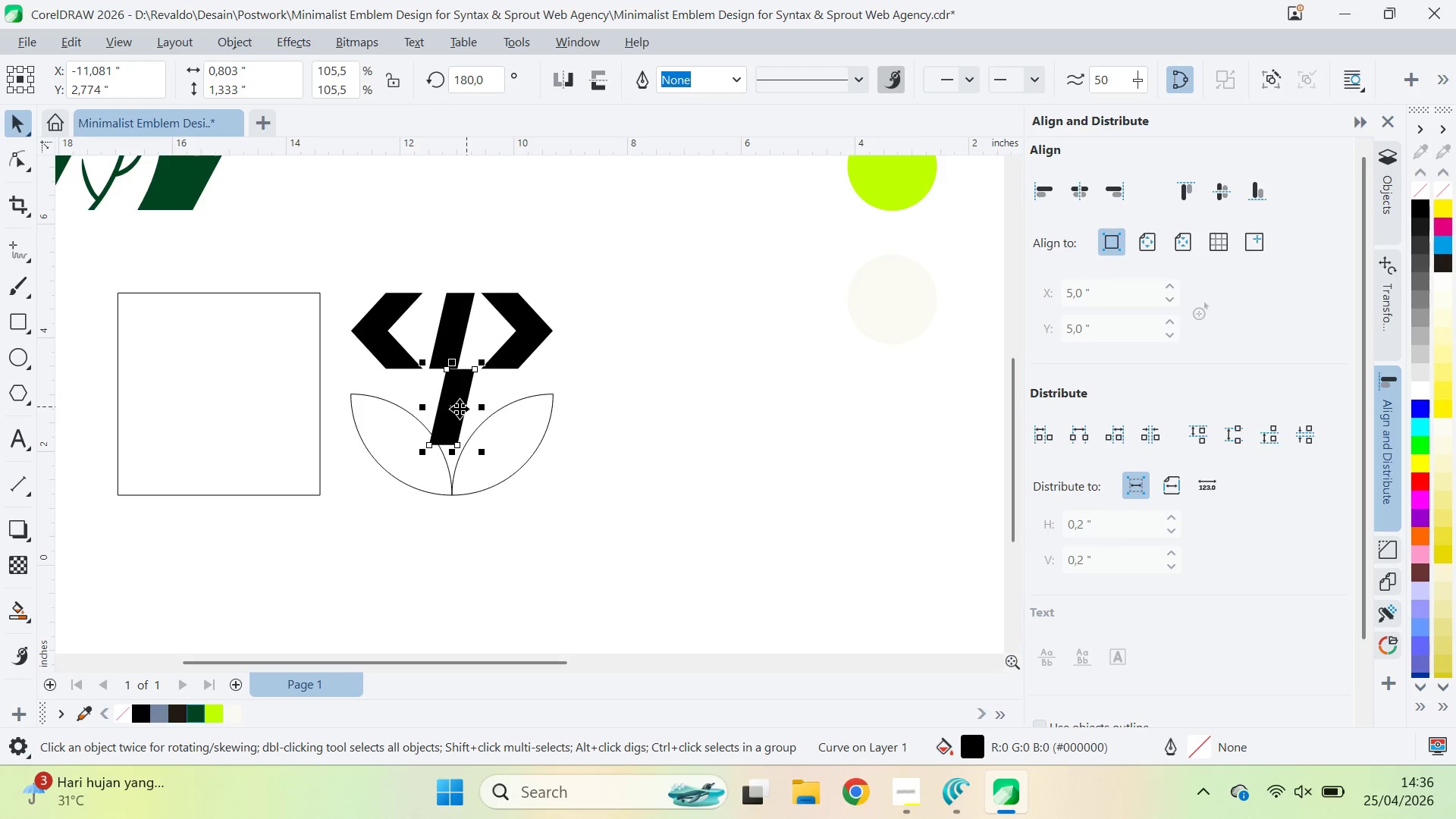 
key(Control+Z)
 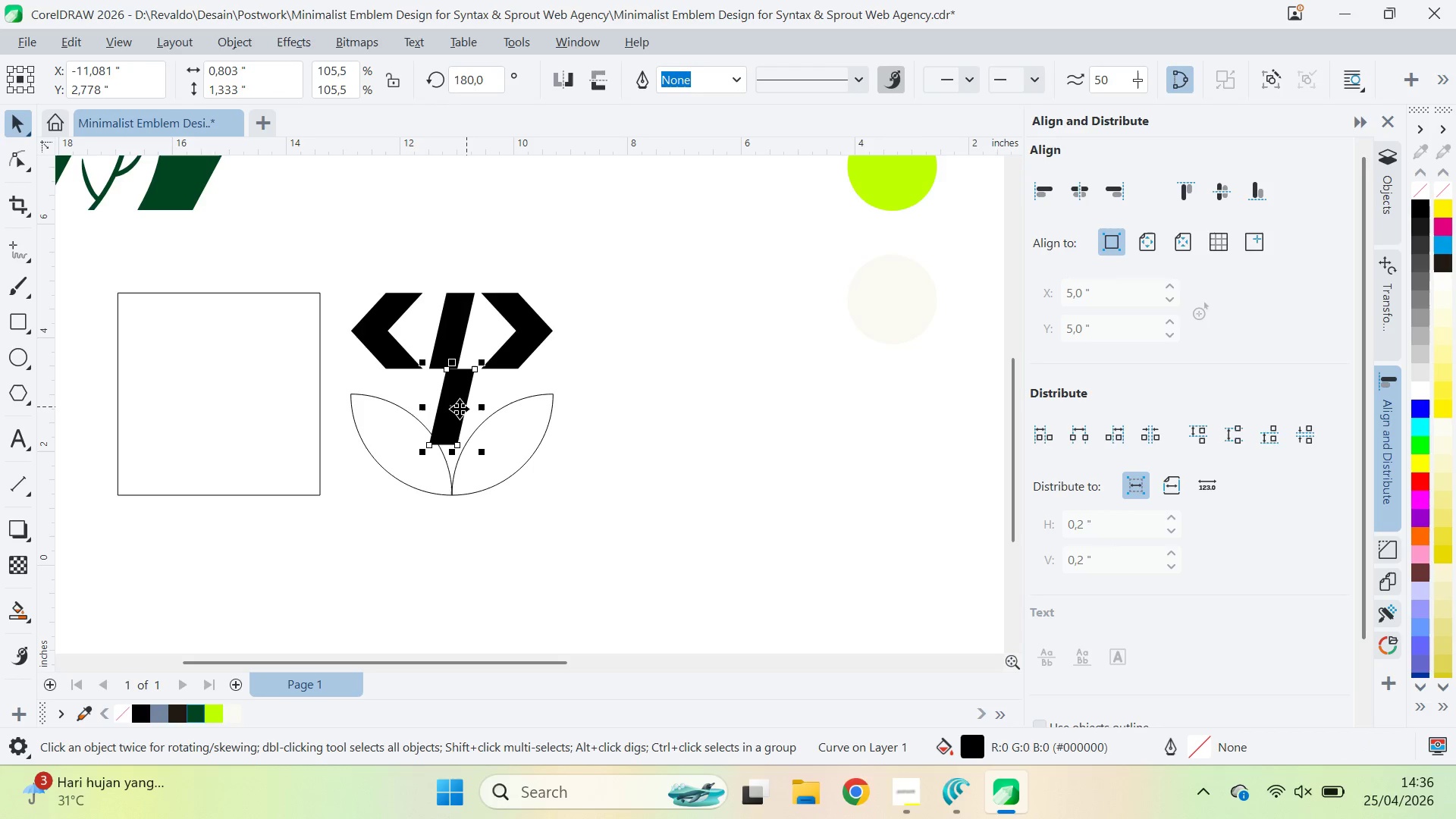 
key(Control+Z)
 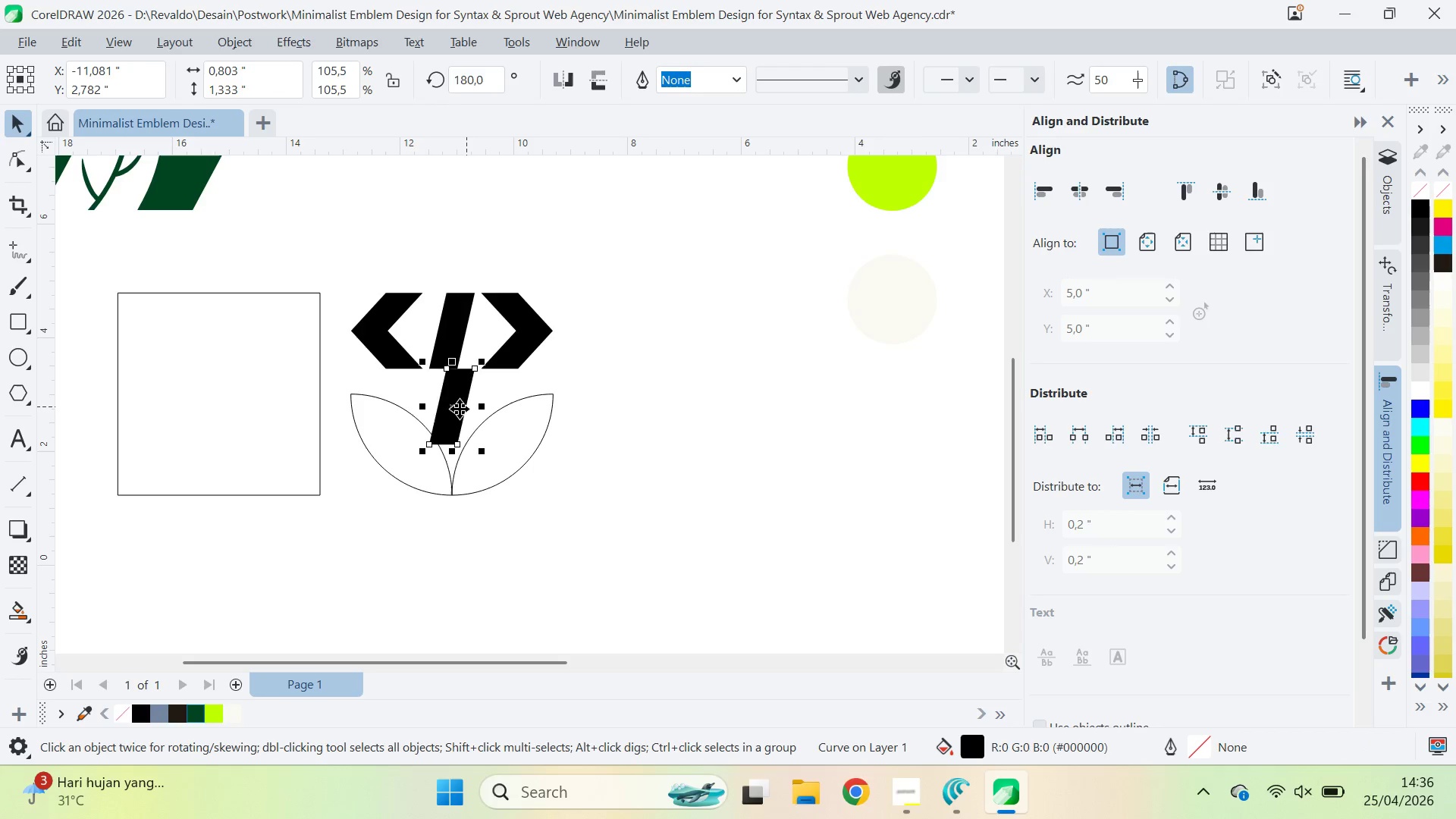 
key(Control+Z)
 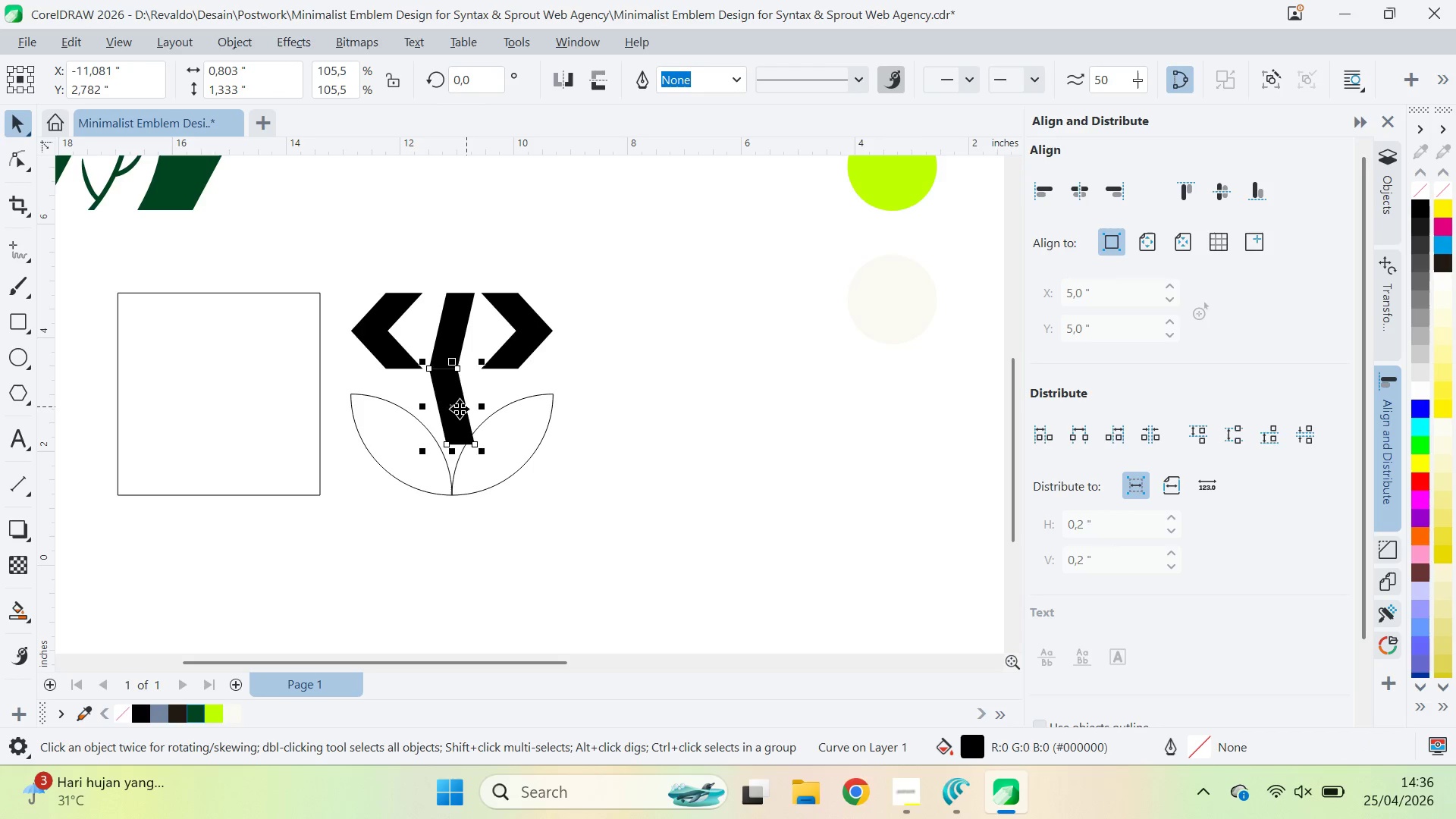 
key(Control+Z)
 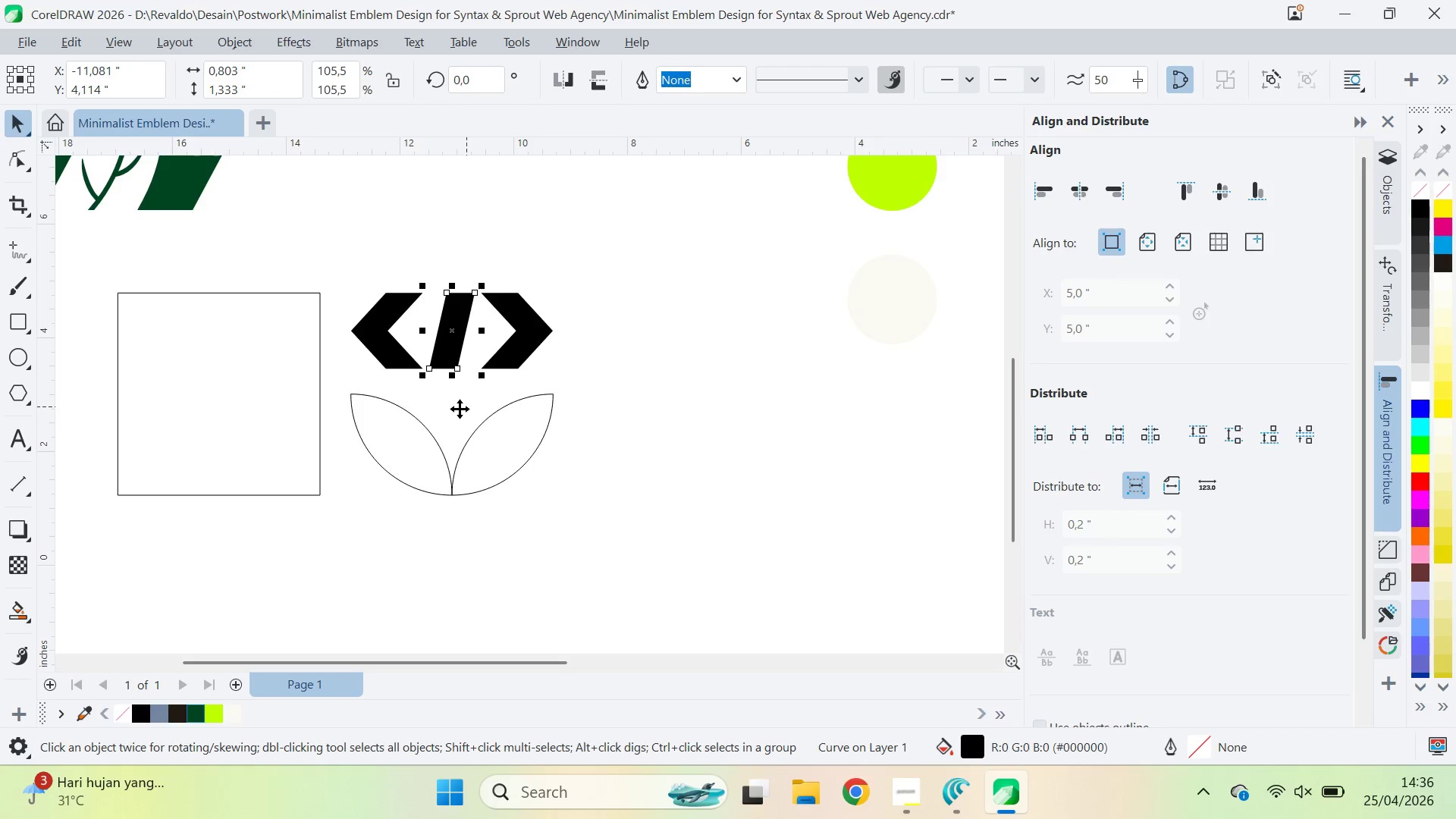 
key(Control+Shift+Z)
 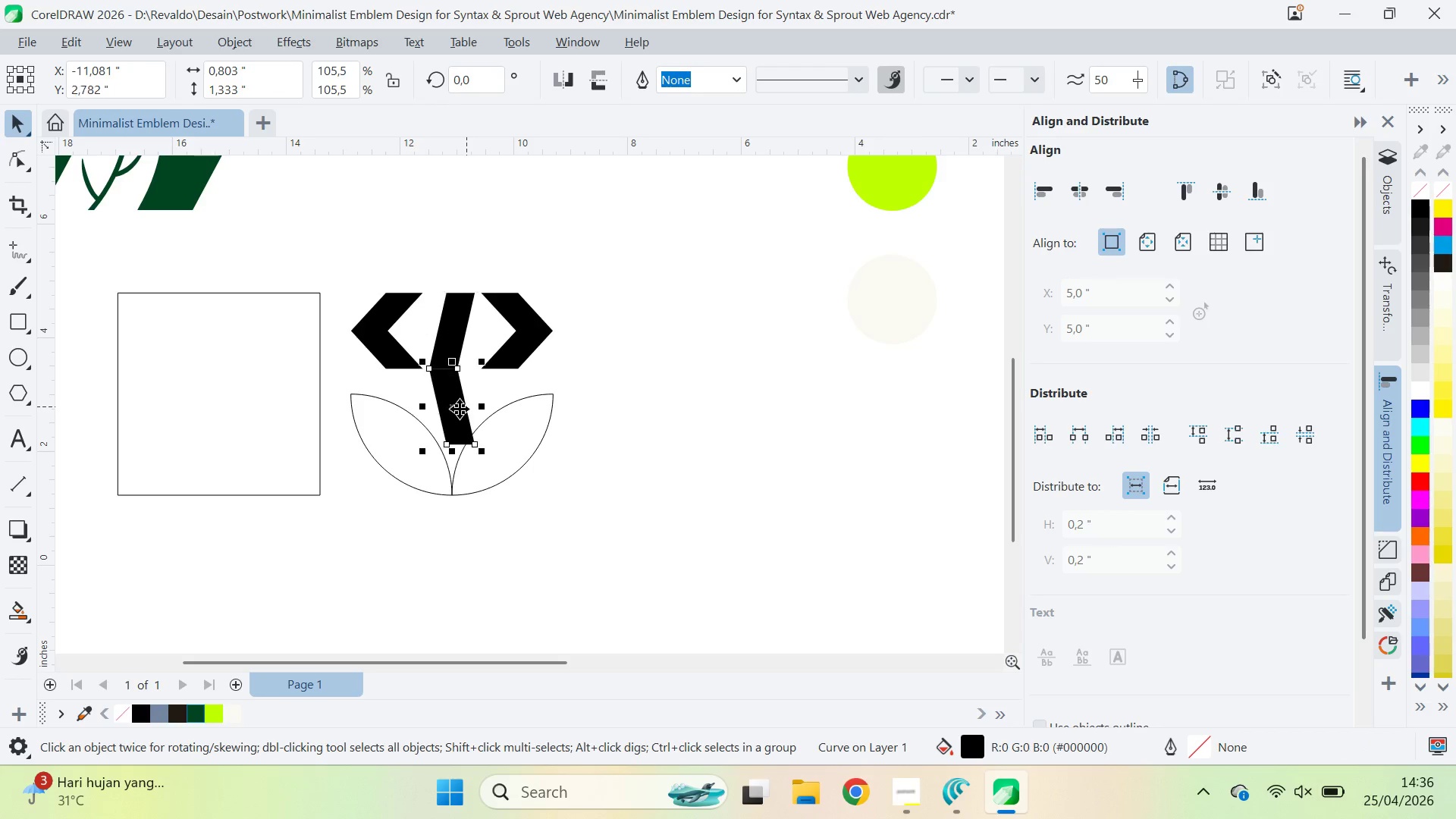 
key(Control+Shift+Z)
 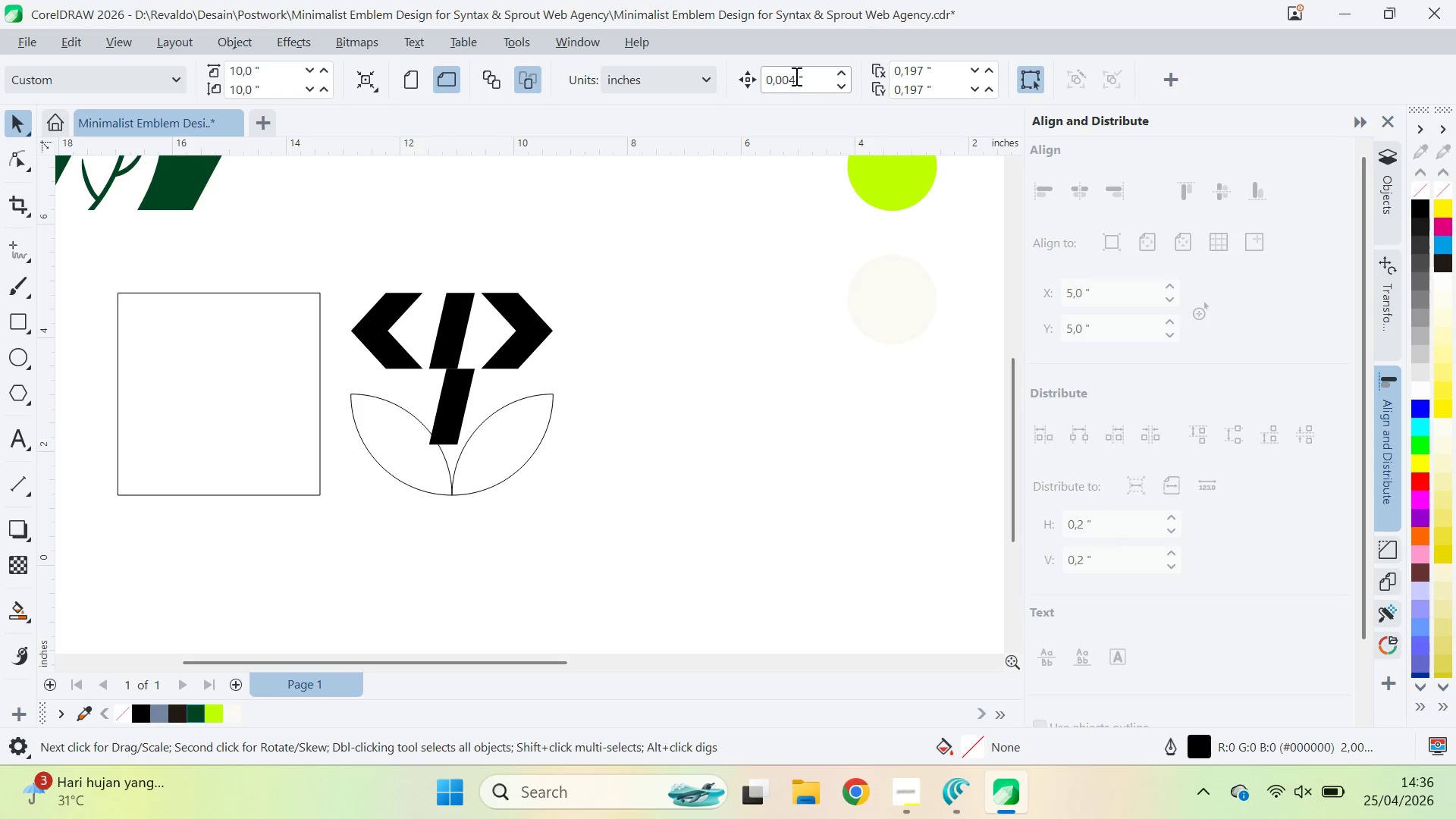 
left_click_drag(start_coordinate=[793, 75], to_coordinate=[776, 79])
 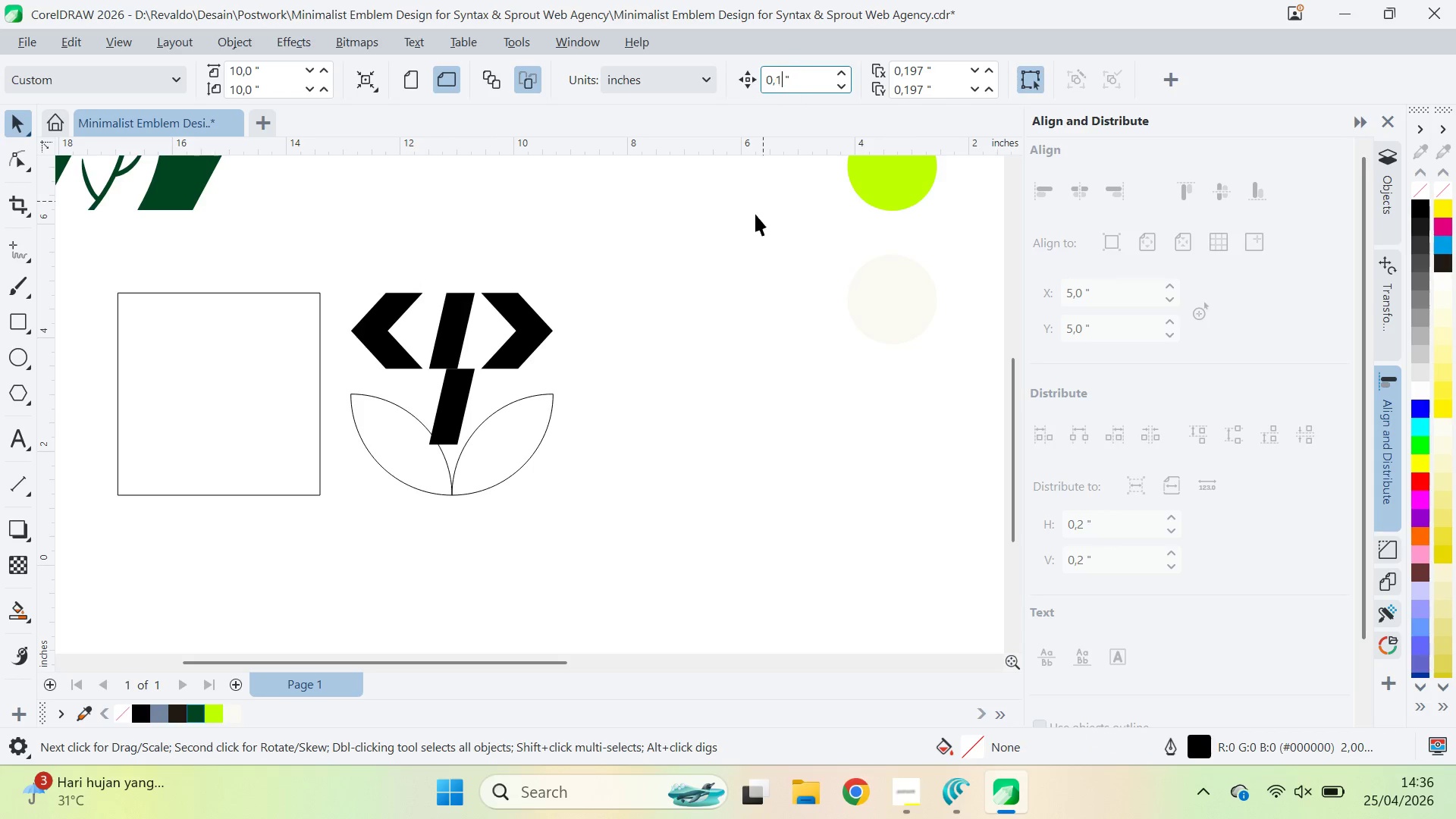 
key(1)
 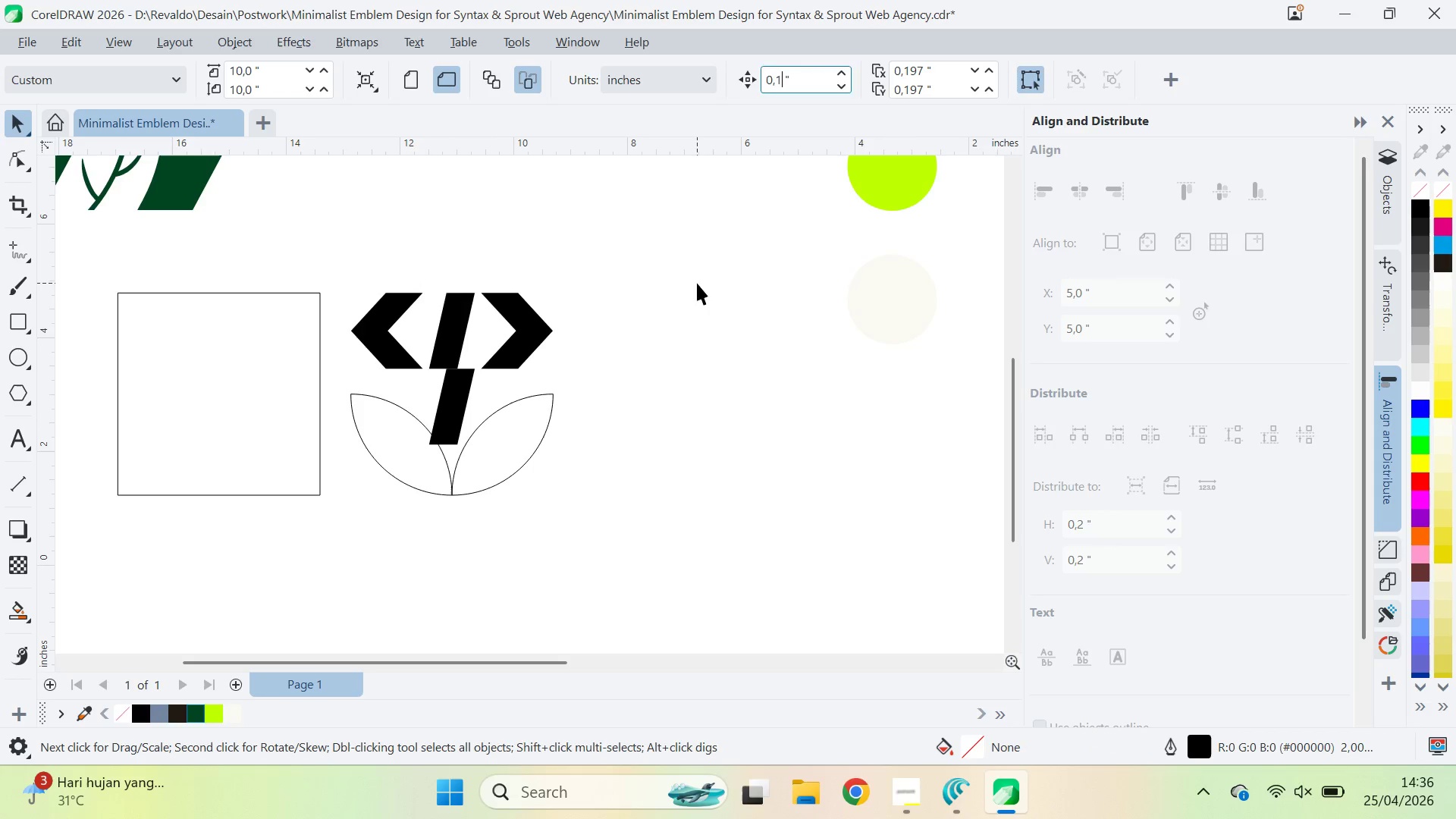 
left_click([697, 283])
 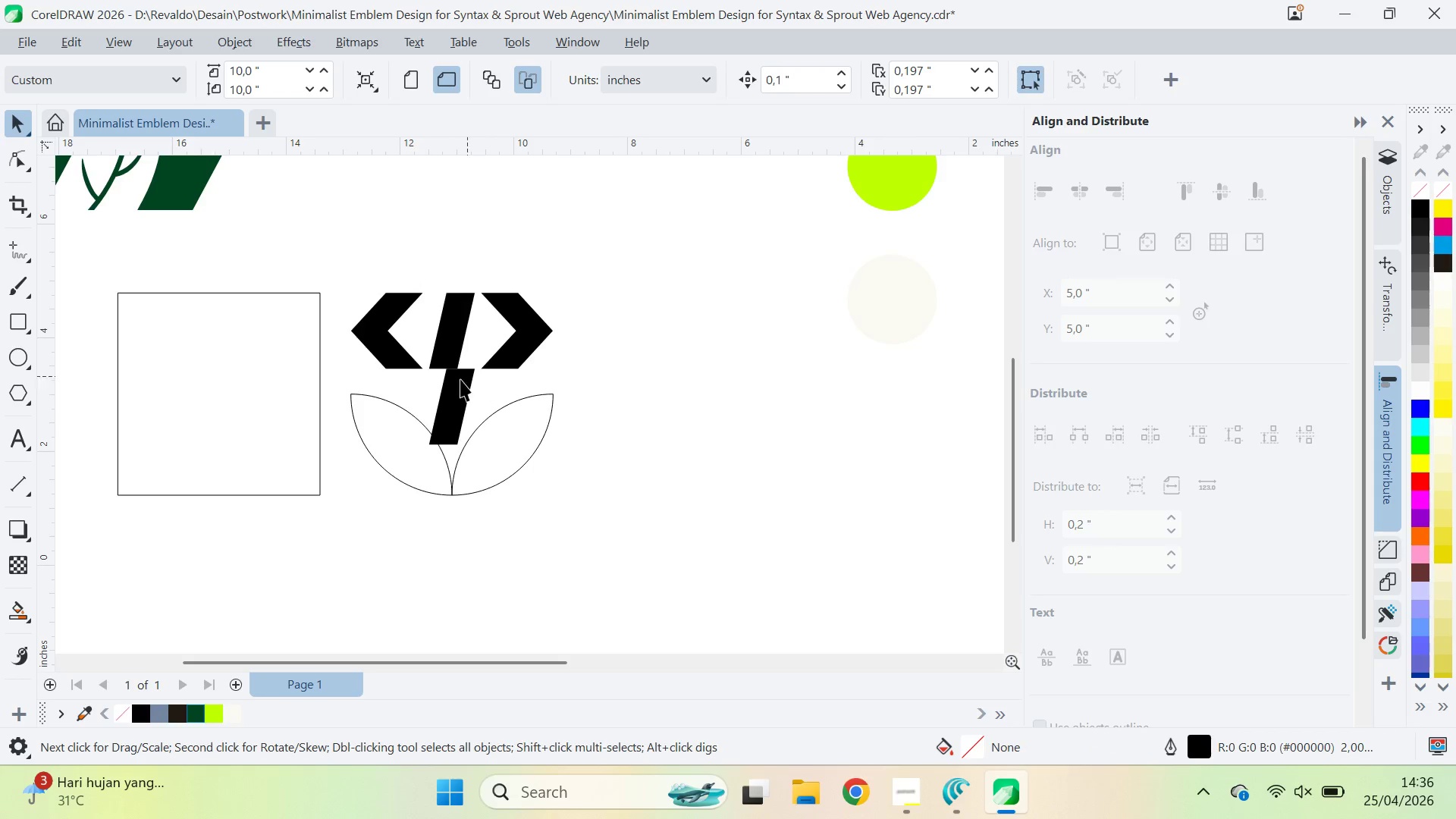 
left_click([455, 384])
 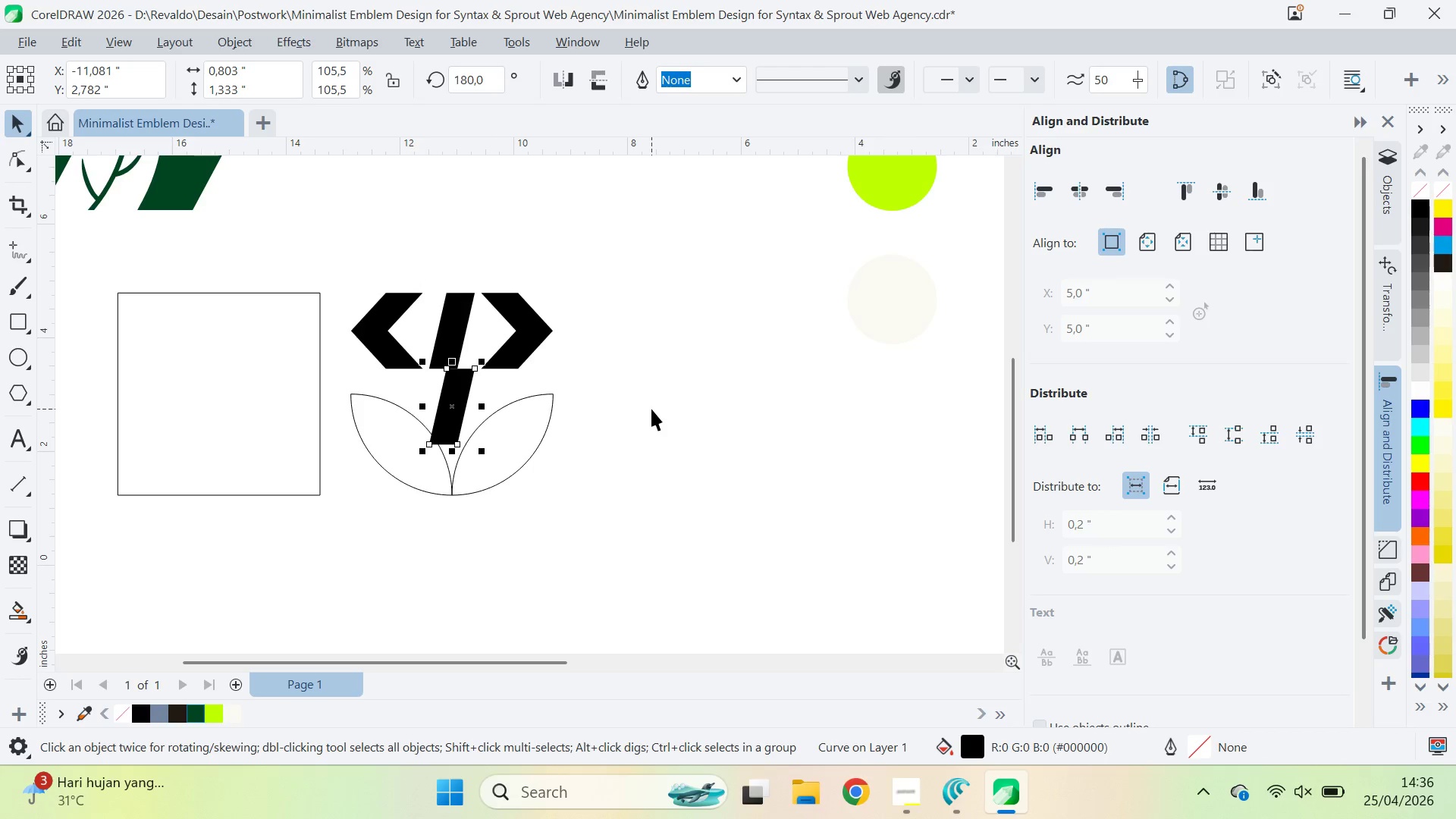 
key(ArrowDown)
 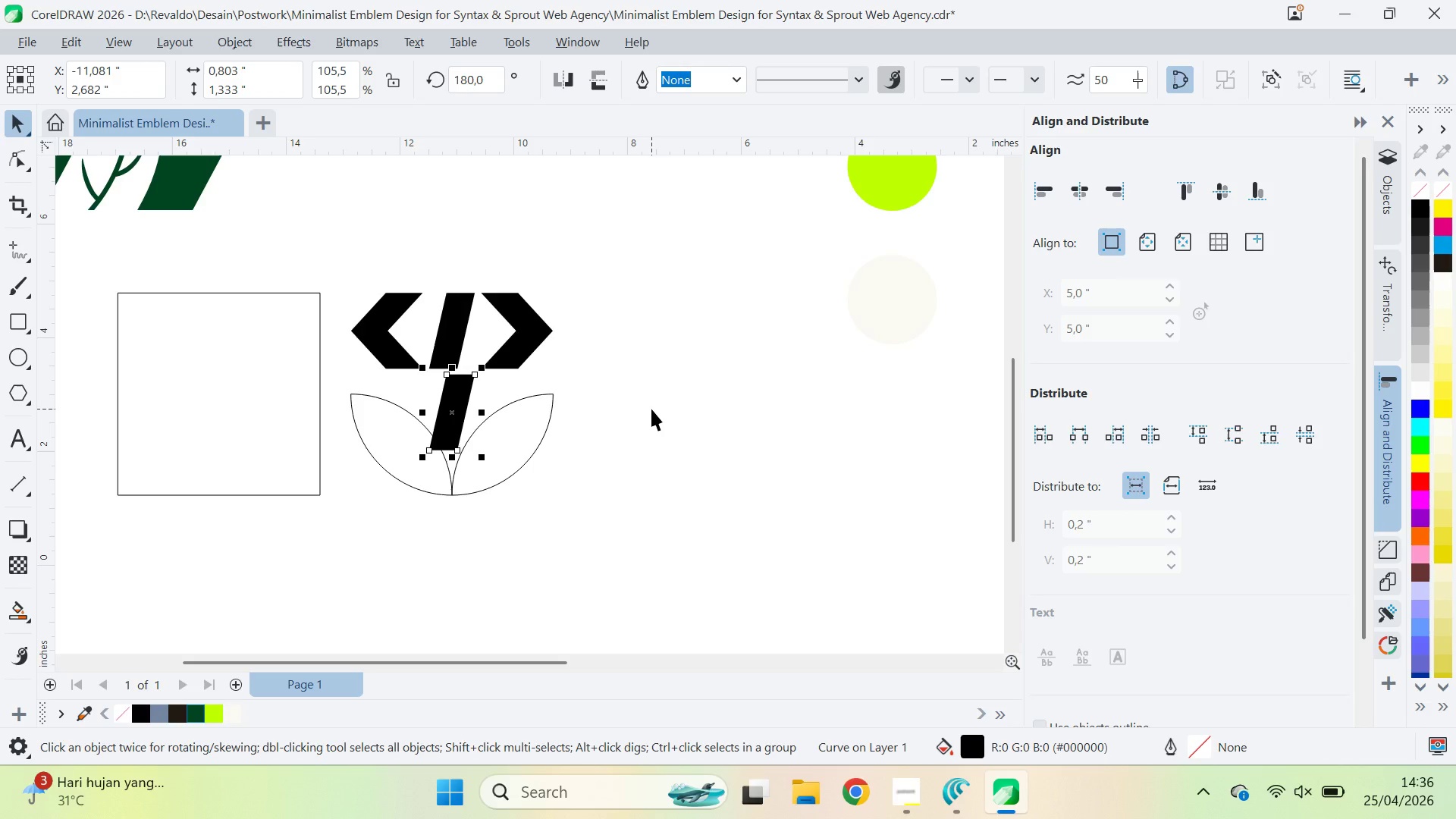 
key(ArrowDown)
 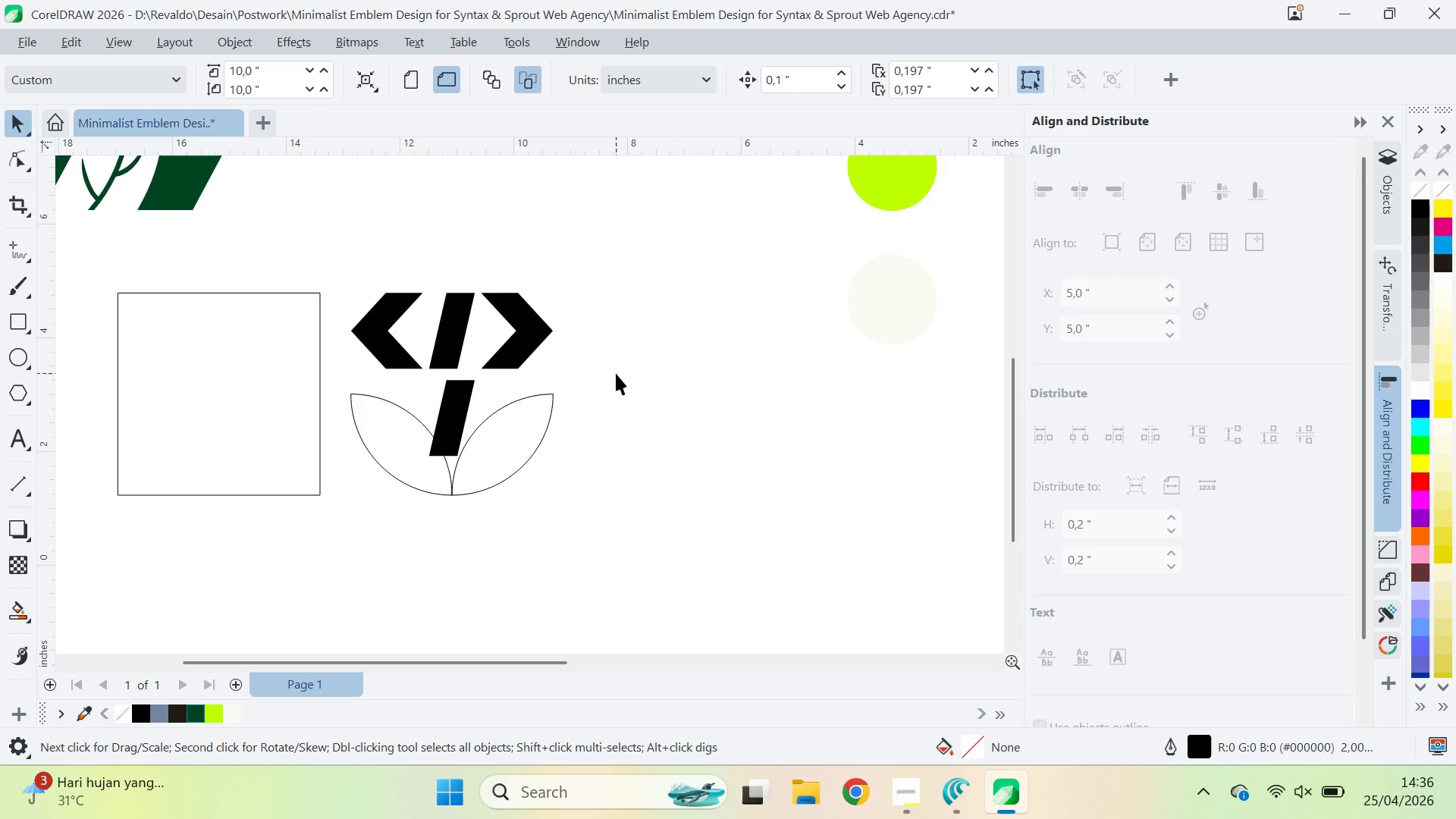 
left_click([452, 418])
 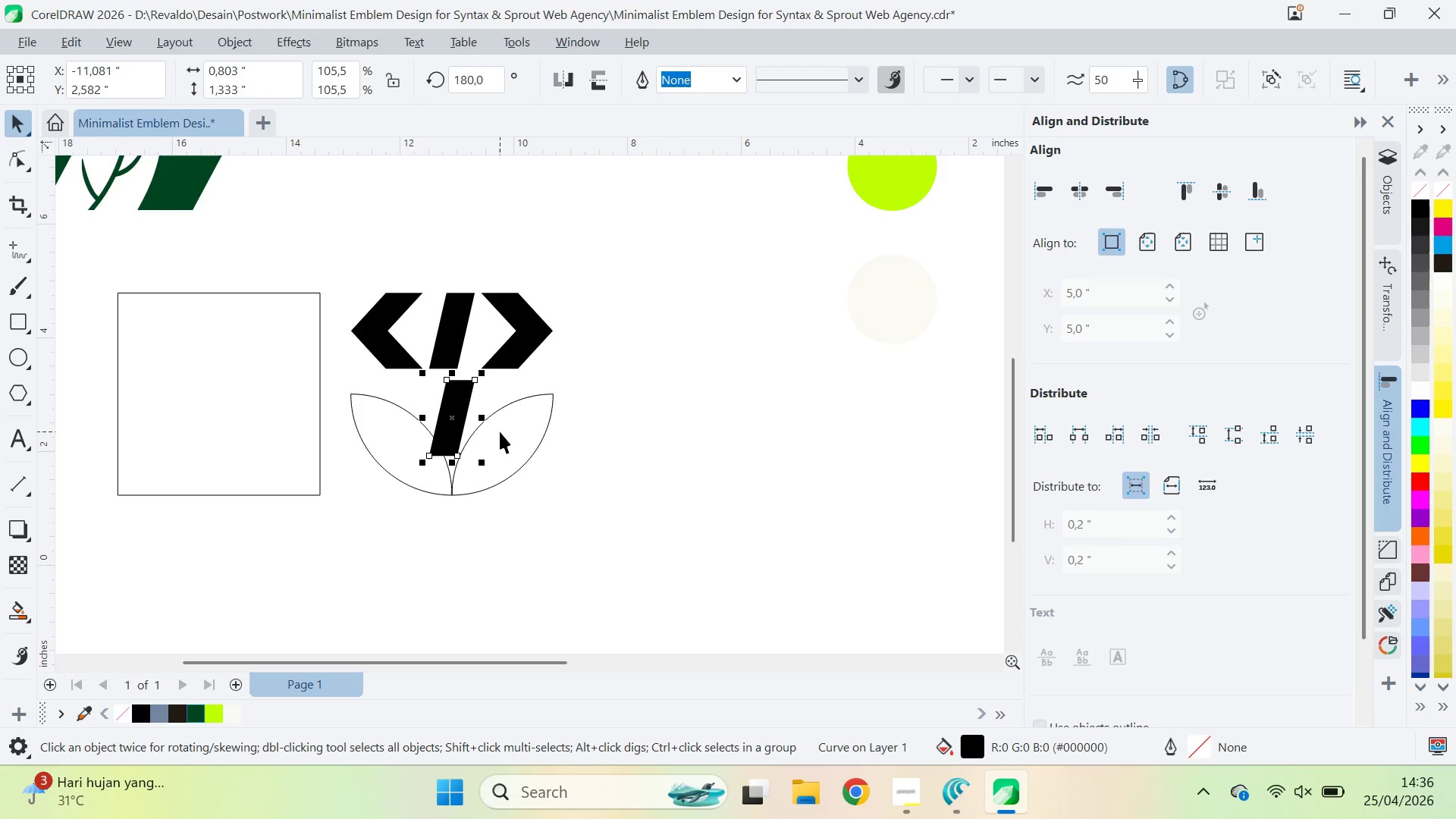 
key(Delete)
 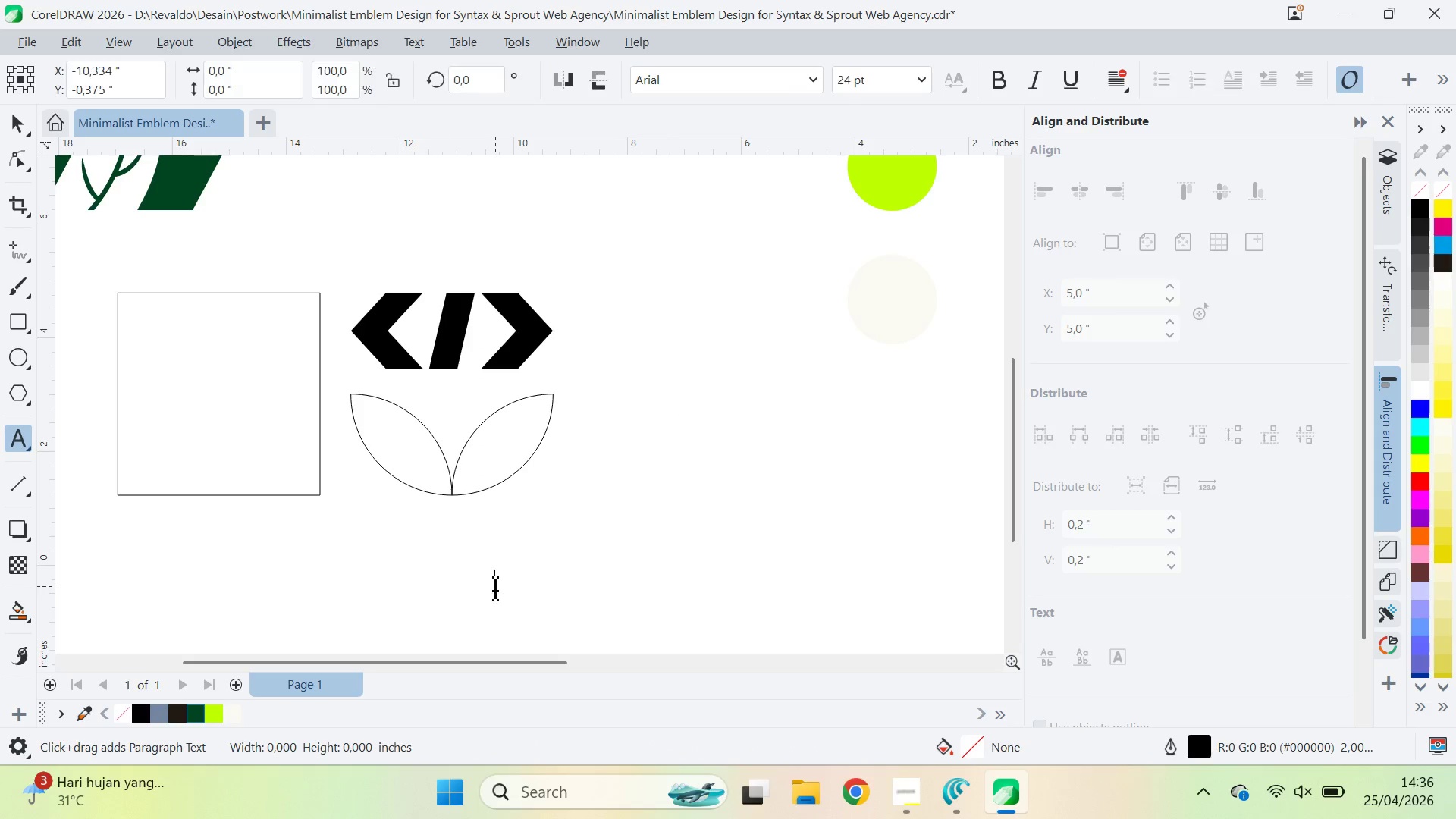 
key(Shift+BracketLeft)
 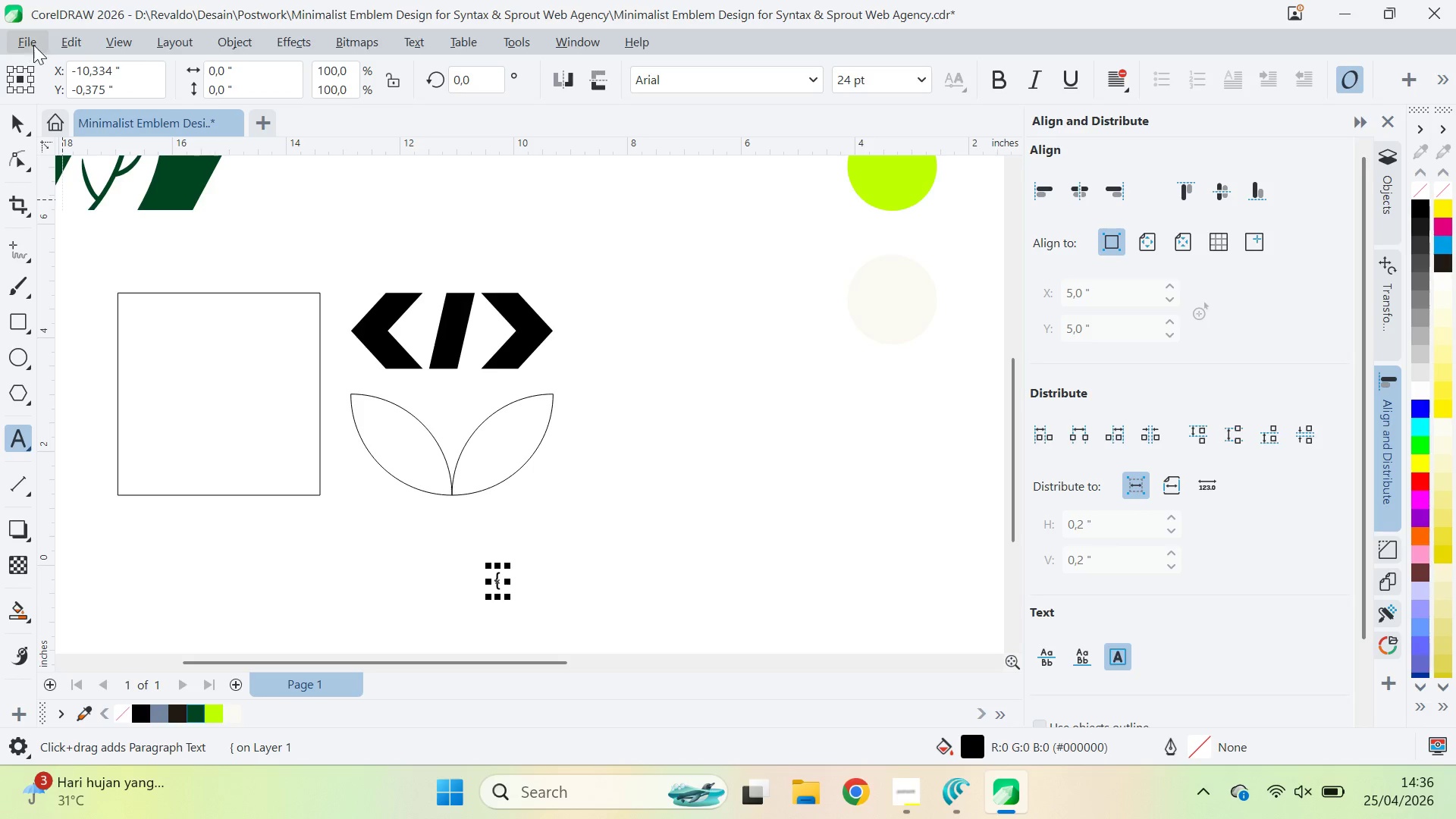 
left_click([10, 109])
 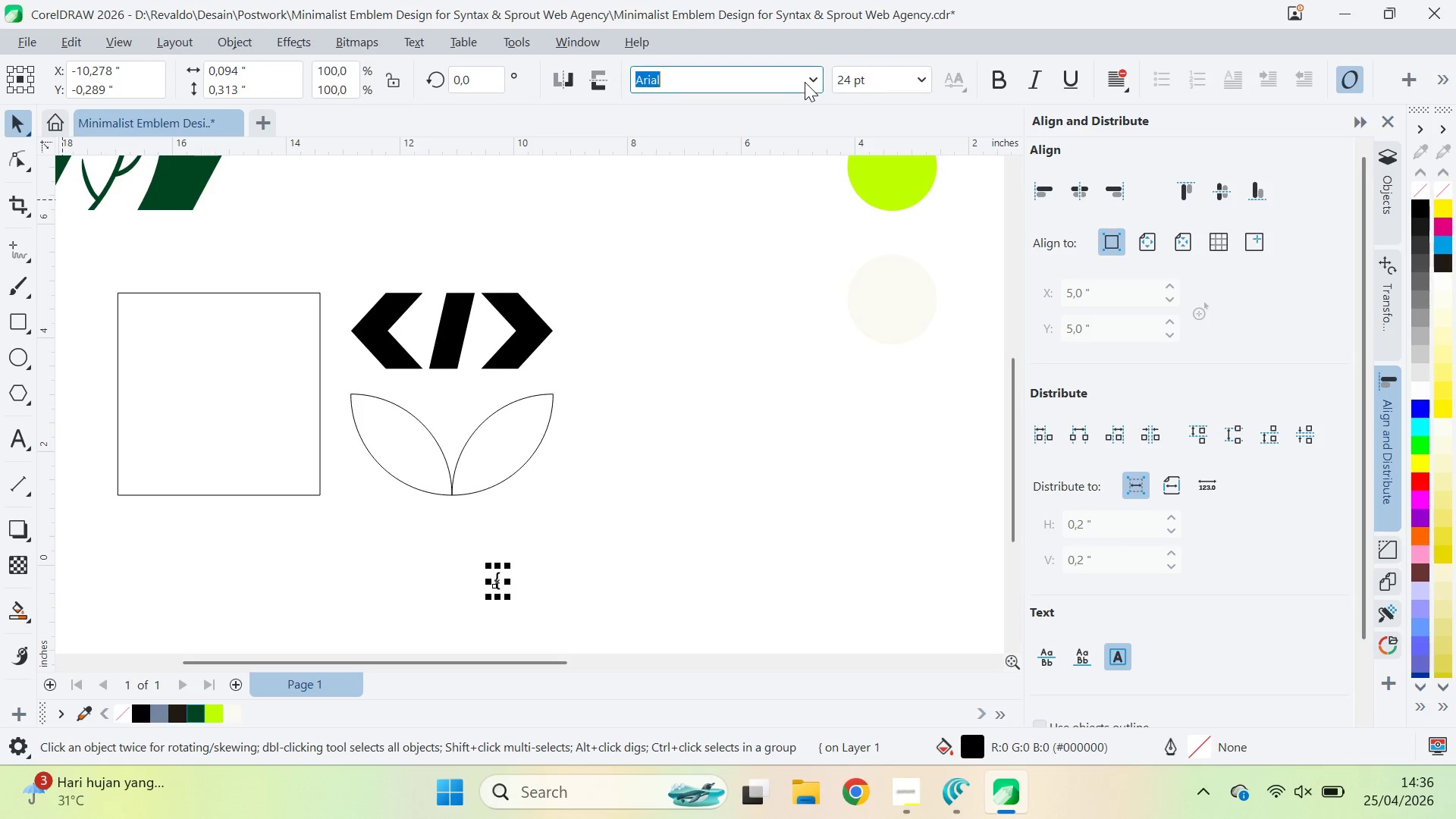 
left_click([812, 82])
 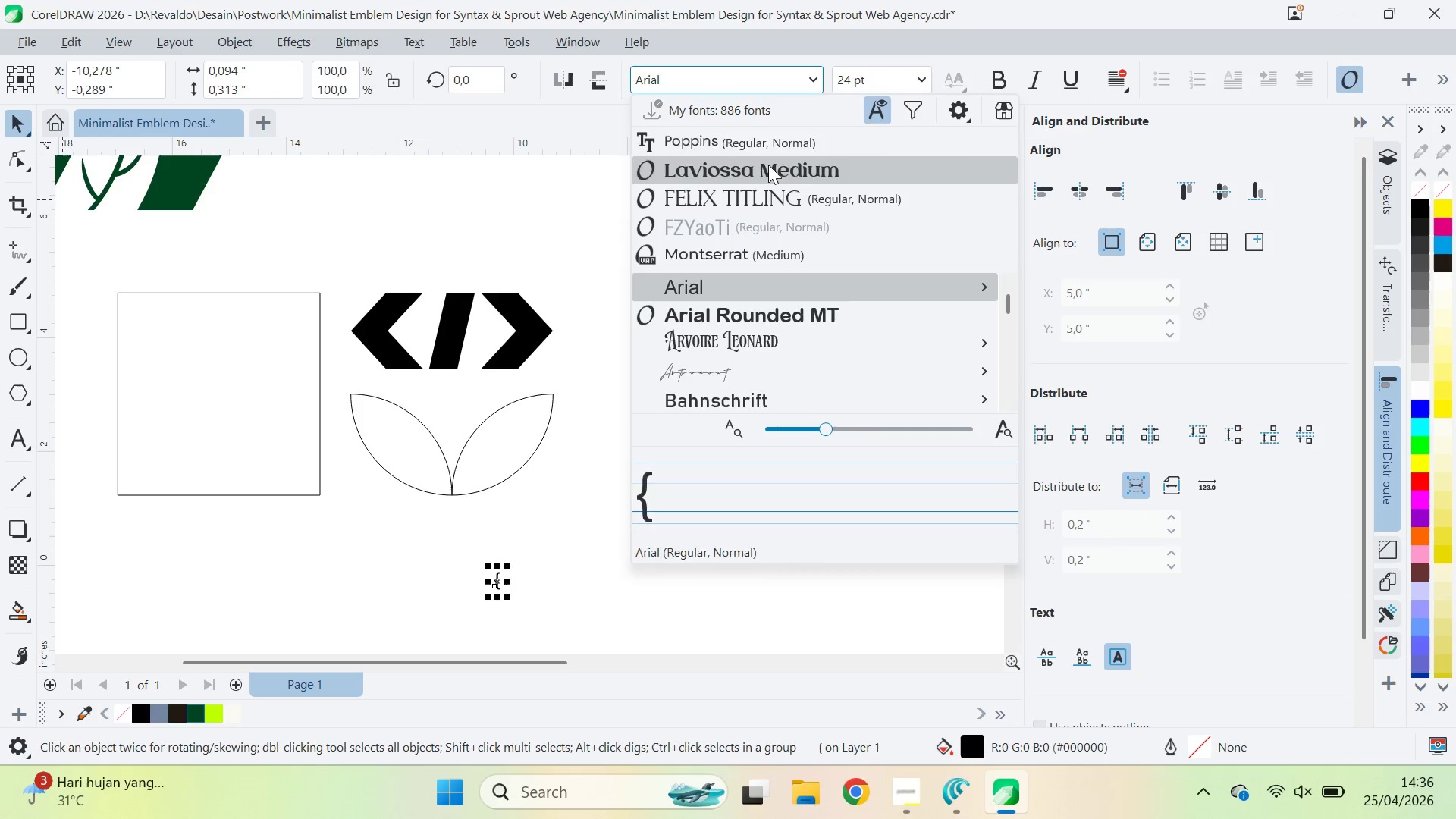 
left_click([778, 140])
 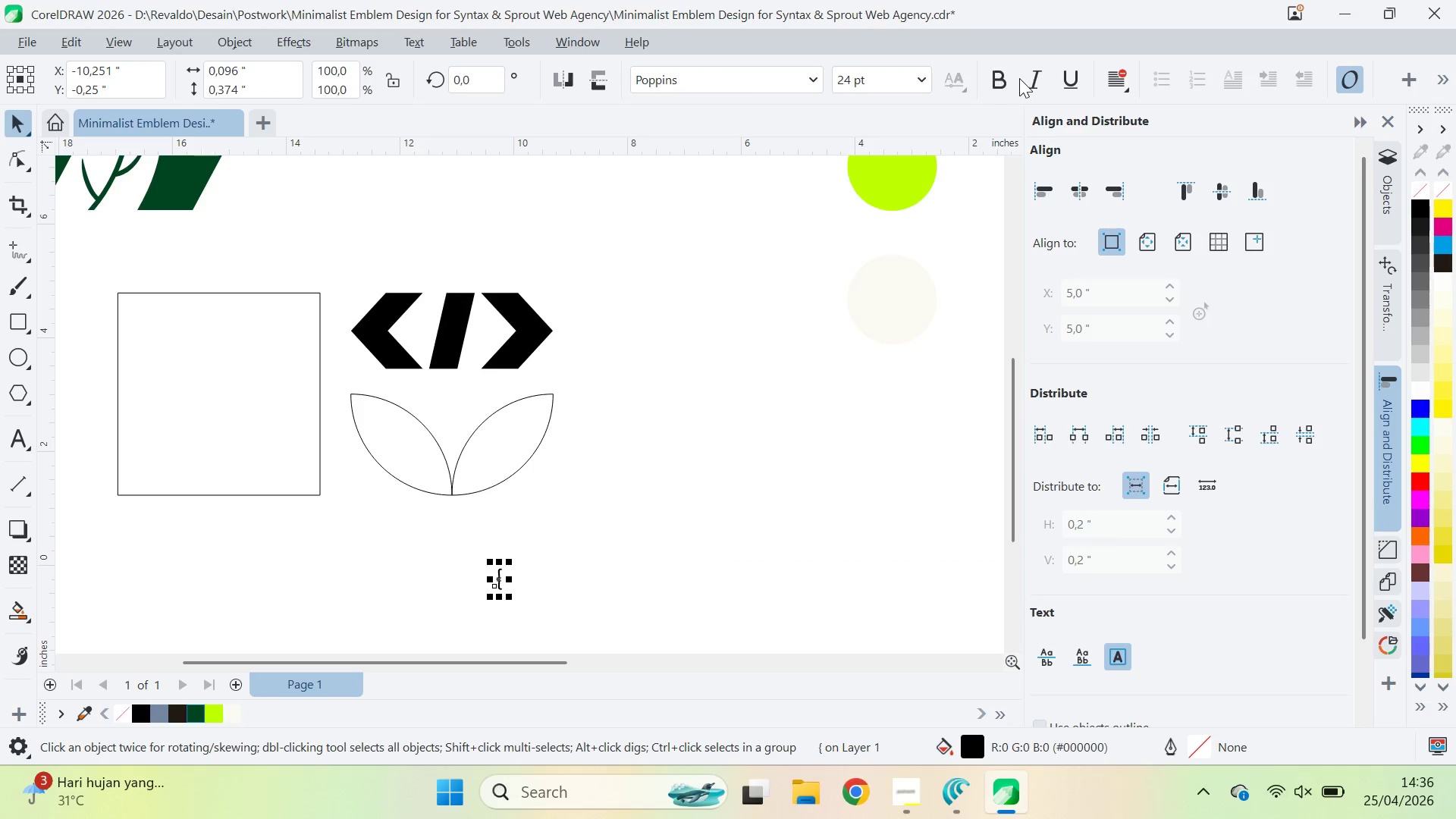 
double_click([1012, 80])
 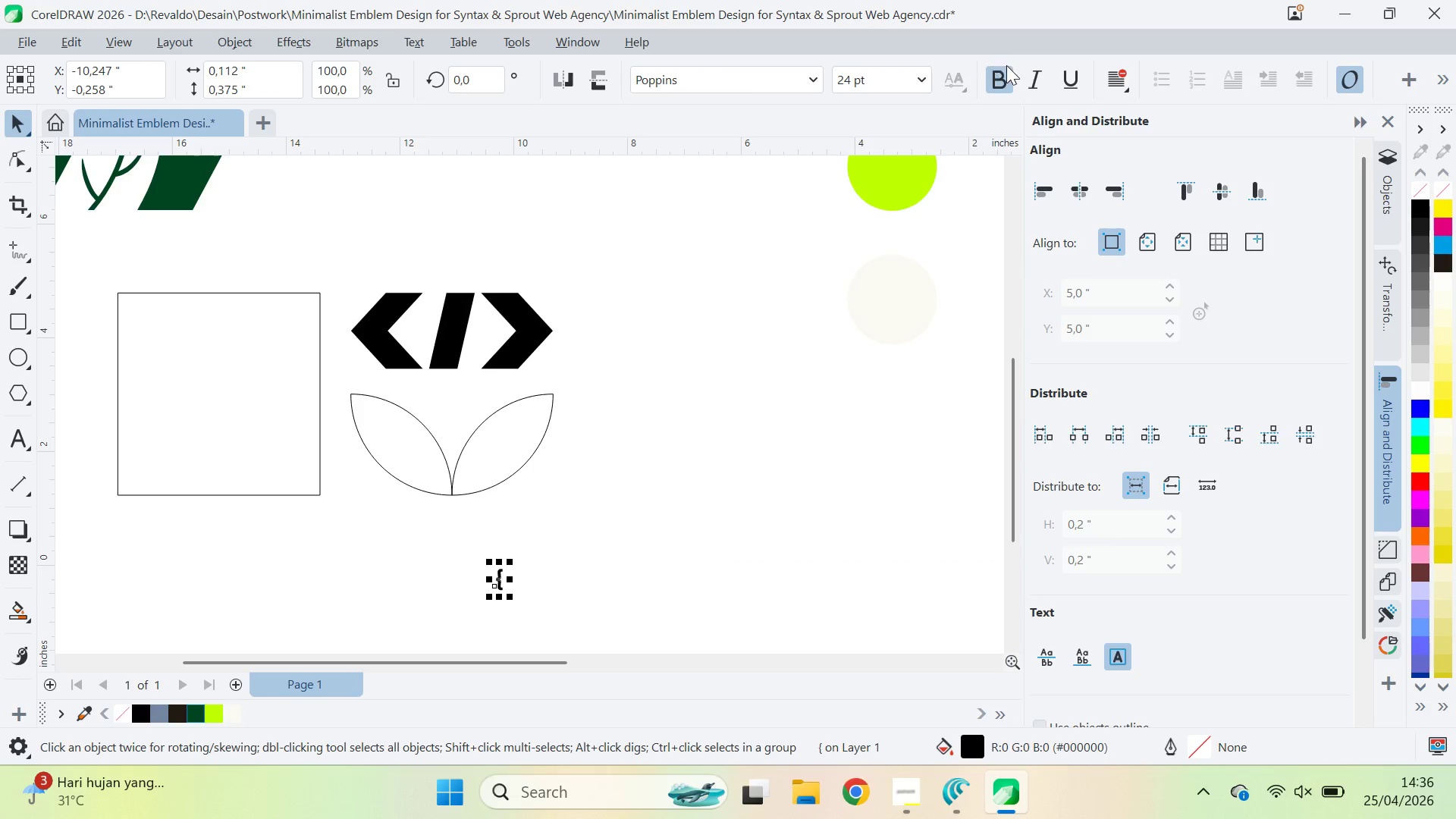 
double_click([995, 83])
 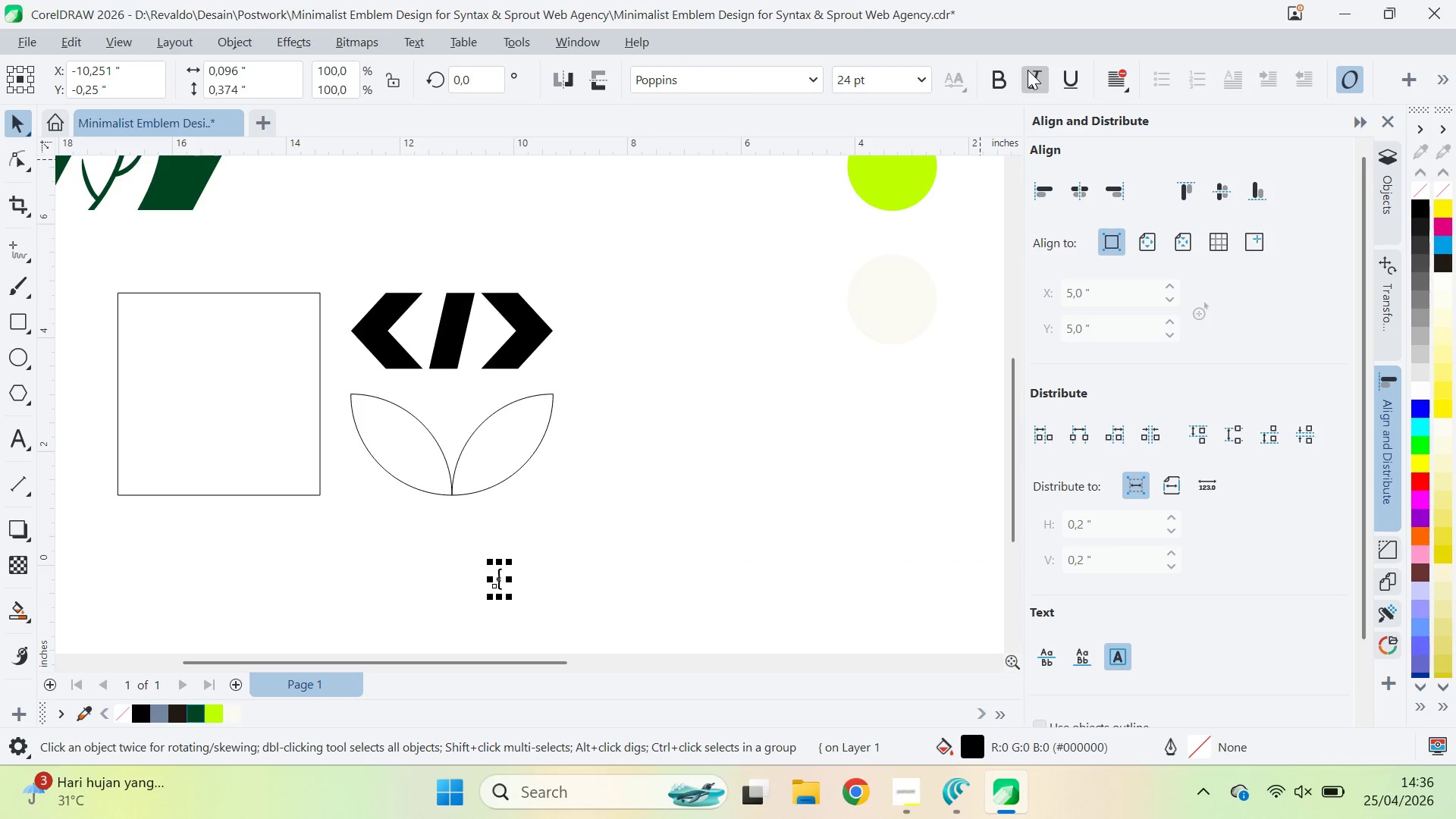 
left_click([1004, 87])
 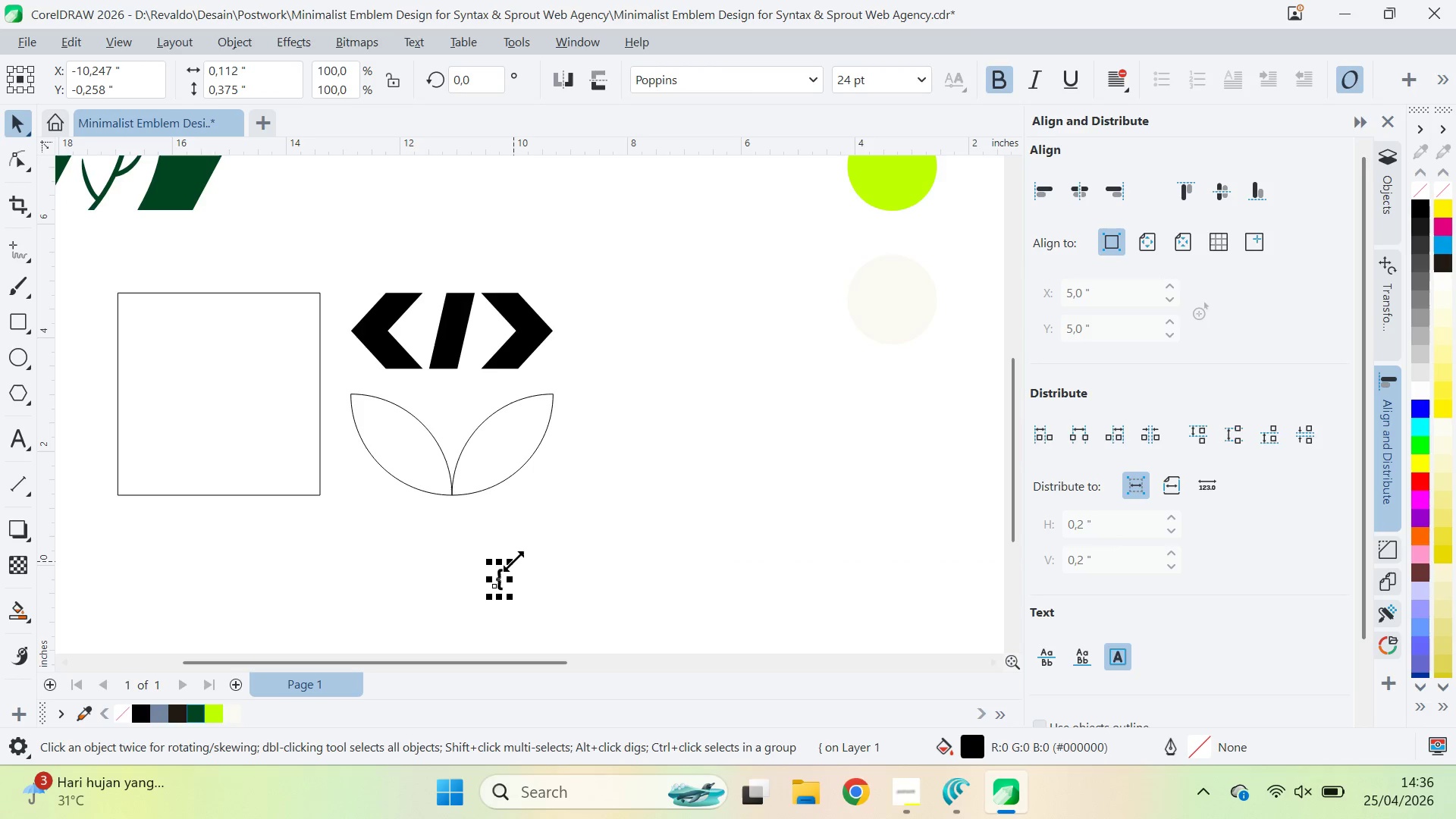 
left_click_drag(start_coordinate=[513, 561], to_coordinate=[592, 489])
 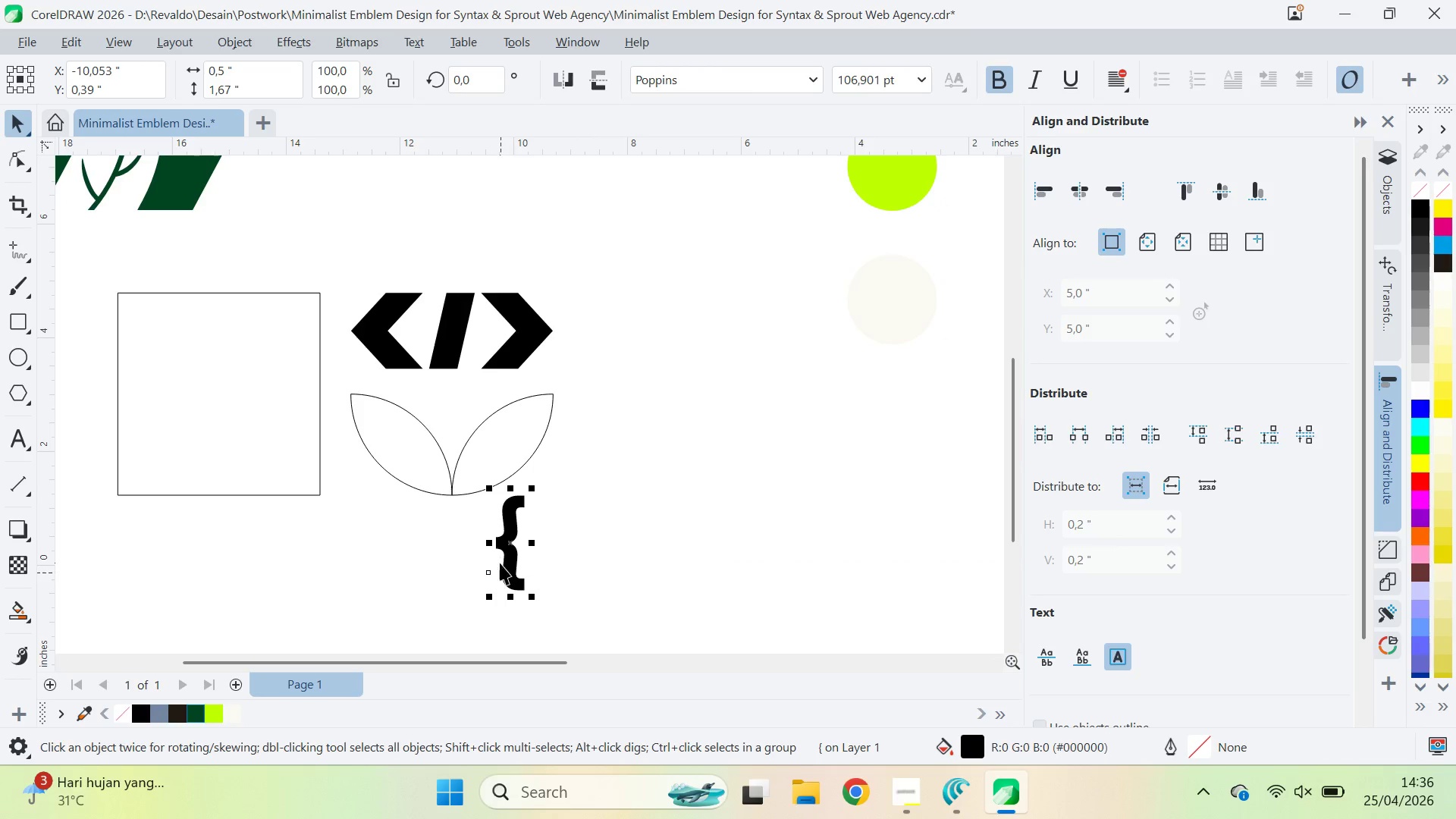 
left_click([507, 553])
 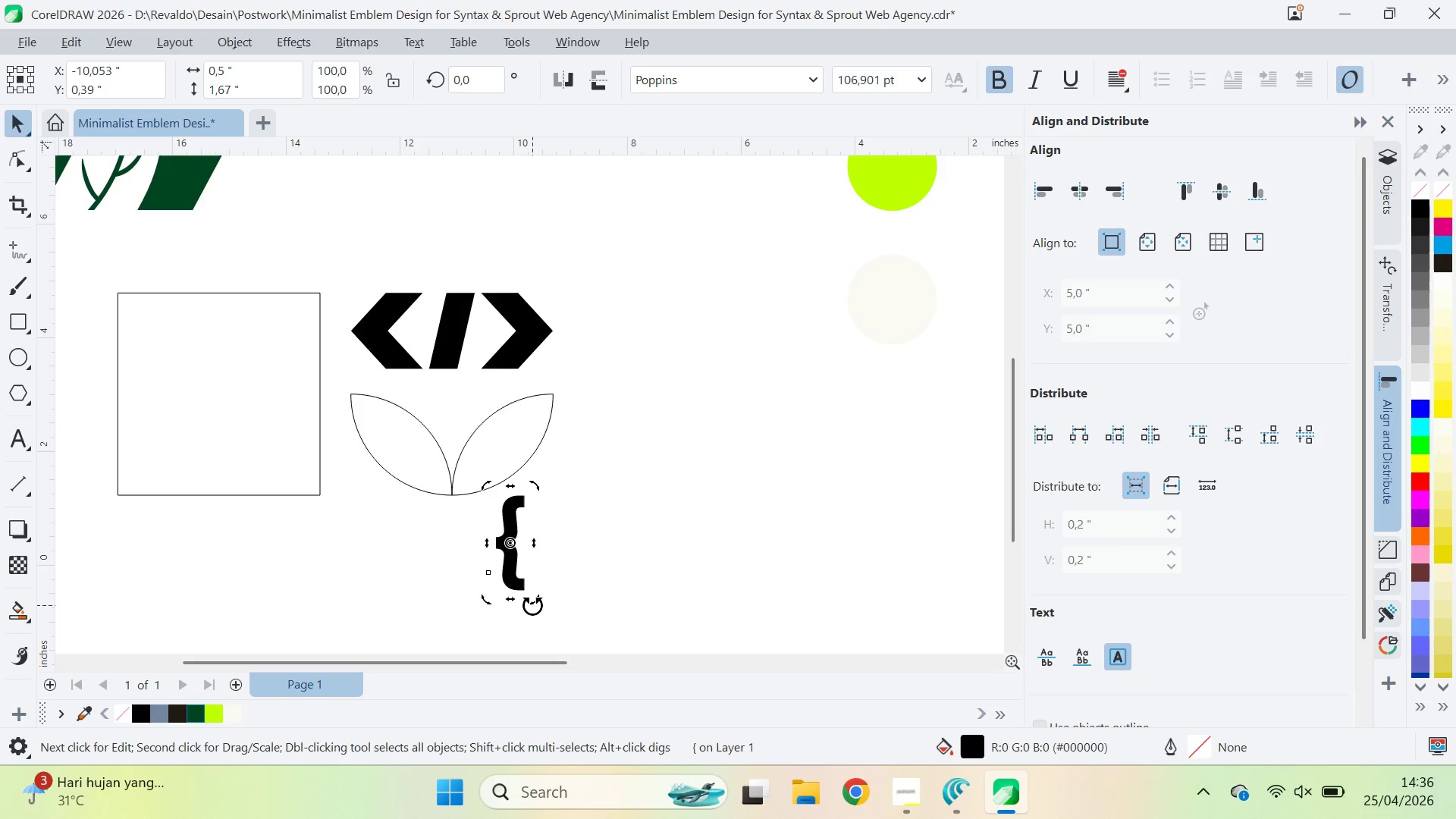 
left_click_drag(start_coordinate=[532, 605], to_coordinate=[617, 489])
 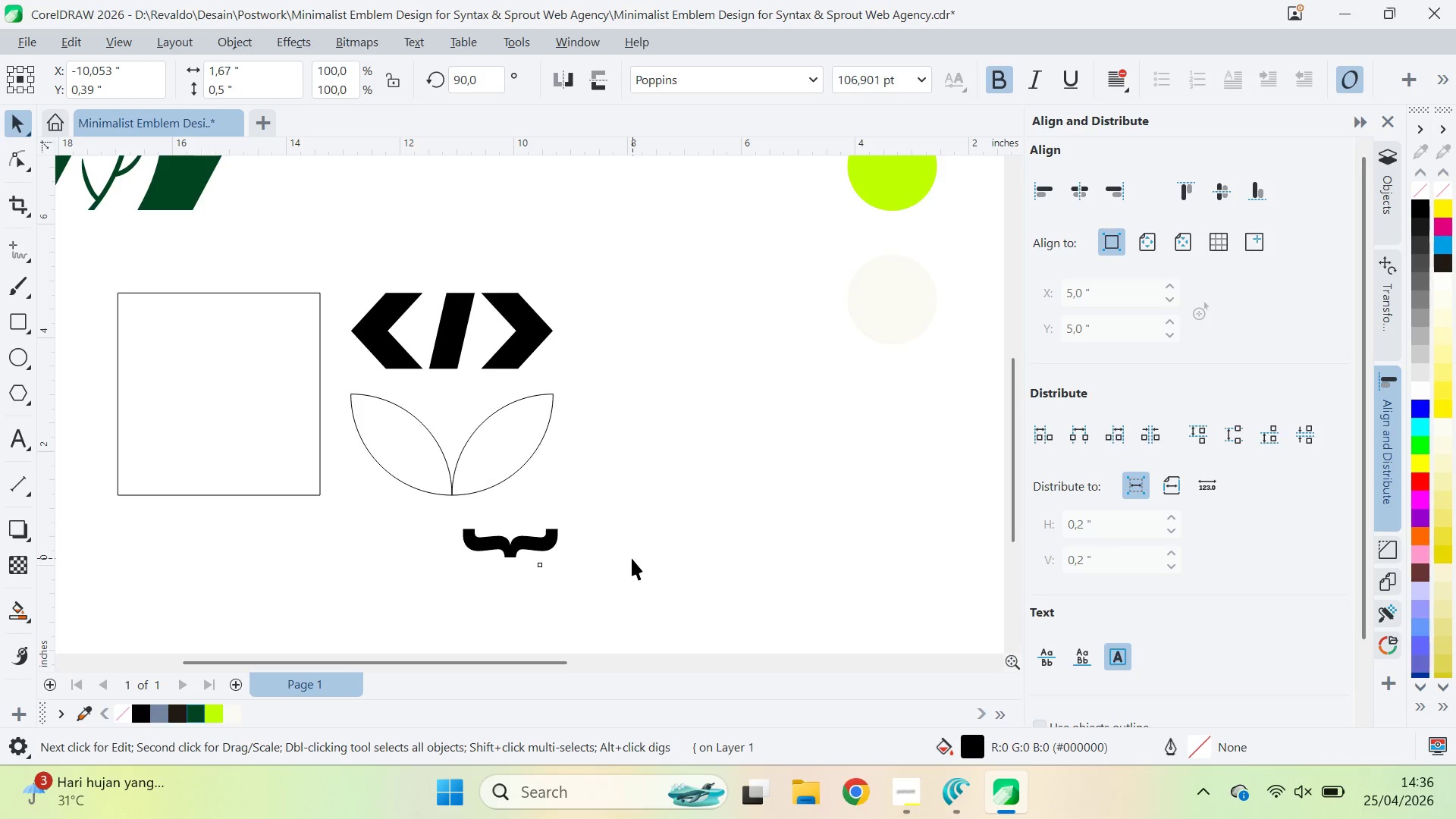 
hold_key(key=ControlLeft, duration=0.56)
 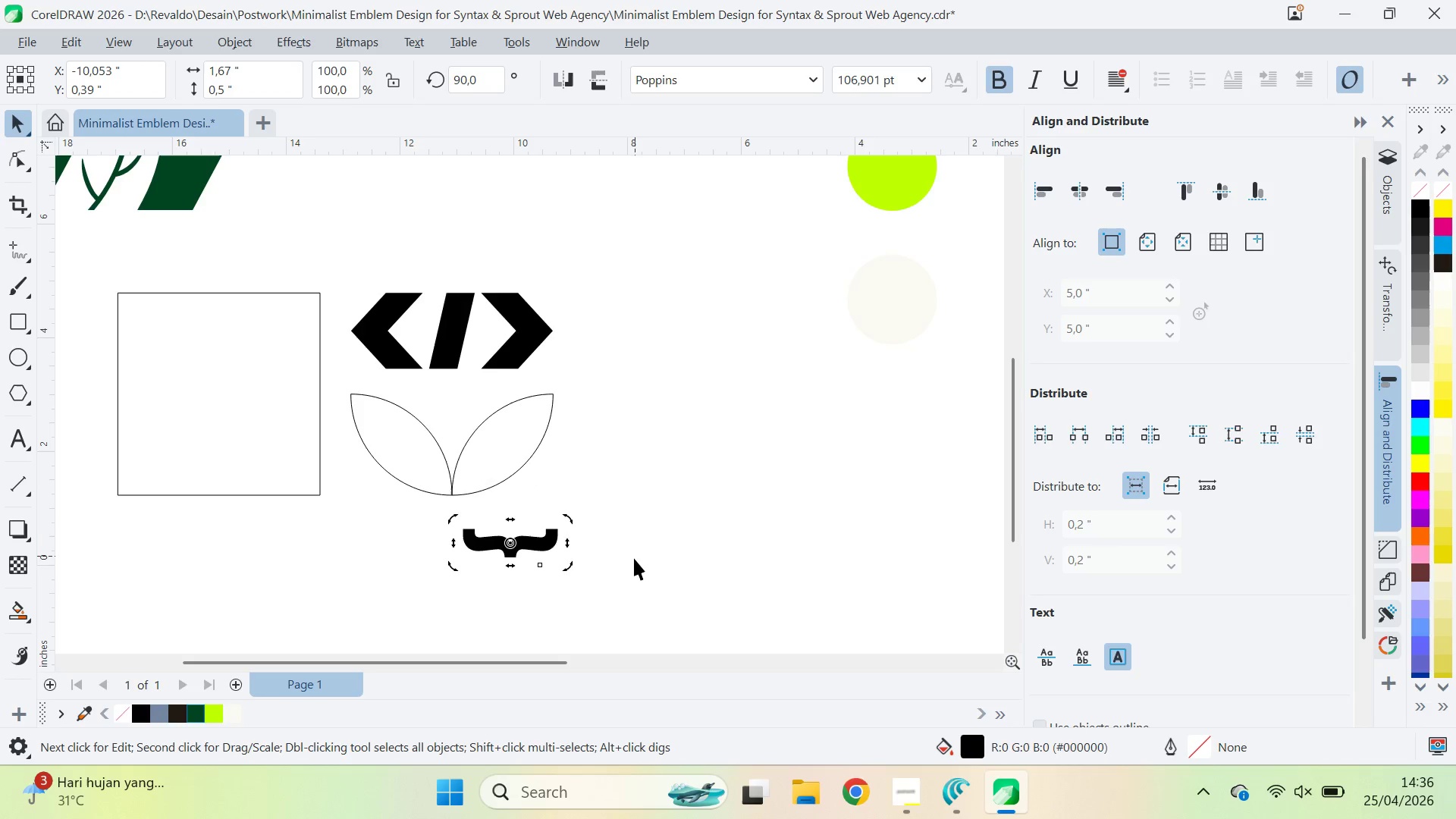 
key(V)
 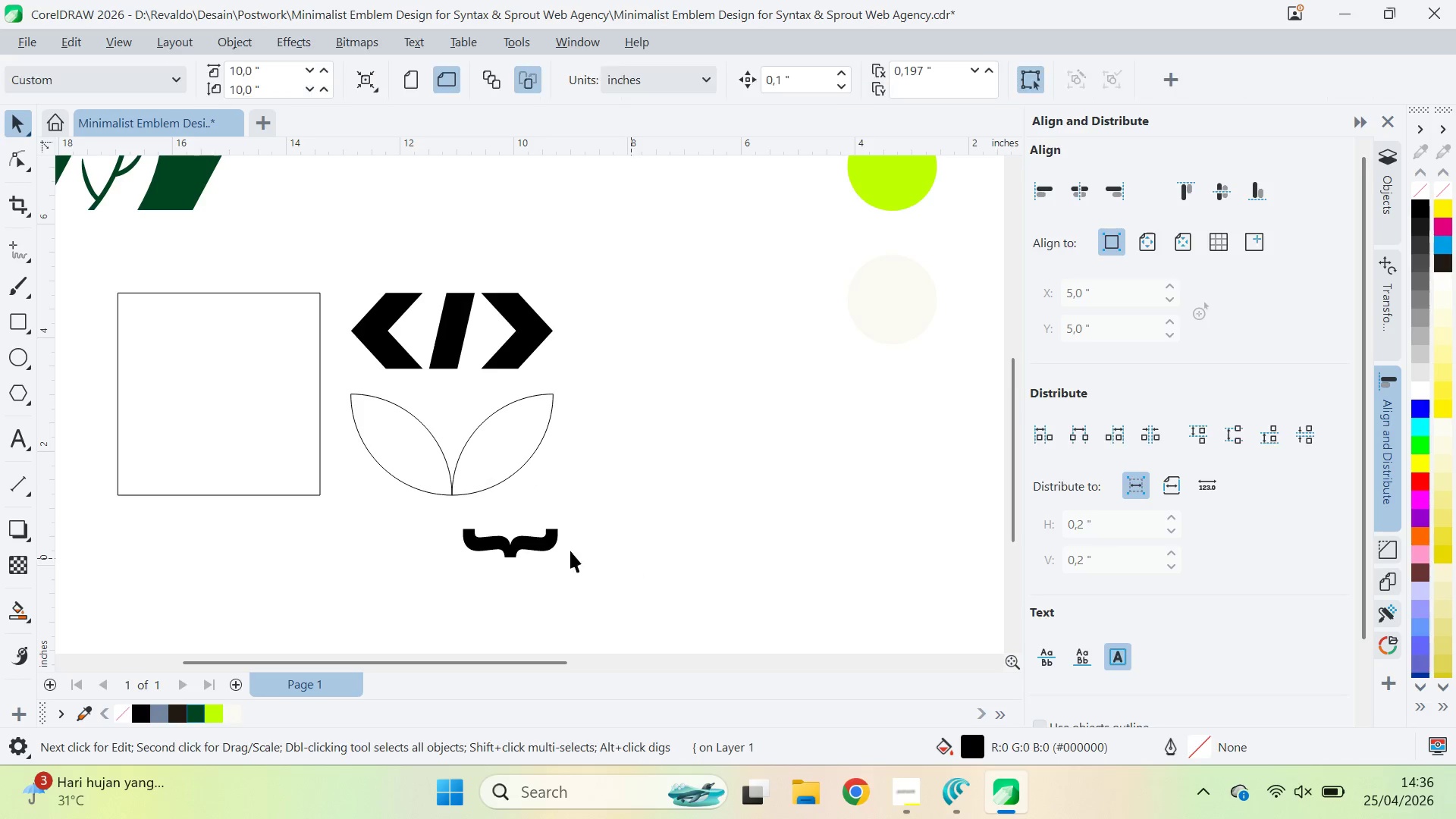 
left_click_drag(start_coordinate=[543, 548], to_coordinate=[477, 396])
 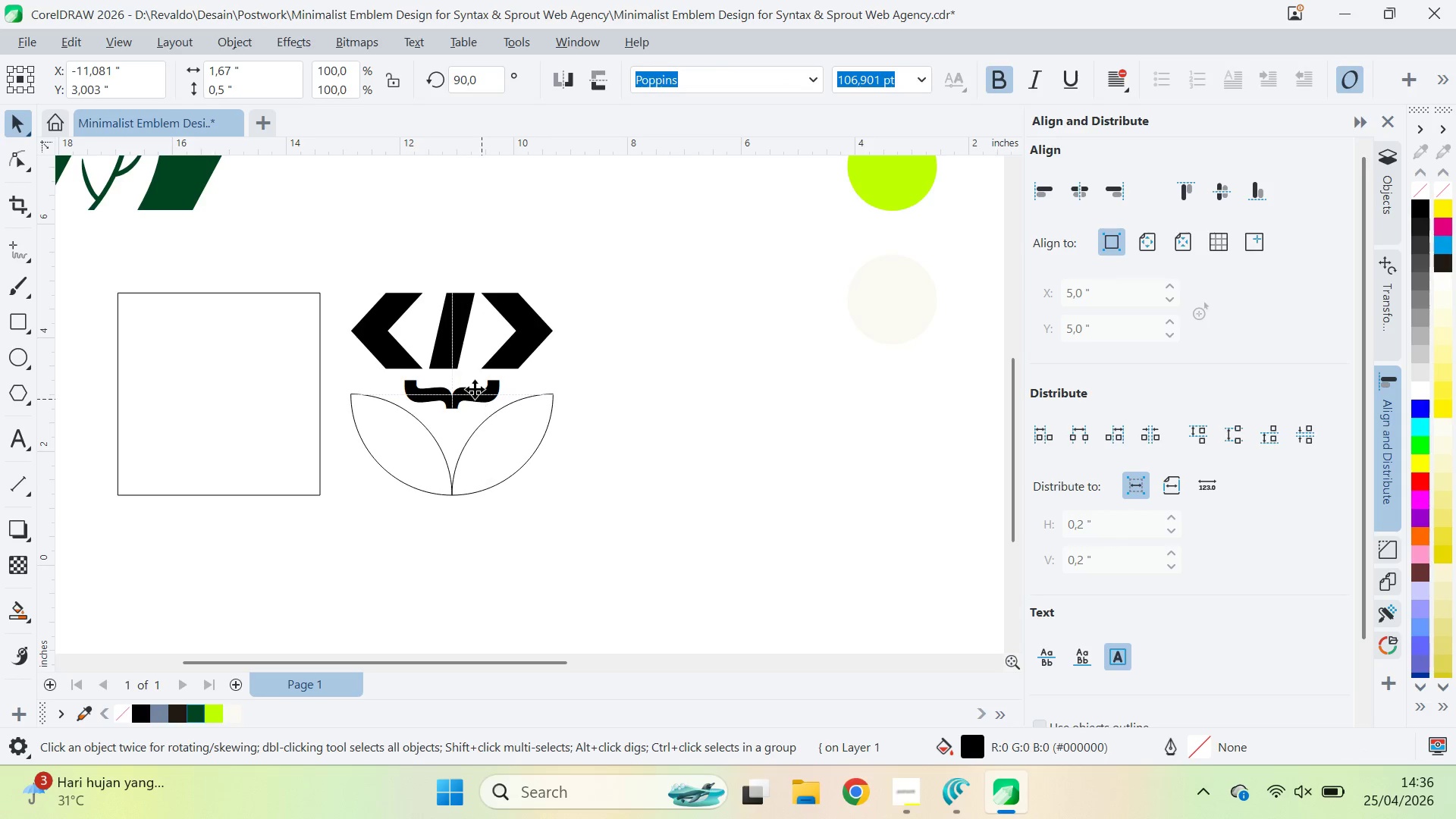 
hold_key(key=ShiftLeft, duration=0.36)
left_click([446, 344])
 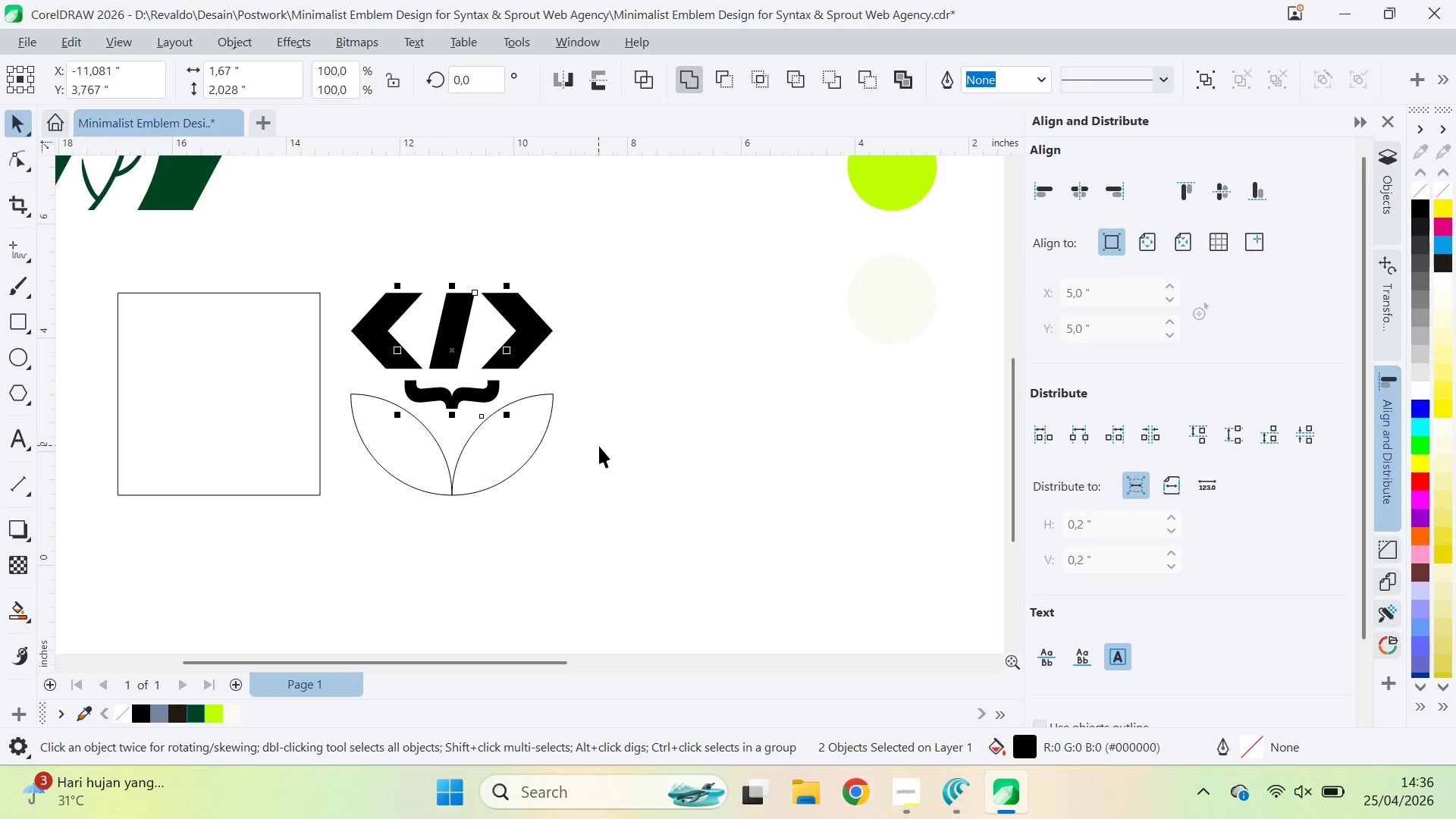 
key(C)
 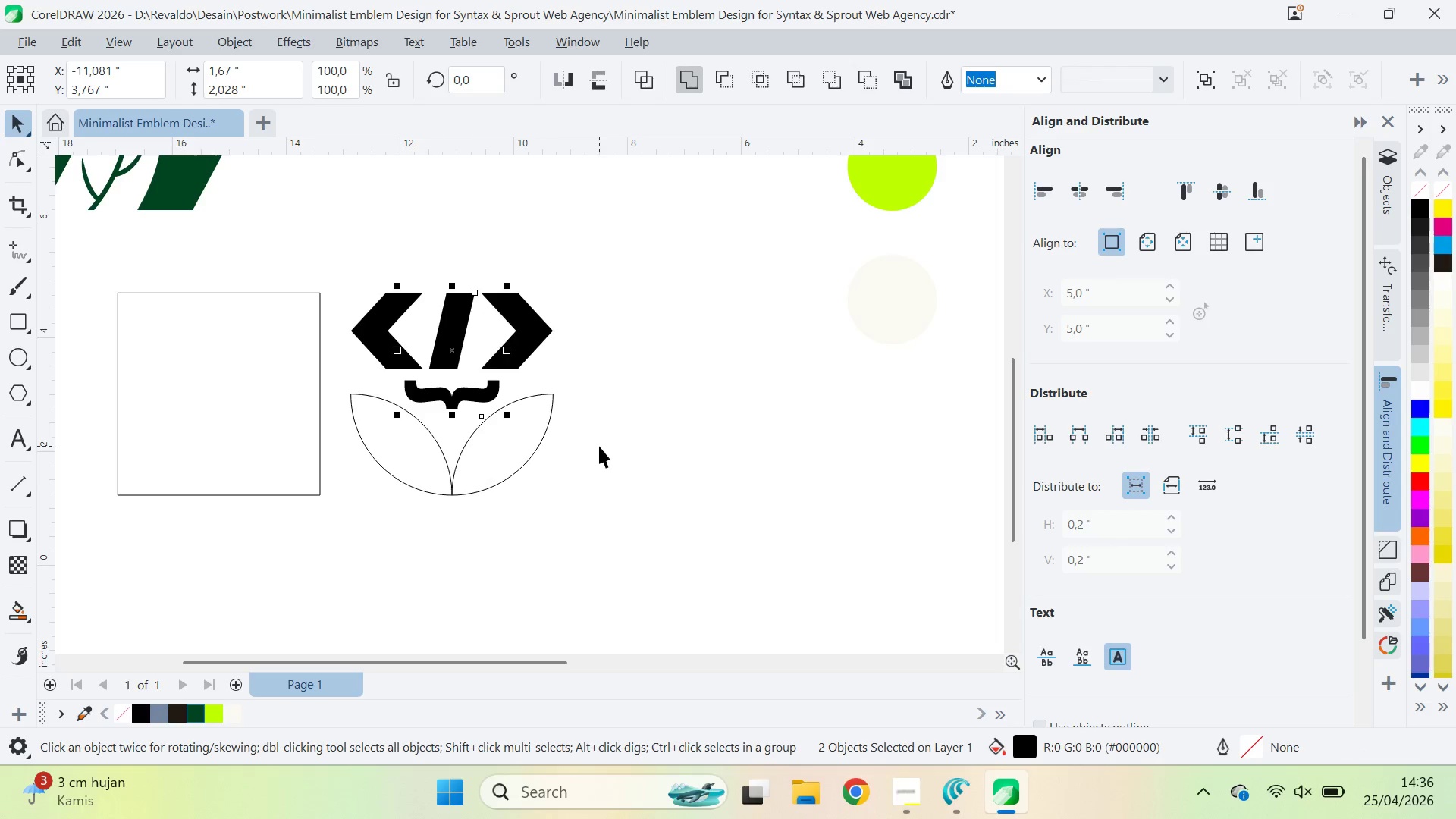 
left_click([599, 446])
 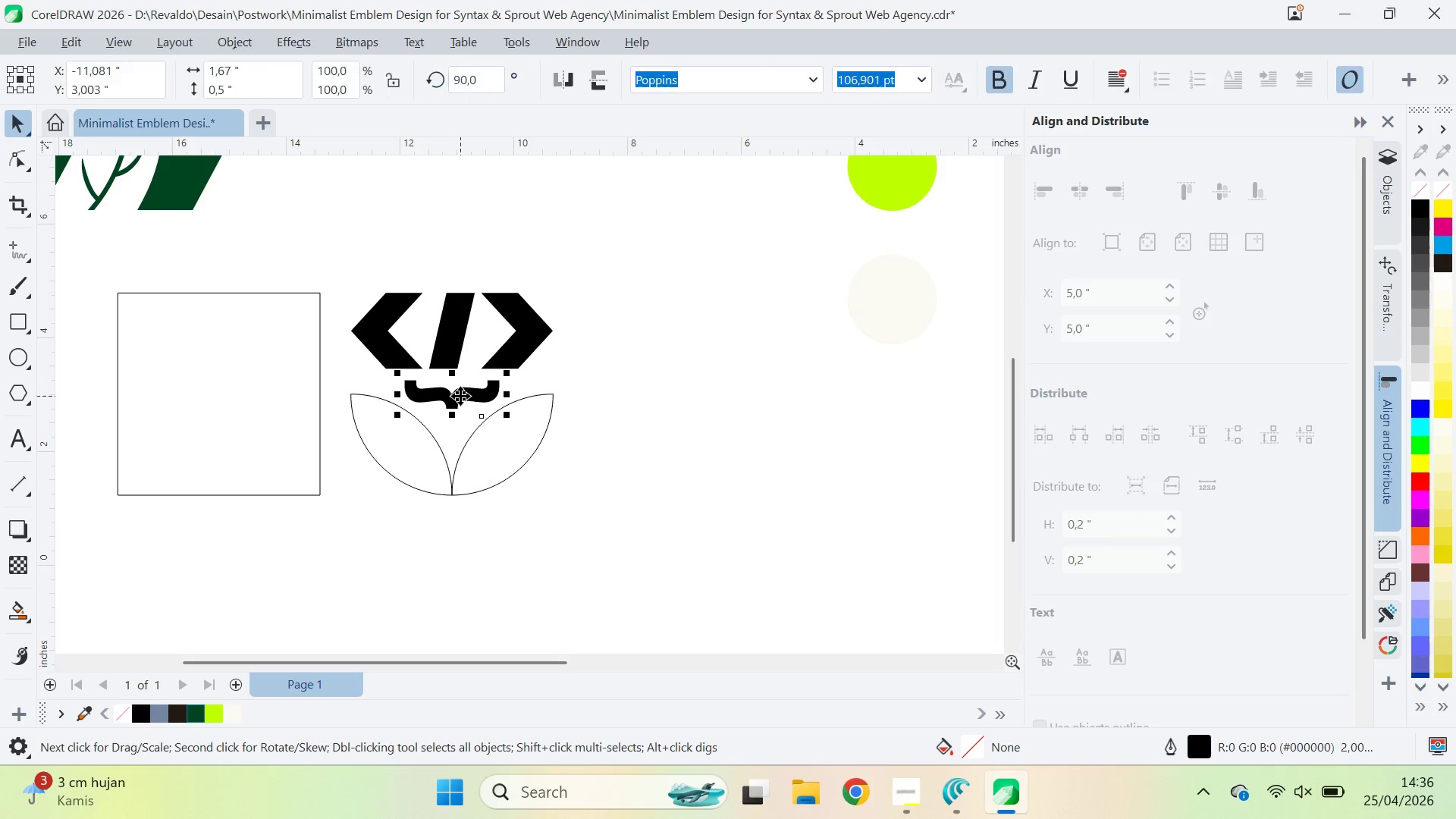 
hold_key(key=ShiftLeft, duration=2.34)
left_click_drag(start_coordinate=[504, 413], to_coordinate=[522, 426])
 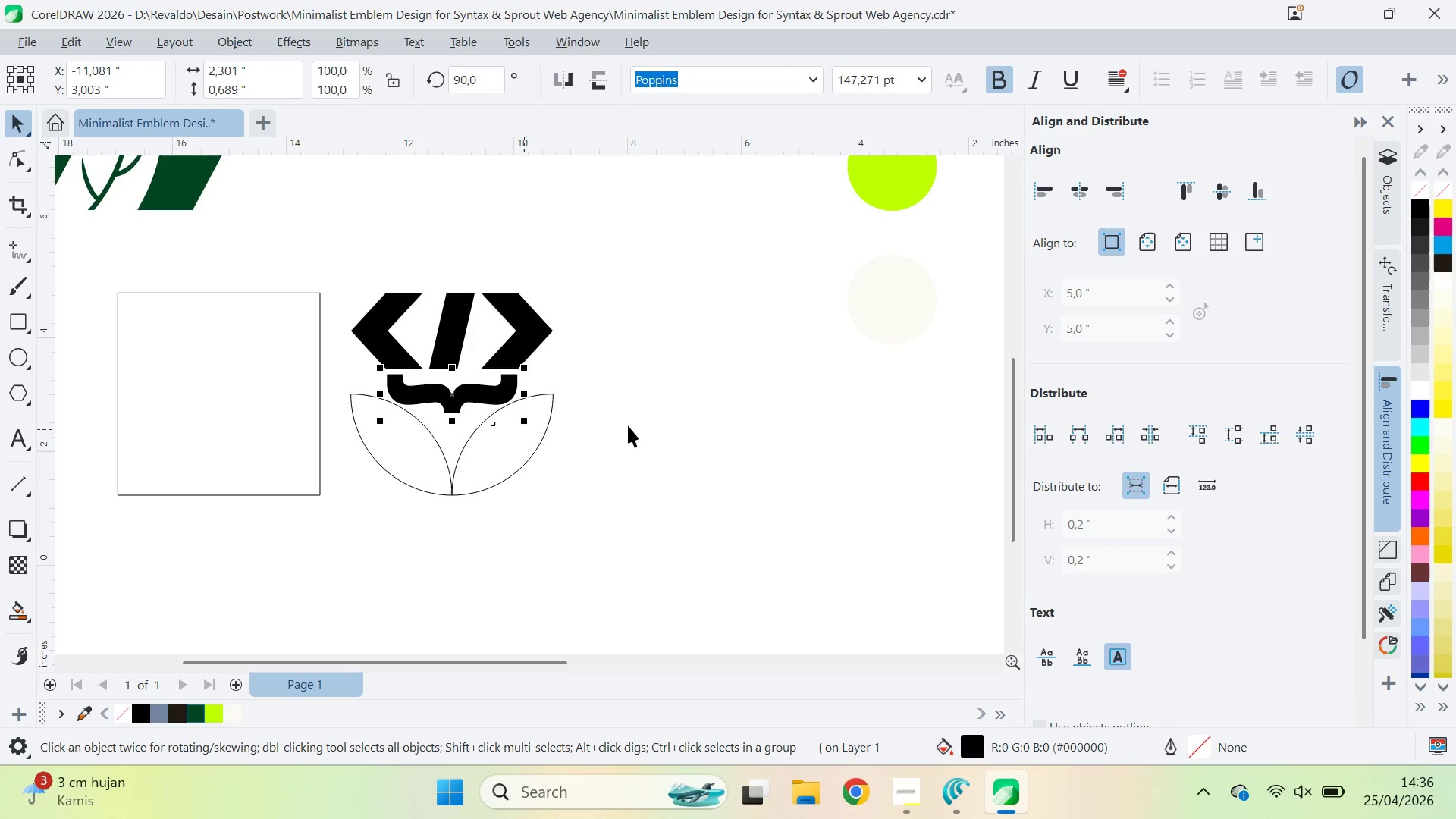 
left_click([631, 424])
 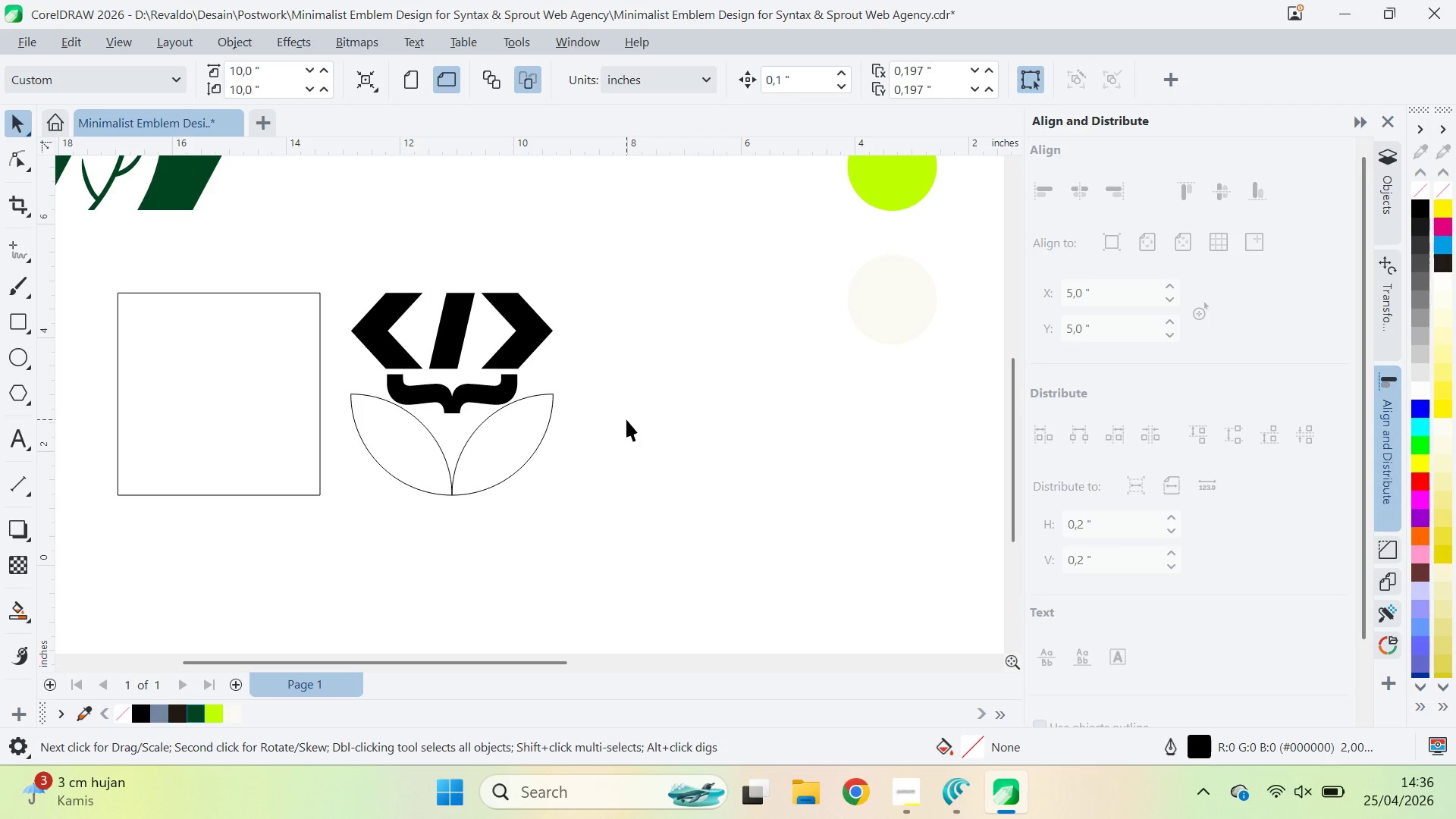 
wait(8.41)
 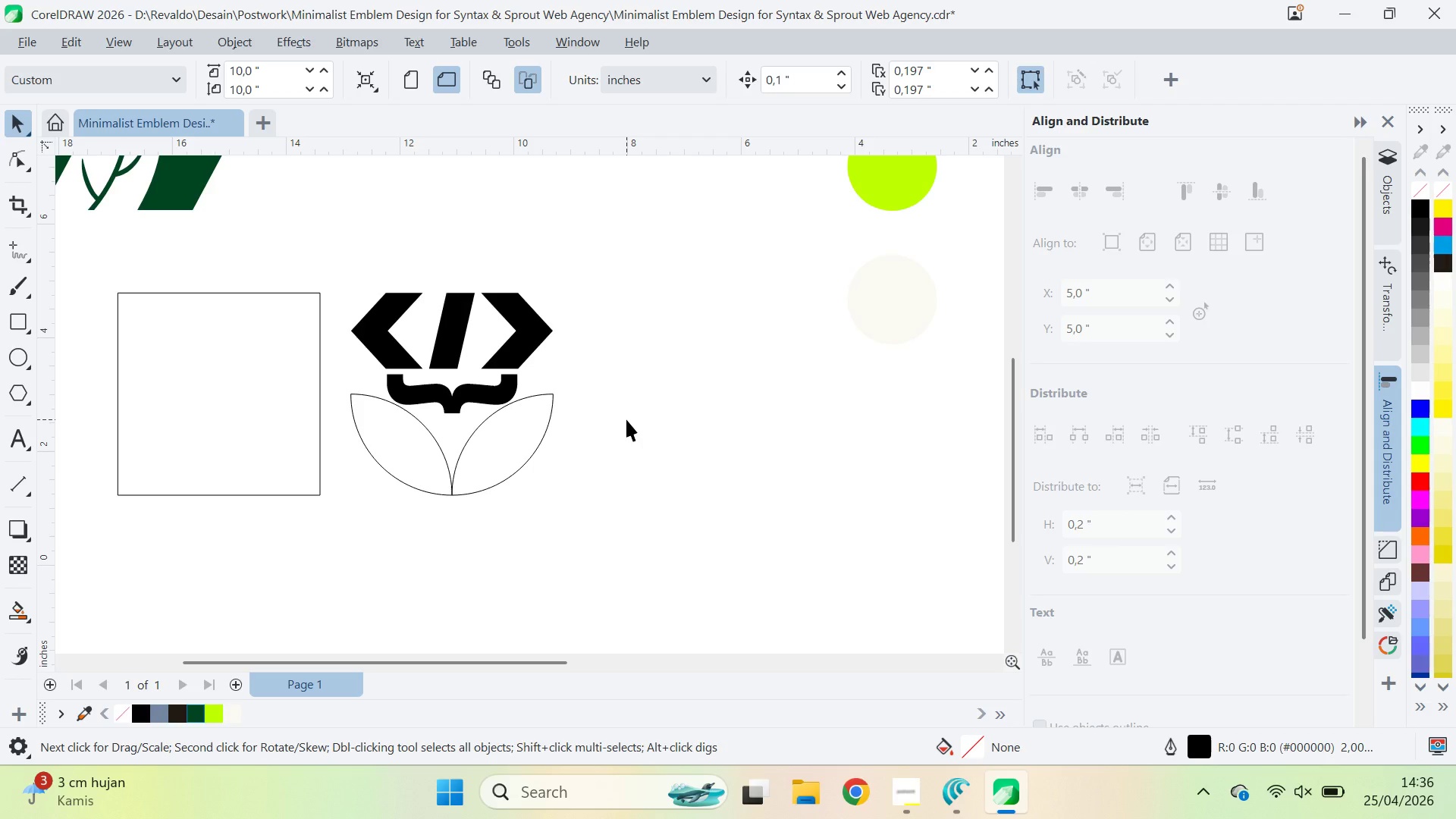 
left_click([491, 390])
 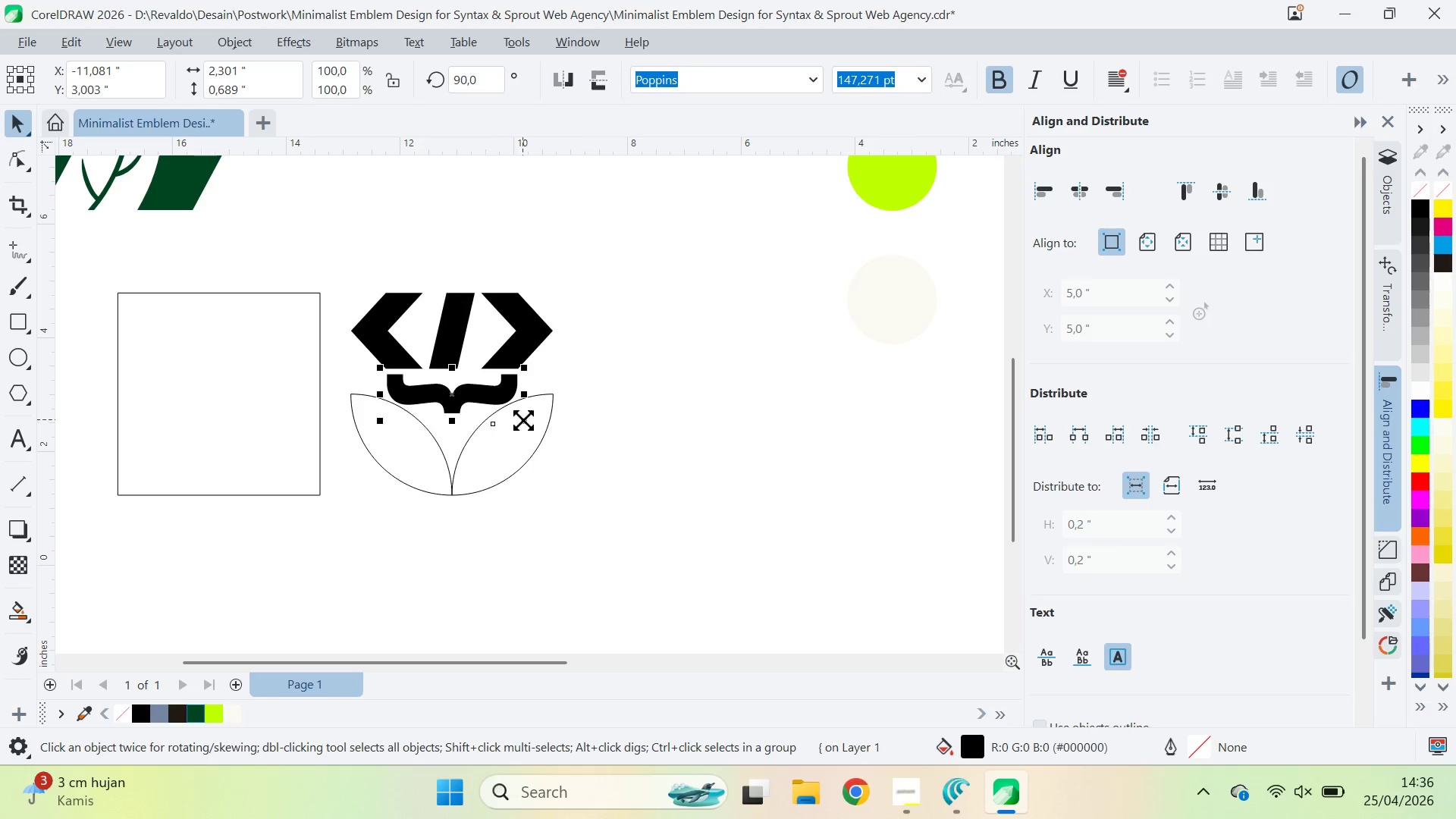 
hold_key(key=ShiftLeft, duration=1.36)
double_click([527, 428])
 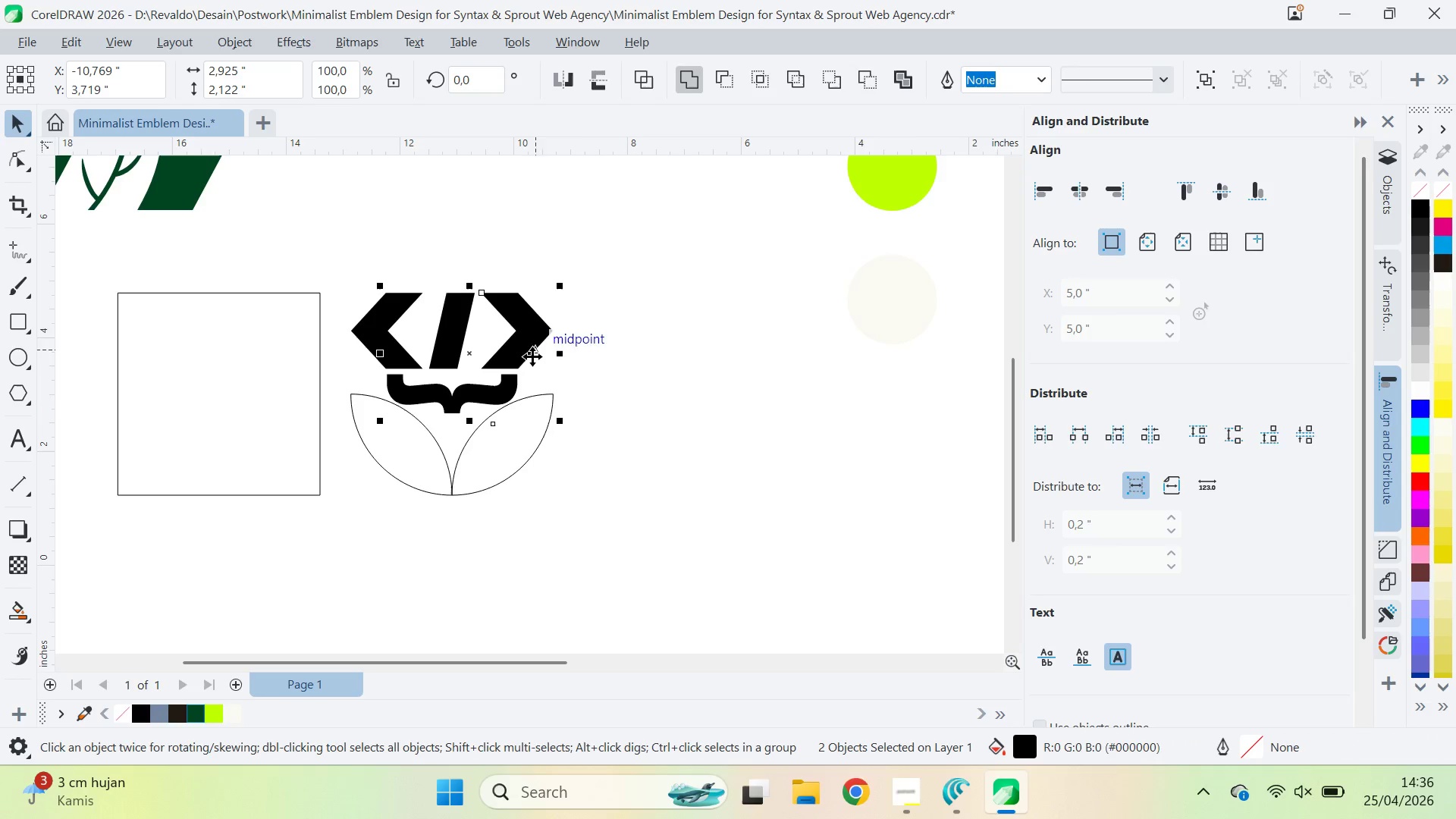 
double_click([547, 413])
 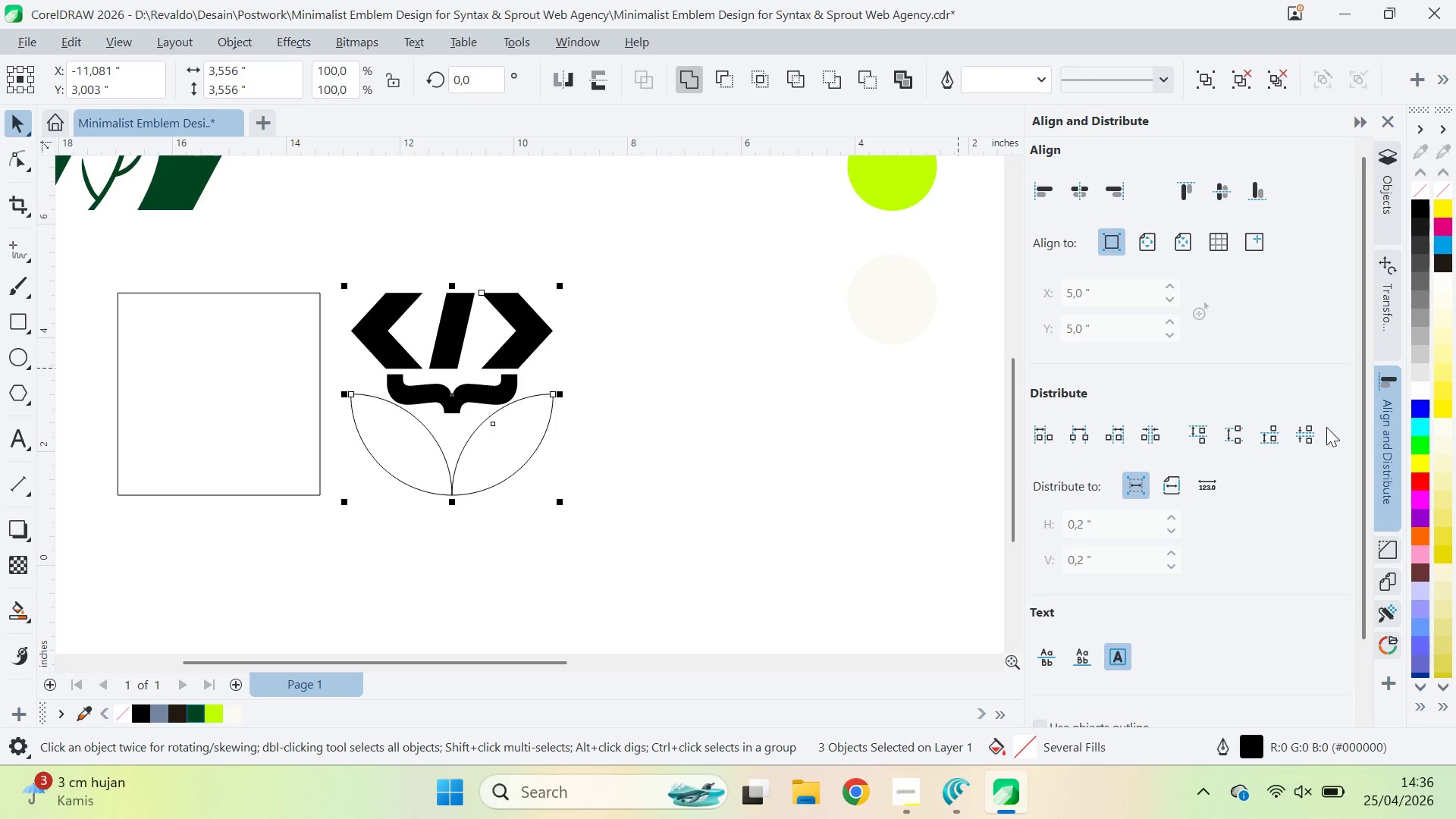 
double_click([1310, 431])
 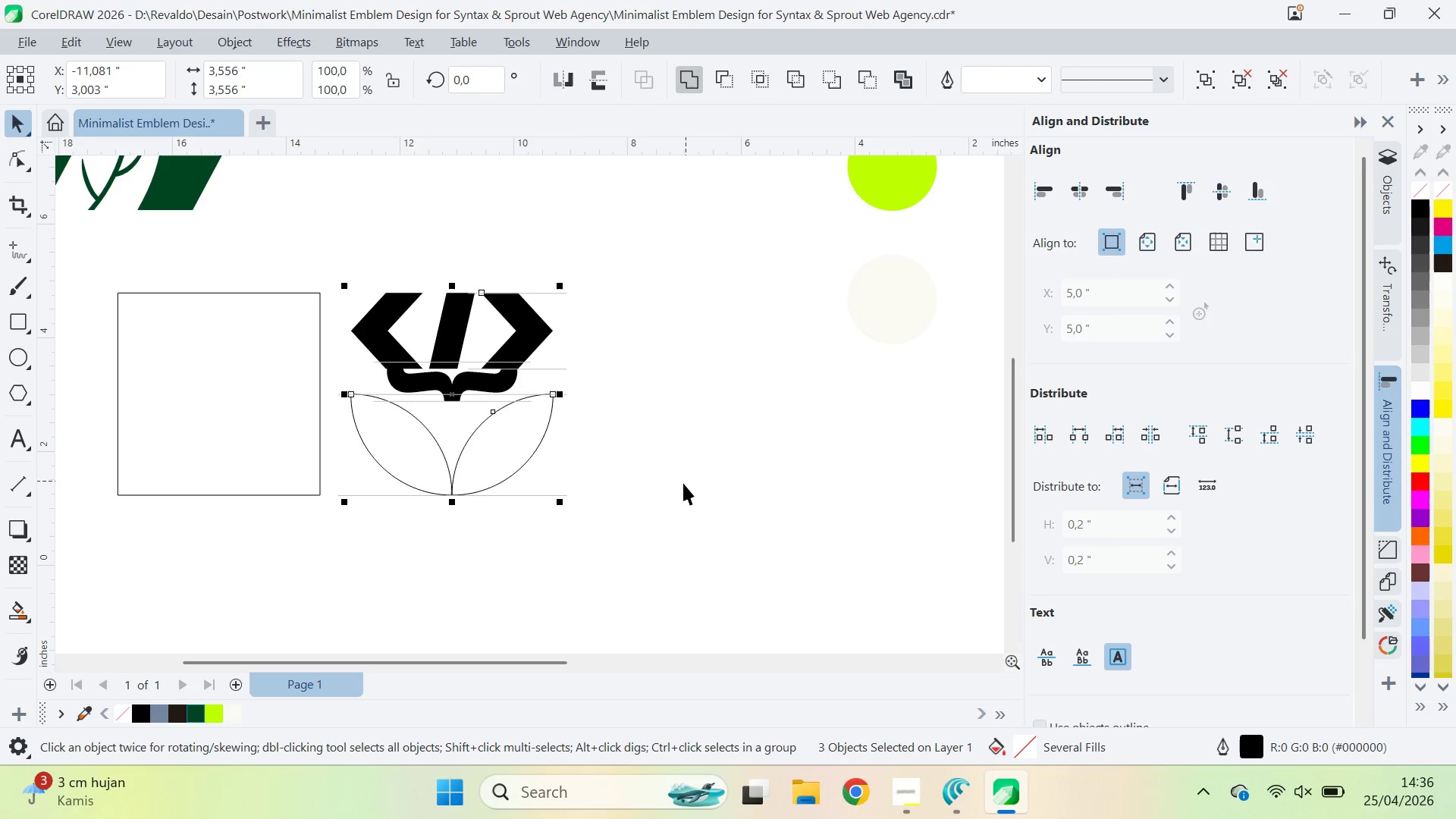 
left_click([674, 488])
 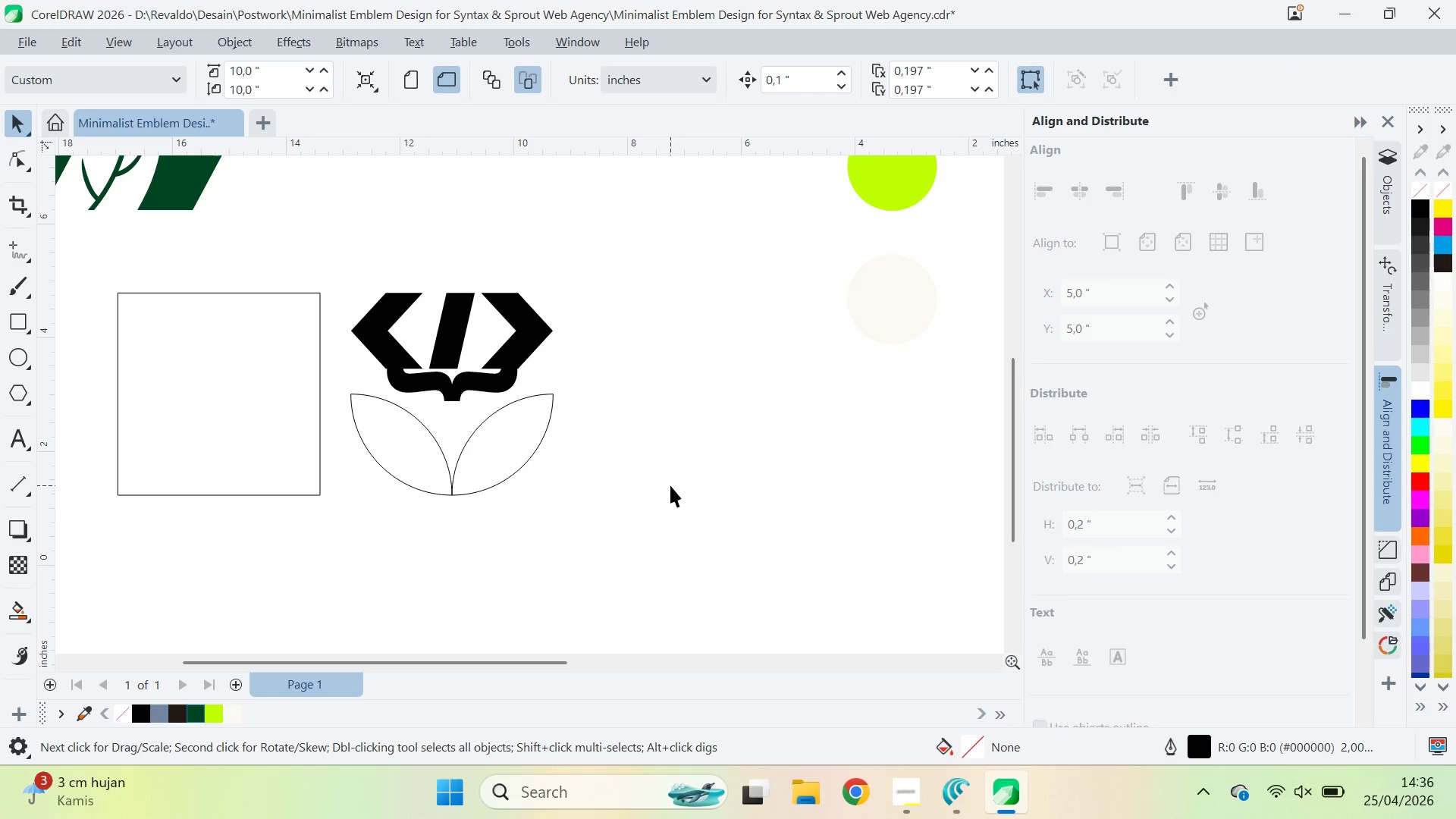 
key(Control+Z)
 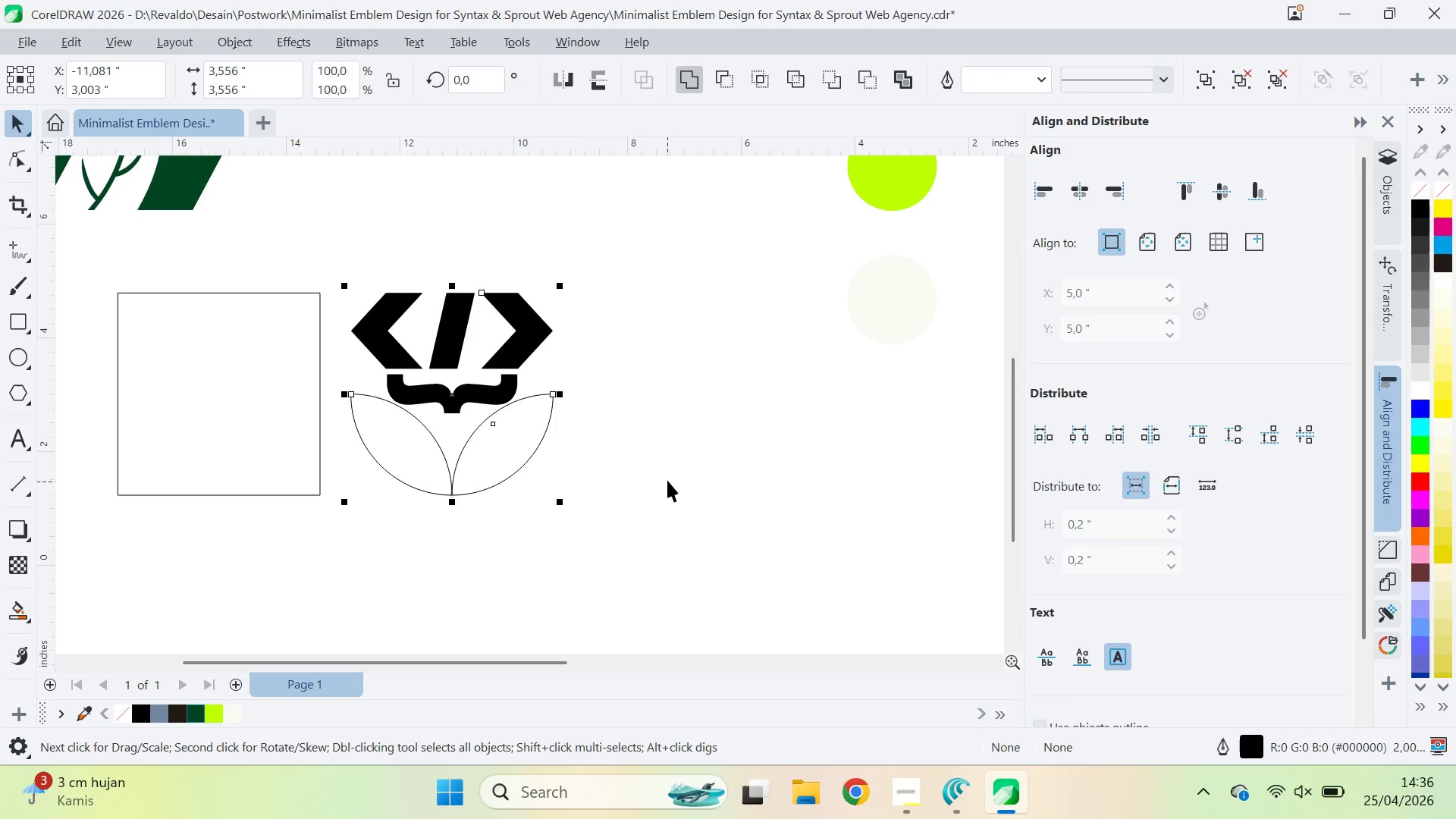 
left_click([667, 480])
 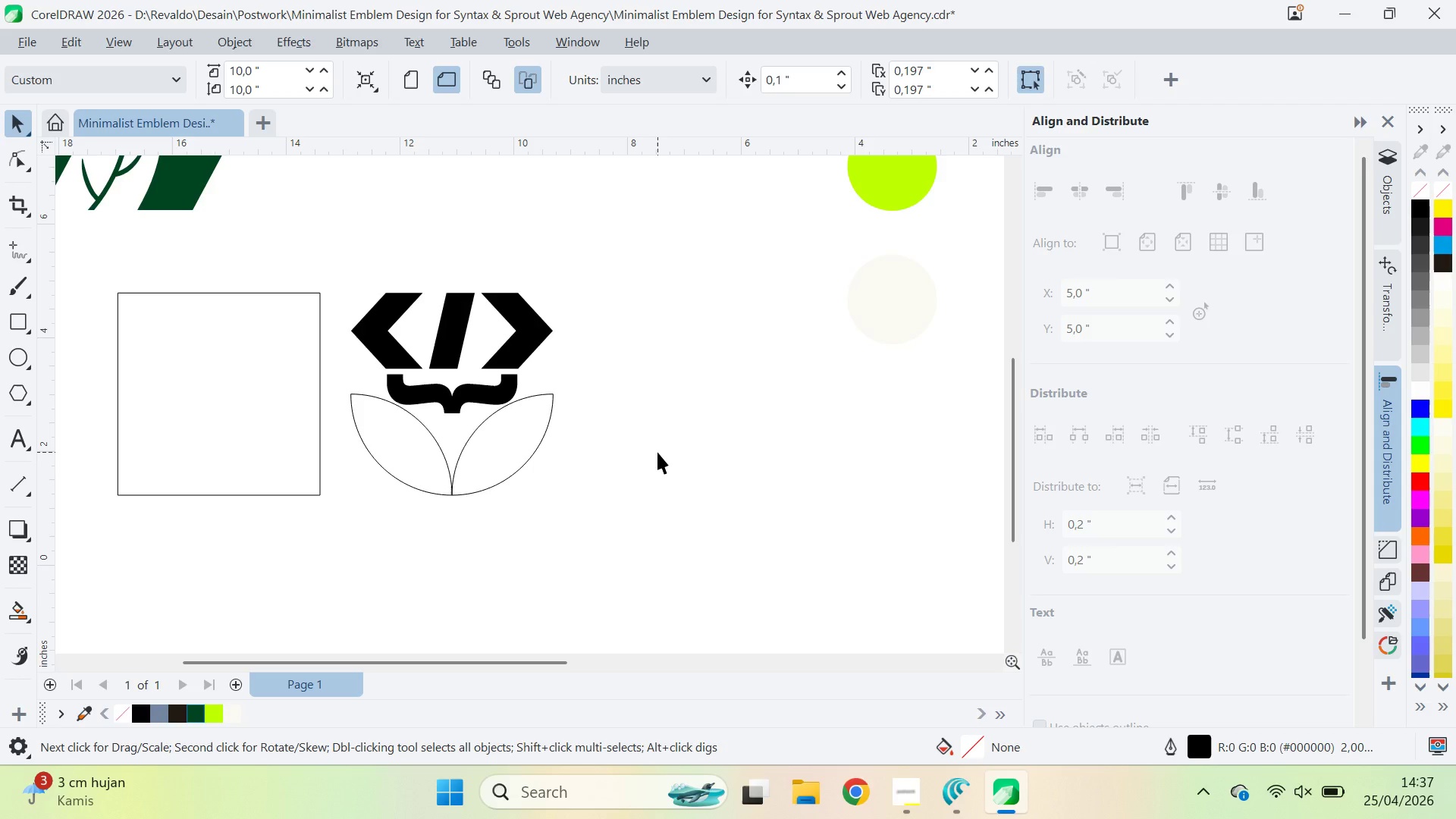 
wait(18.92)
 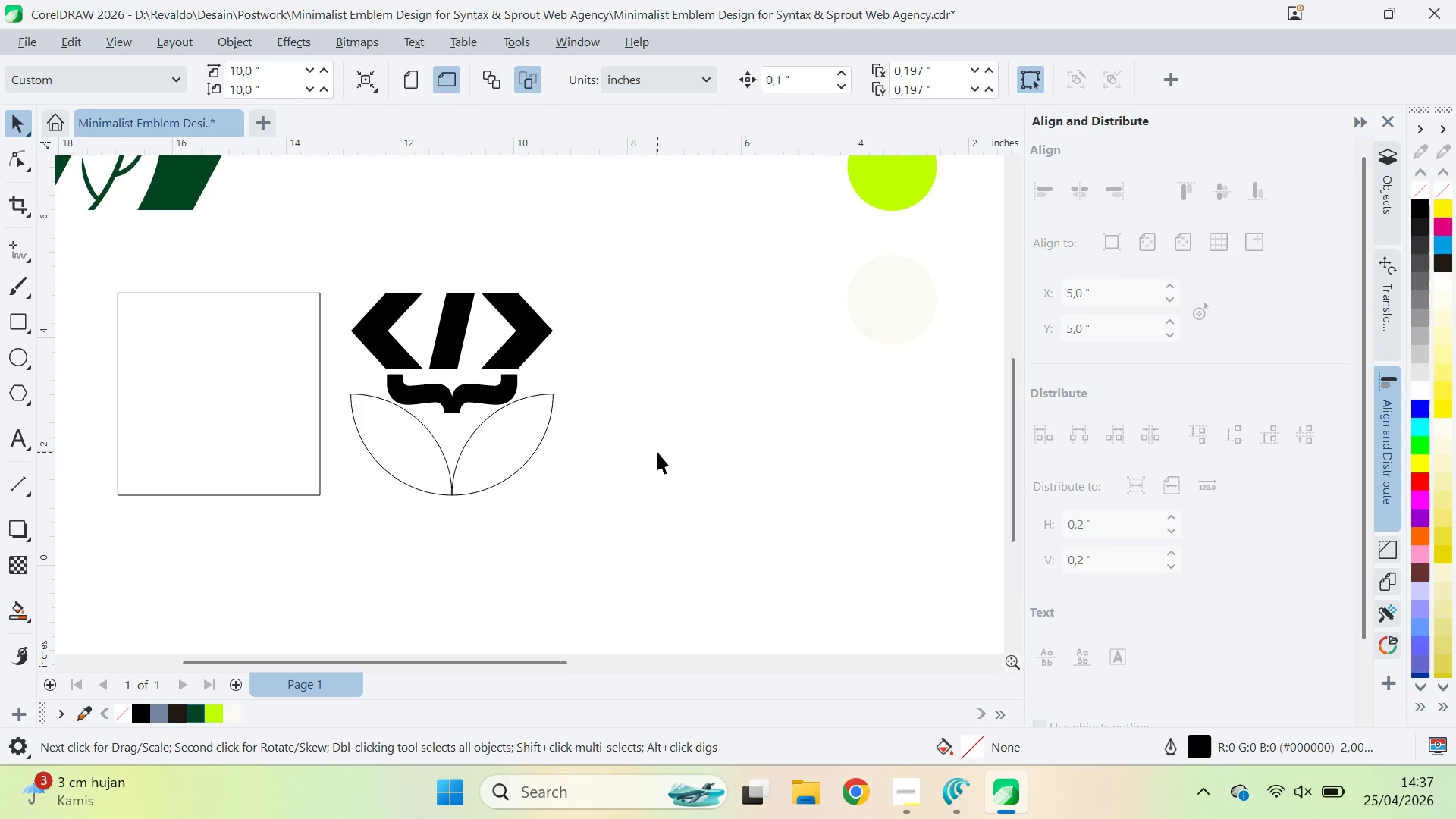 
key(Delete)
 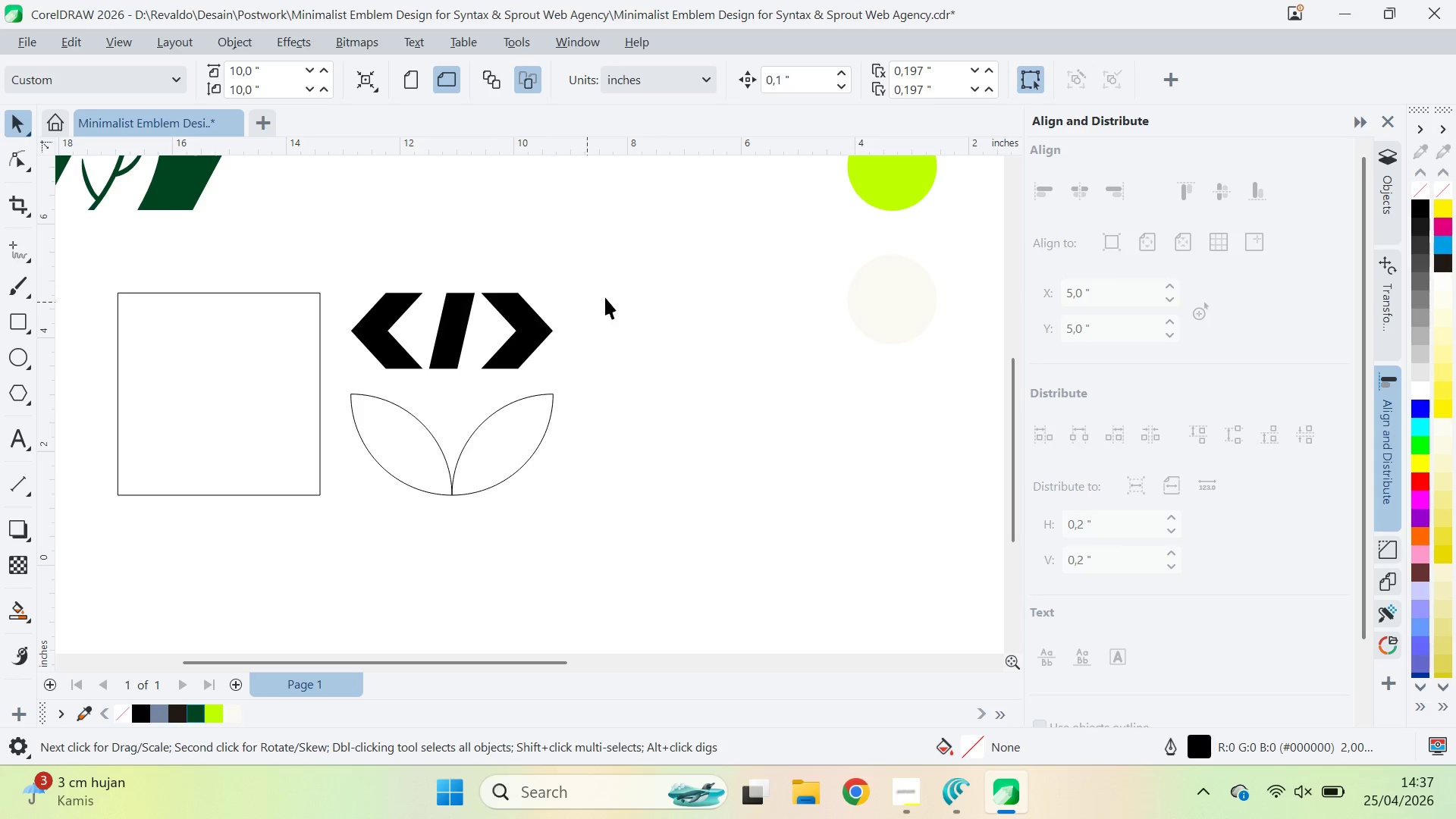 
left_click_drag(start_coordinate=[608, 247], to_coordinate=[217, 485])
 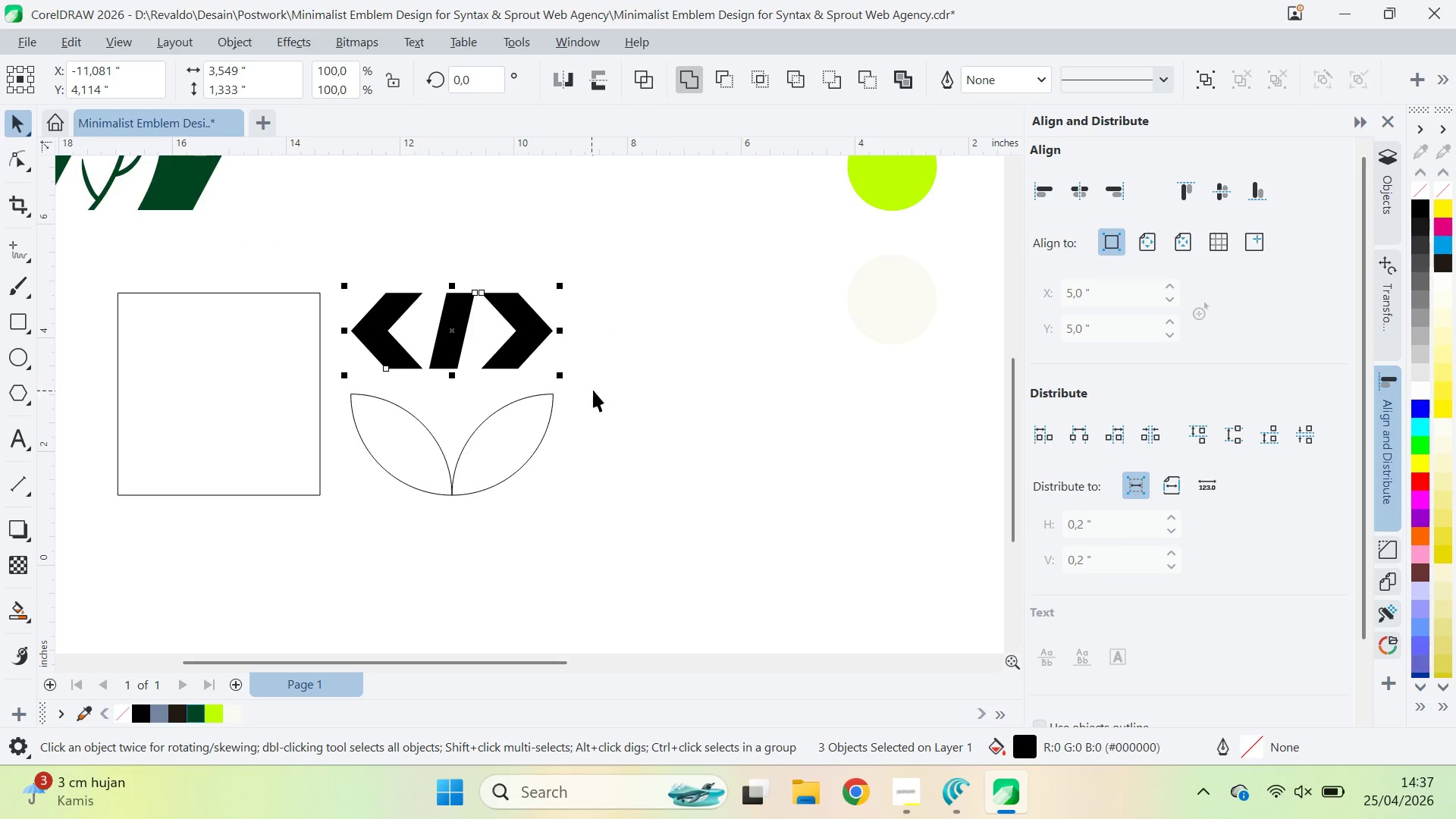 
hold_key(key=ShiftLeft, duration=1.12)
 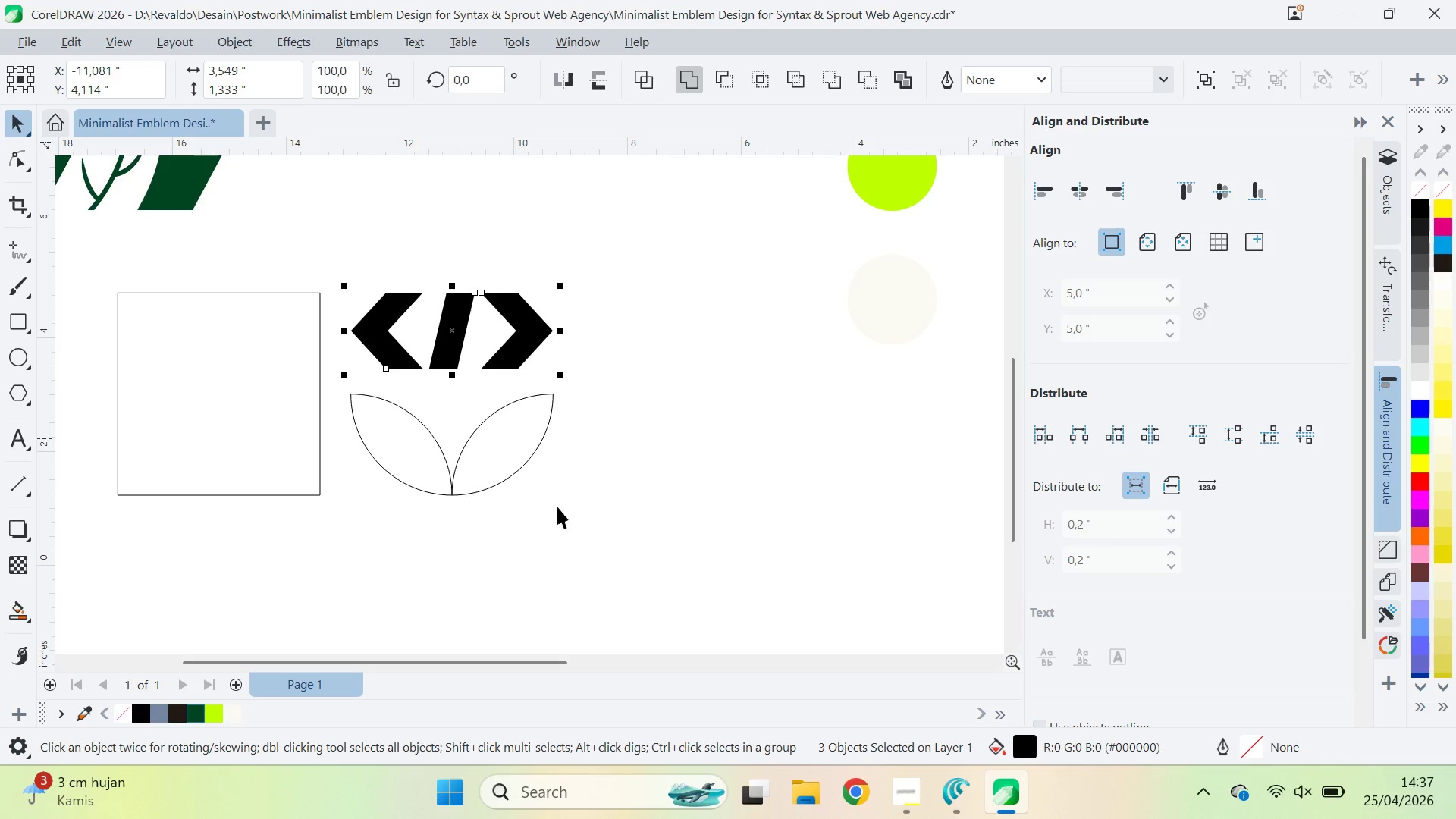 
left_click_drag(start_coordinate=[582, 529], to_coordinate=[196, 373])
 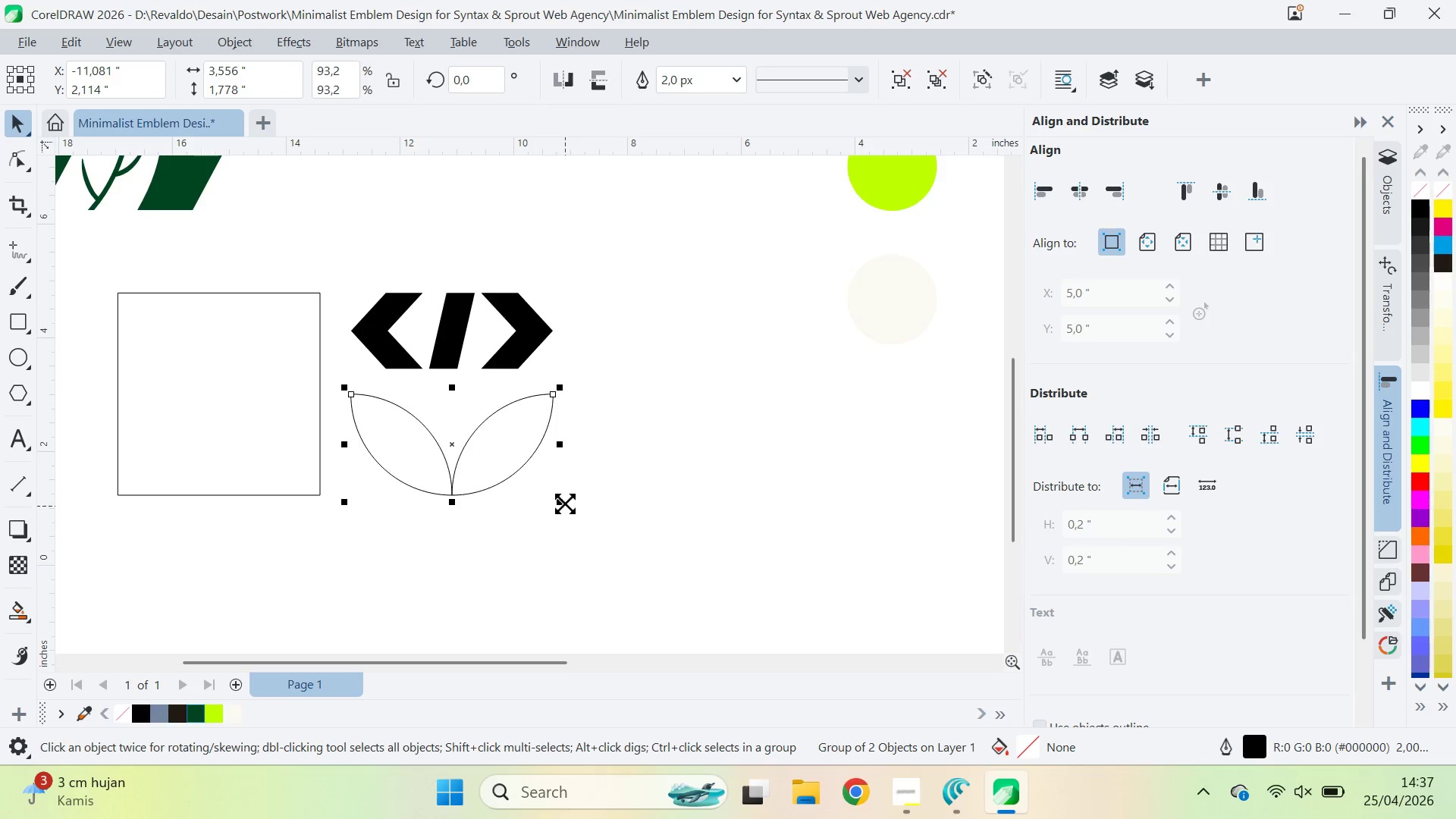 
hold_key(key=ShiftLeft, duration=1.03)
left_click_drag(start_coordinate=[565, 502], to_coordinate=[545, 524])
 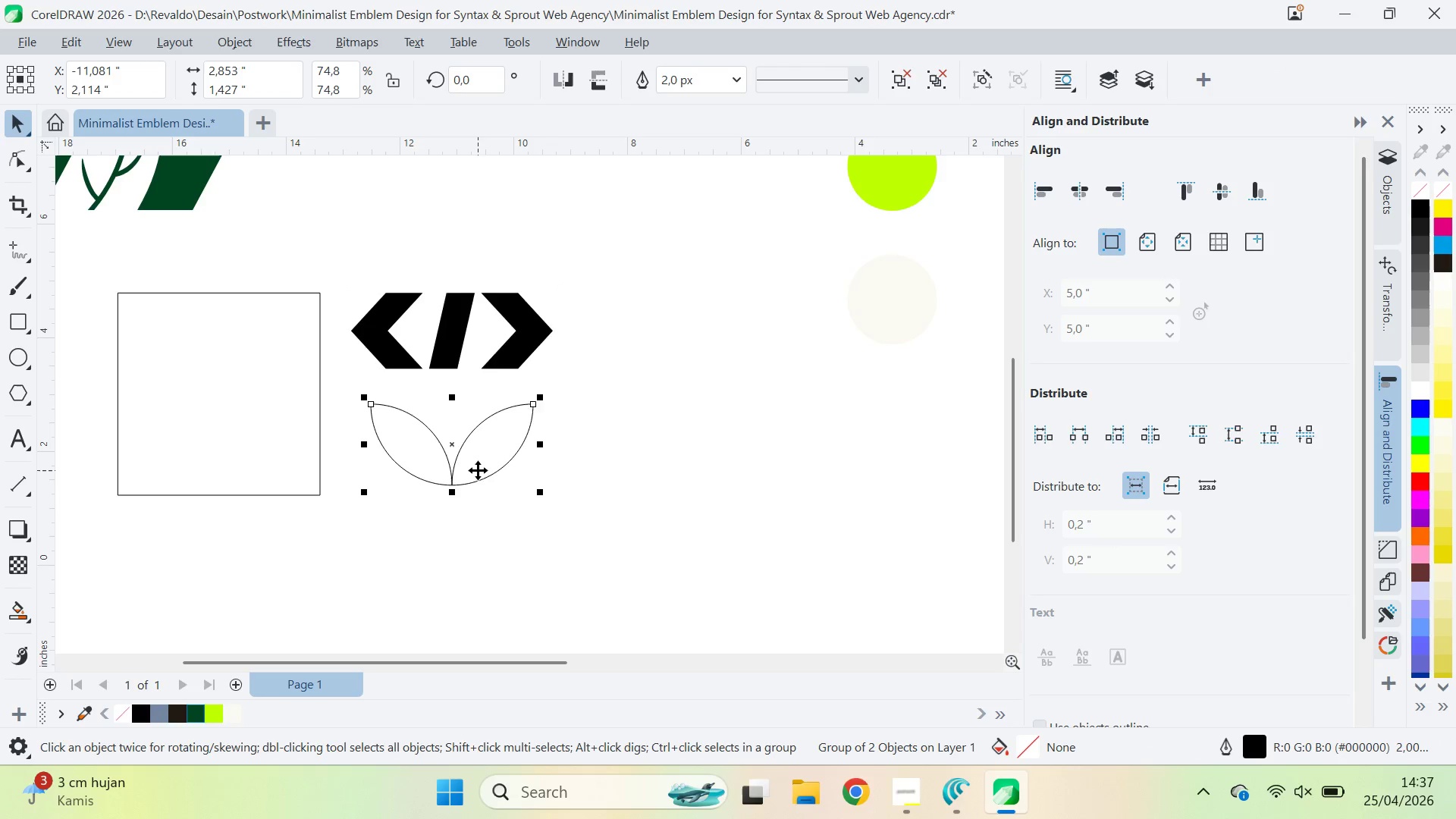 
left_click_drag(start_coordinate=[478, 470], to_coordinate=[477, 444])
 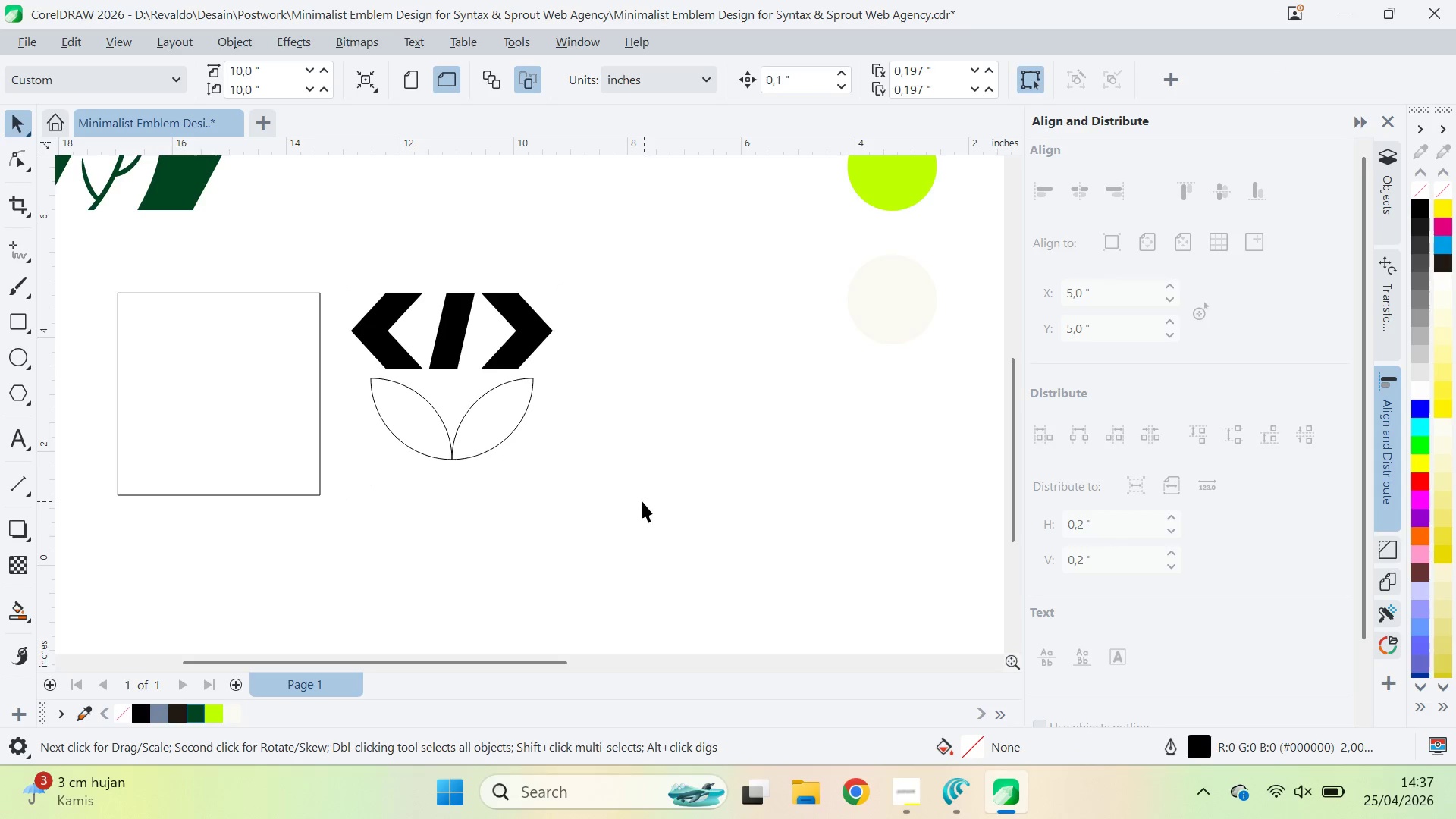 
hold_key(key=ShiftLeft, duration=0.56)
 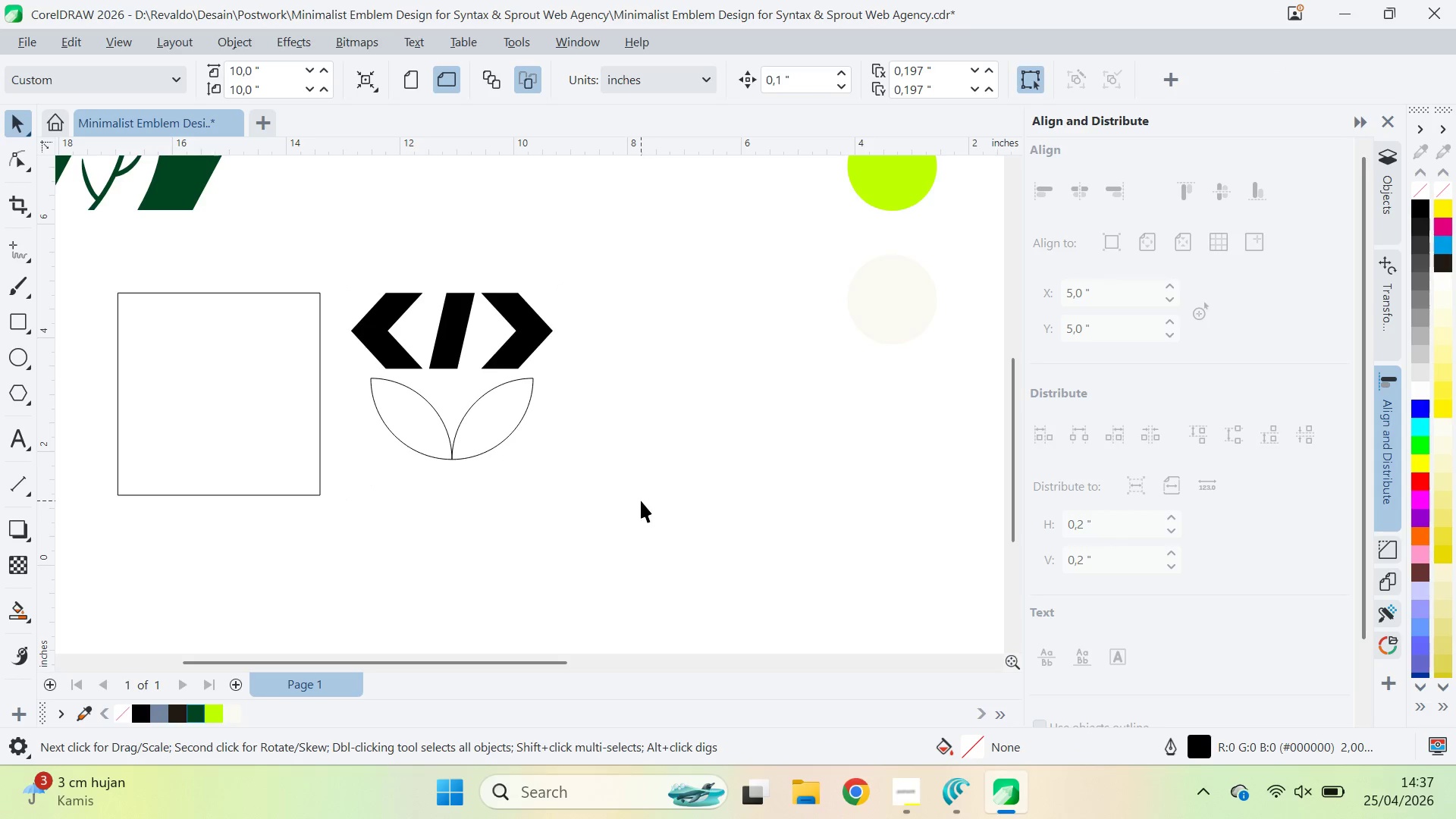 
key(Control+Z)
 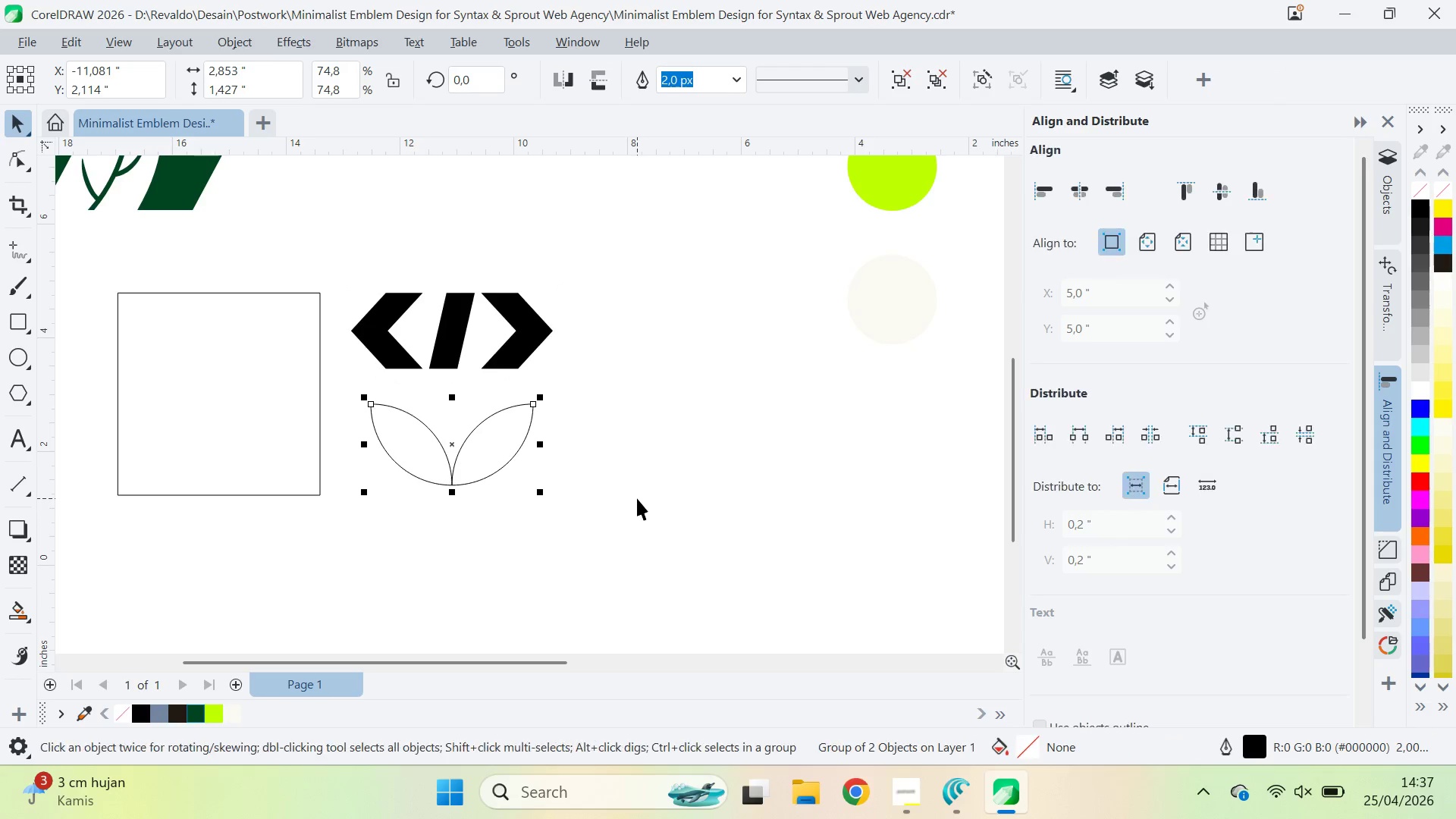 
key(Control+Z)
 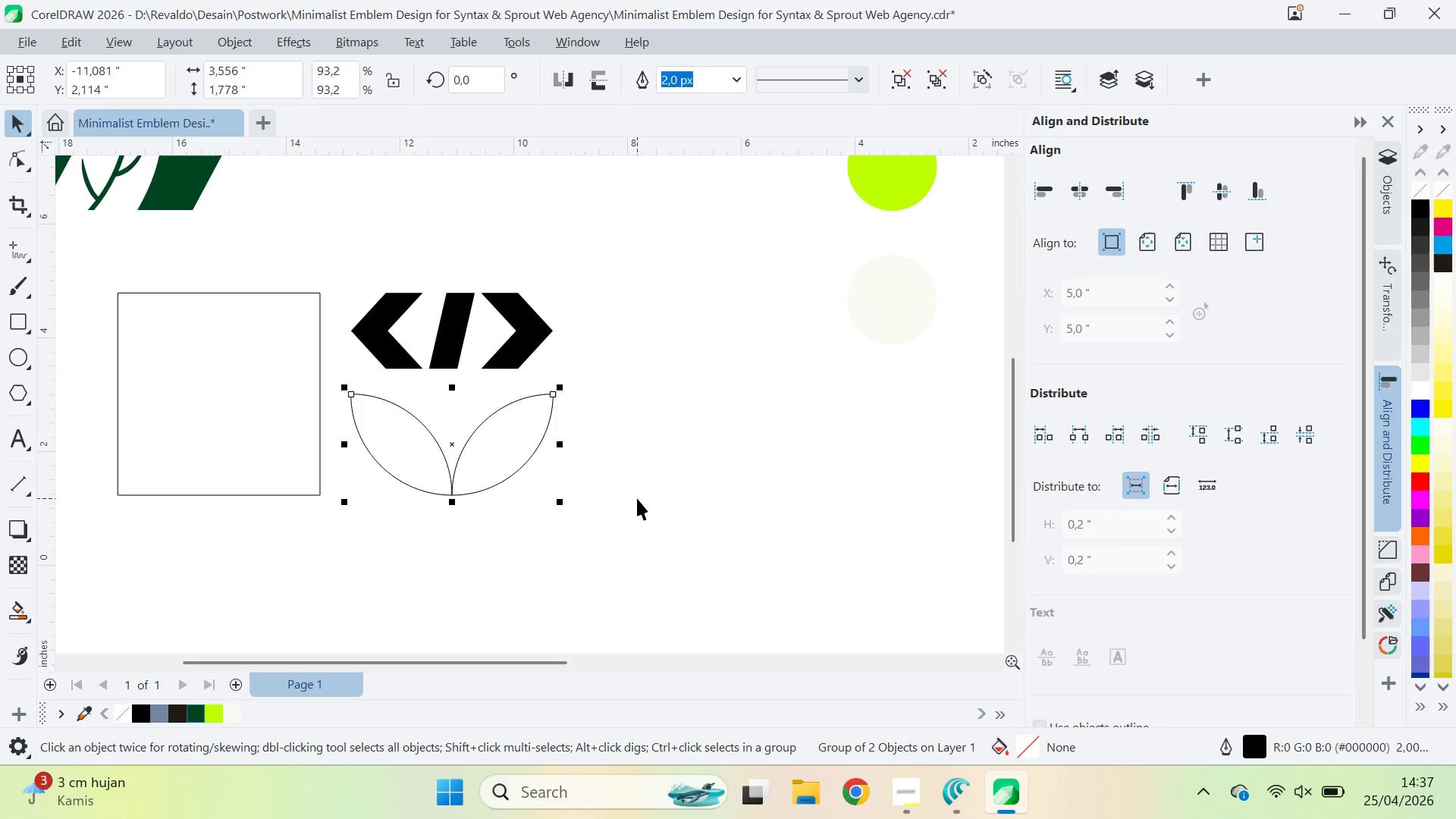 
key(Control+Z)
 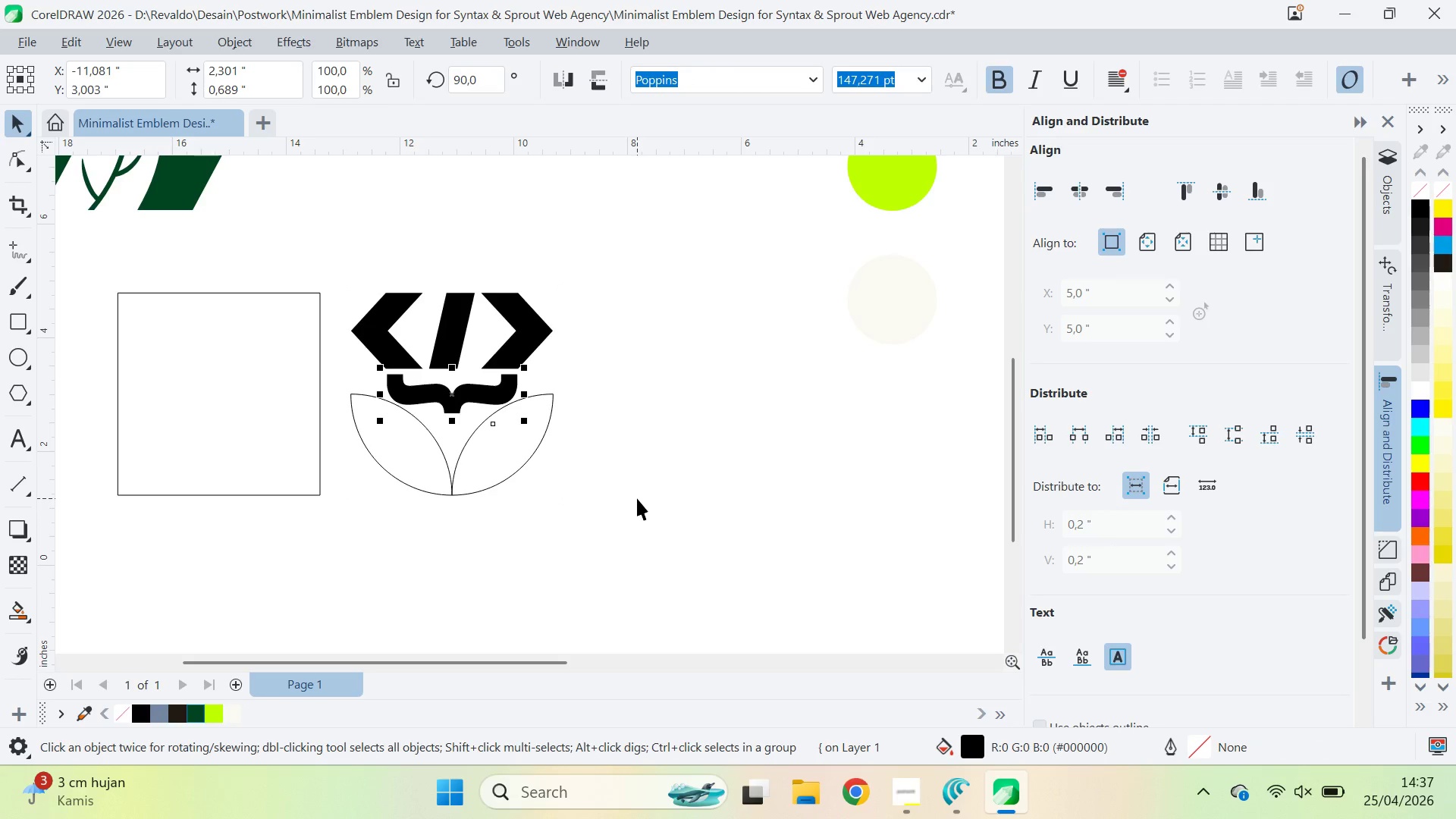 
key(Control+Z)
 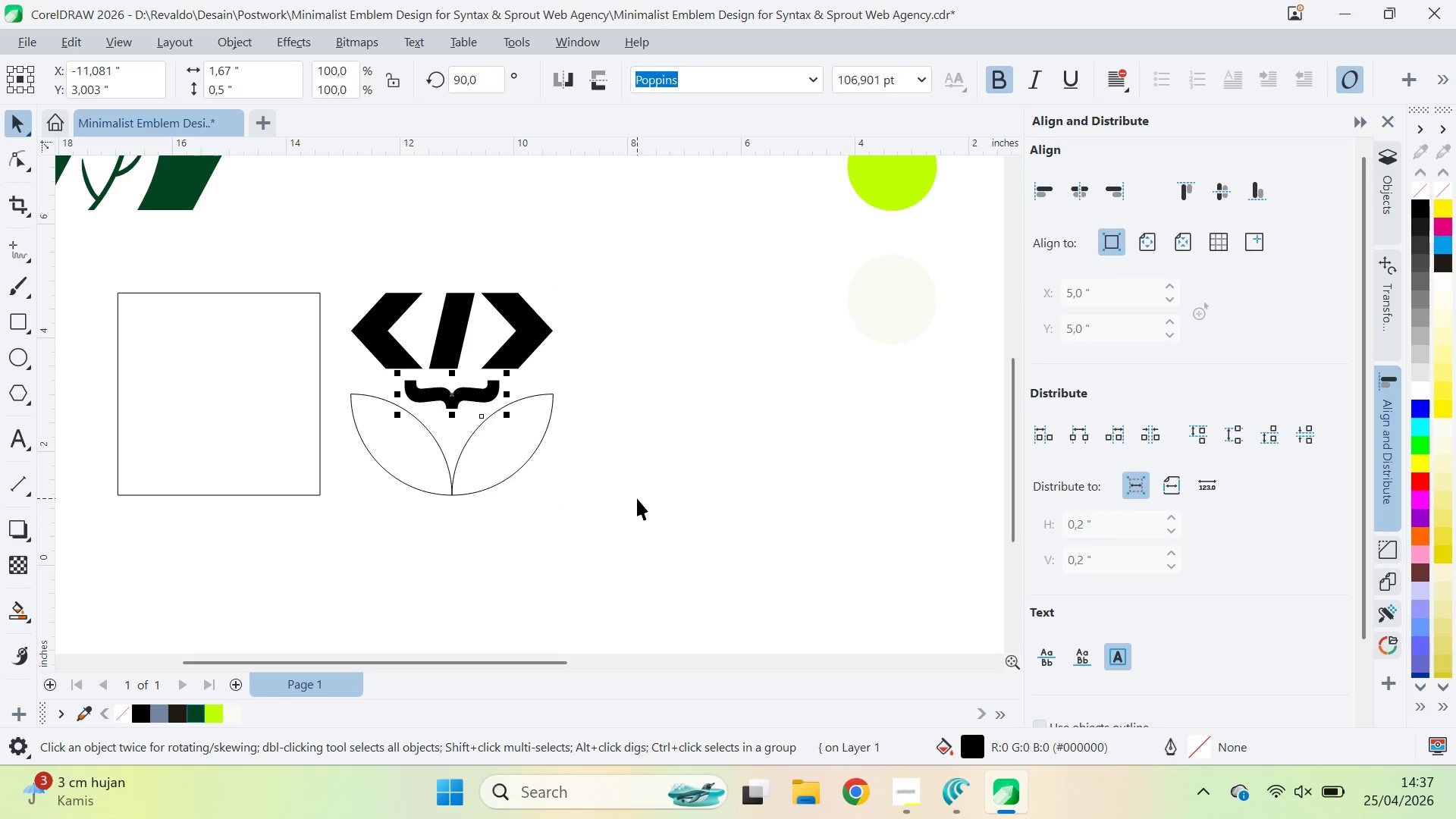 
key(Control+Z)
 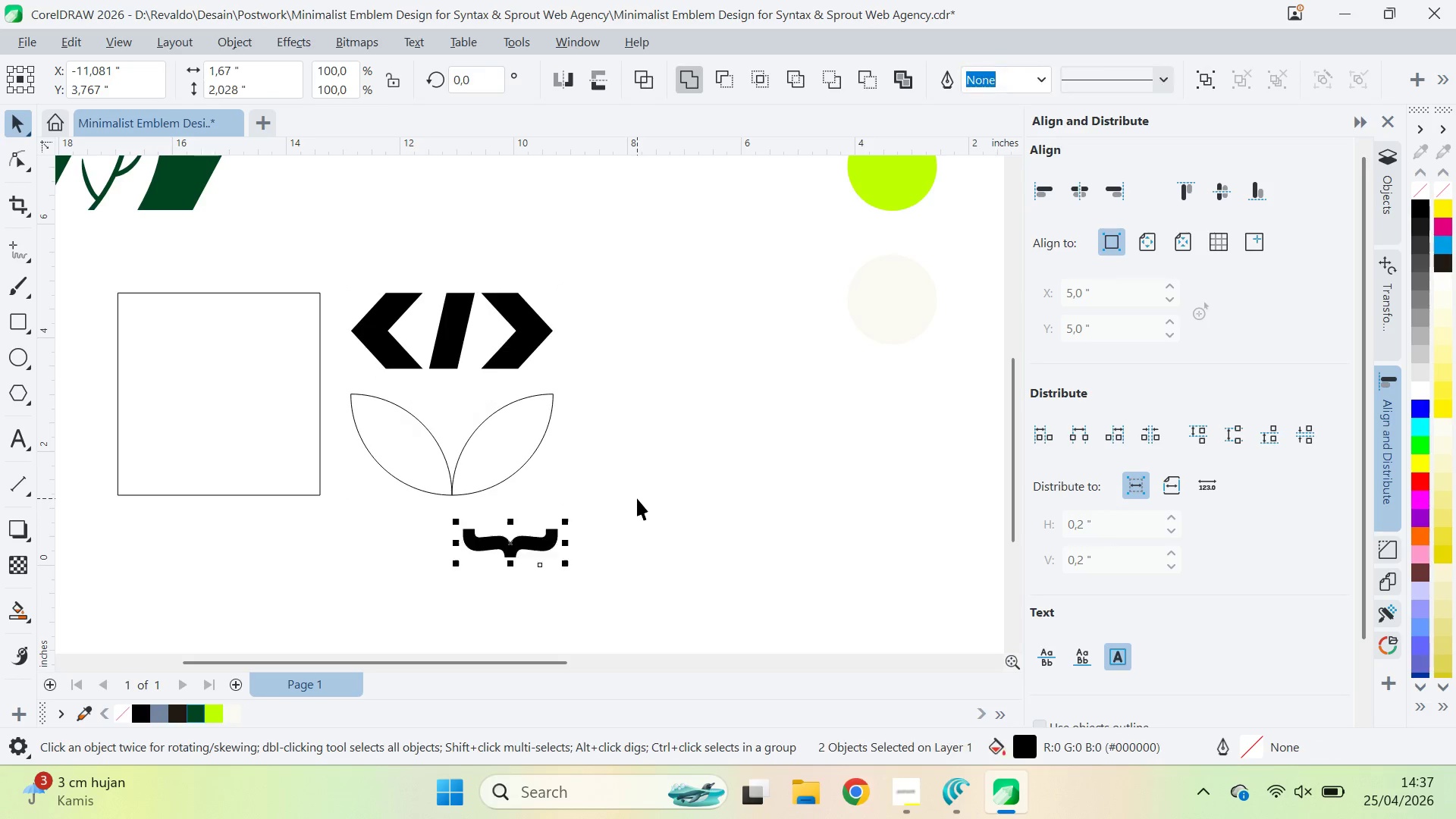 
key(Control+Z)
 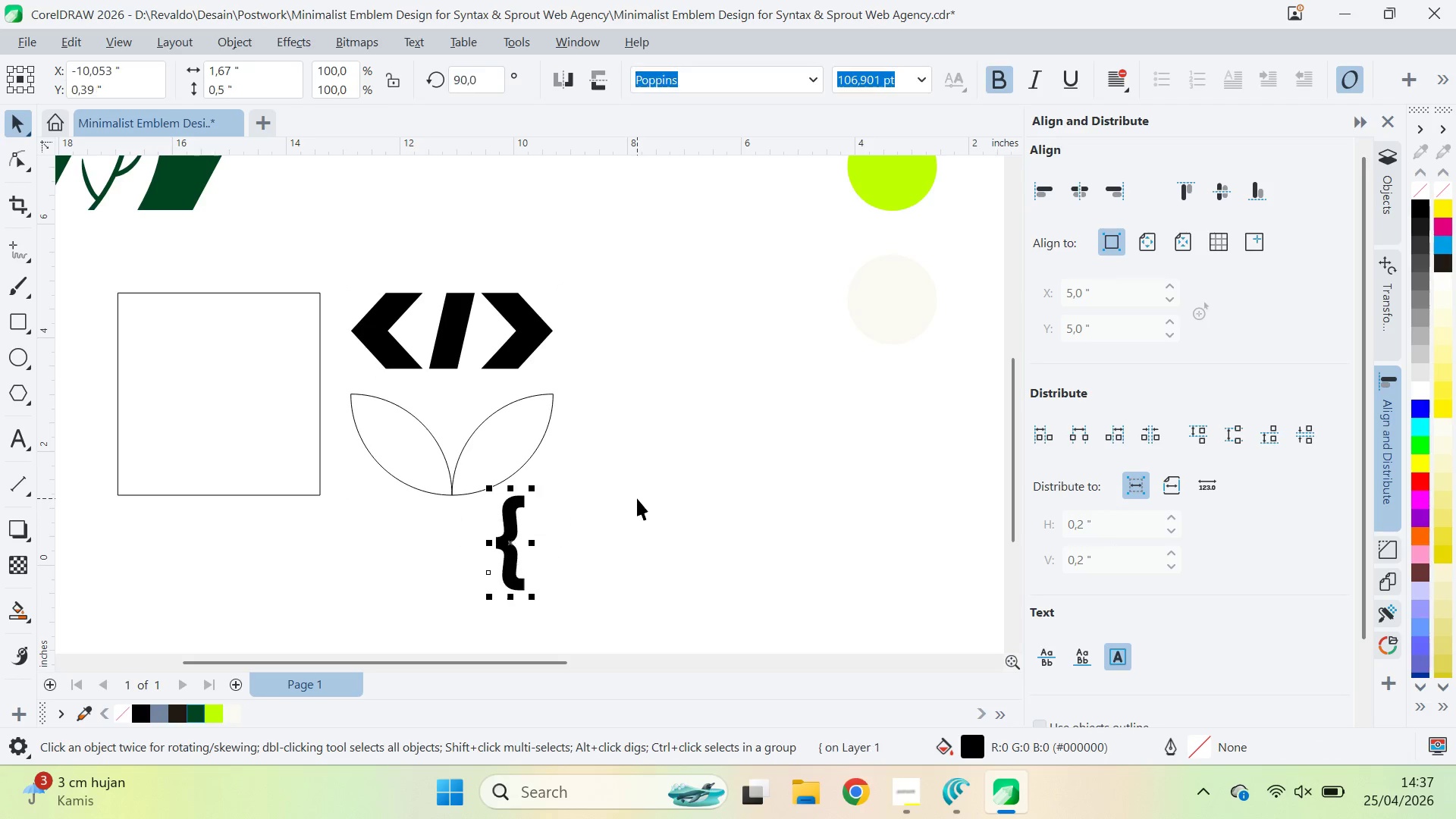 
key(Control+Z)
 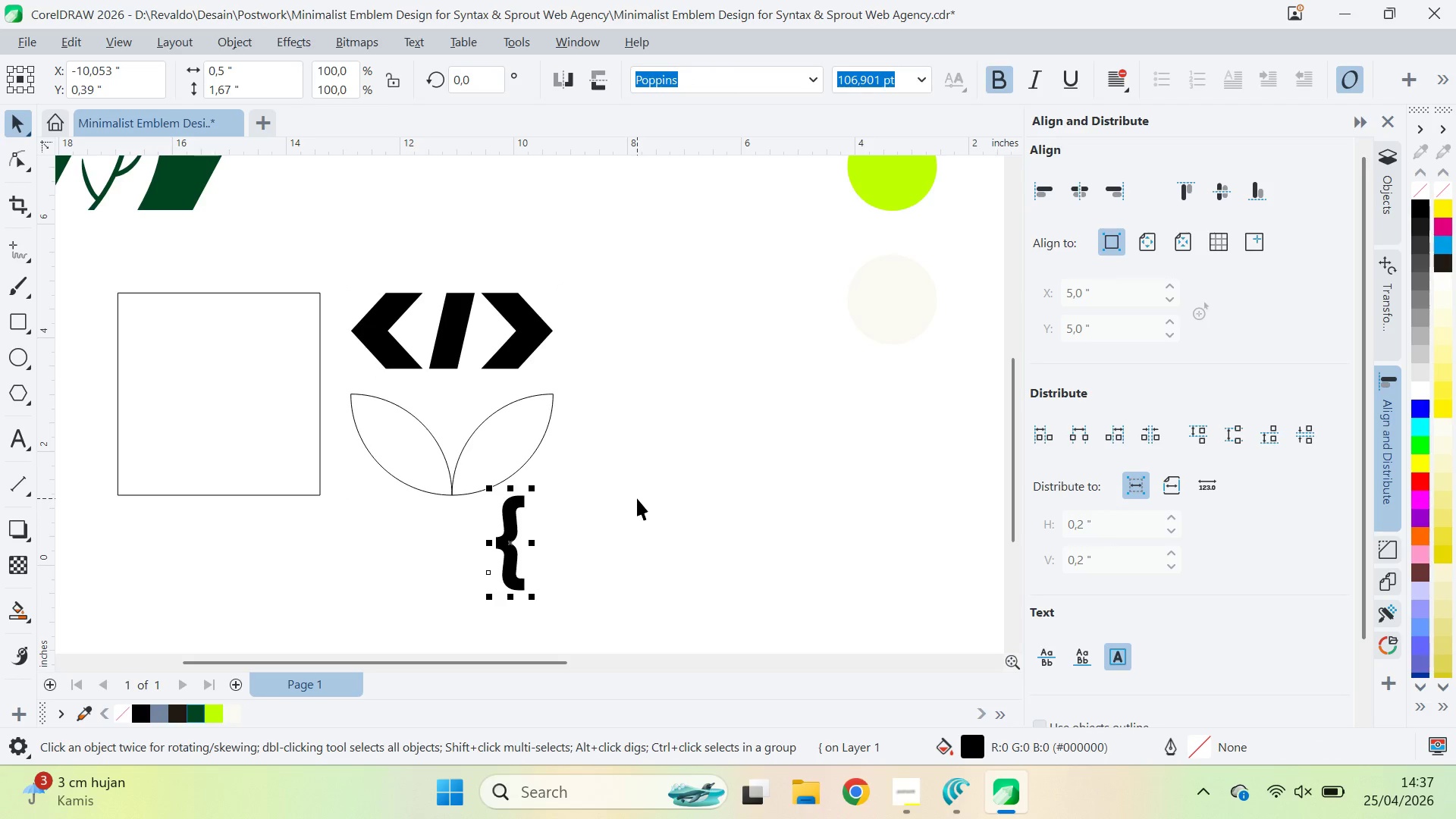 
key(Control+Z)
 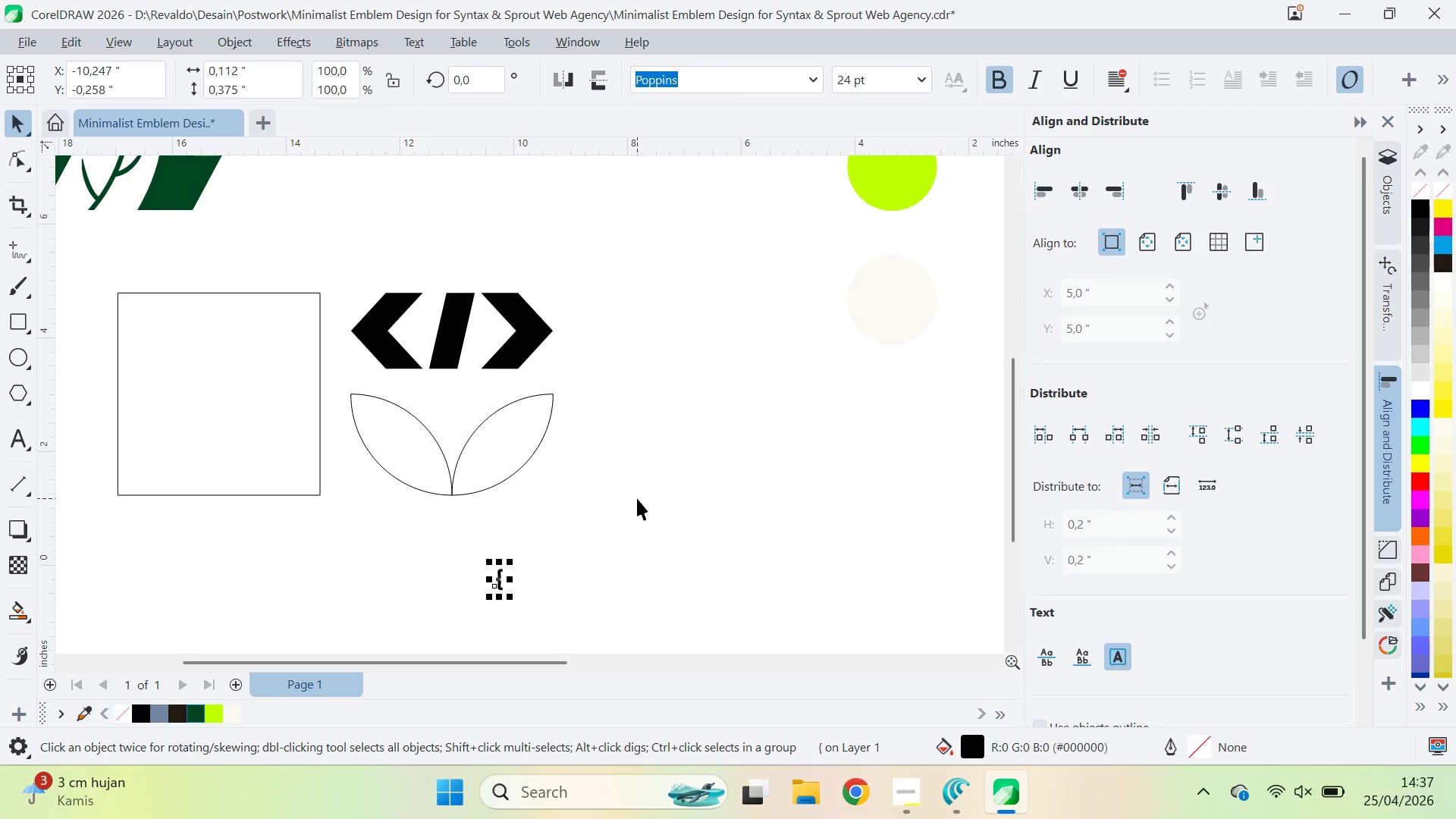 
key(Control+Z)
 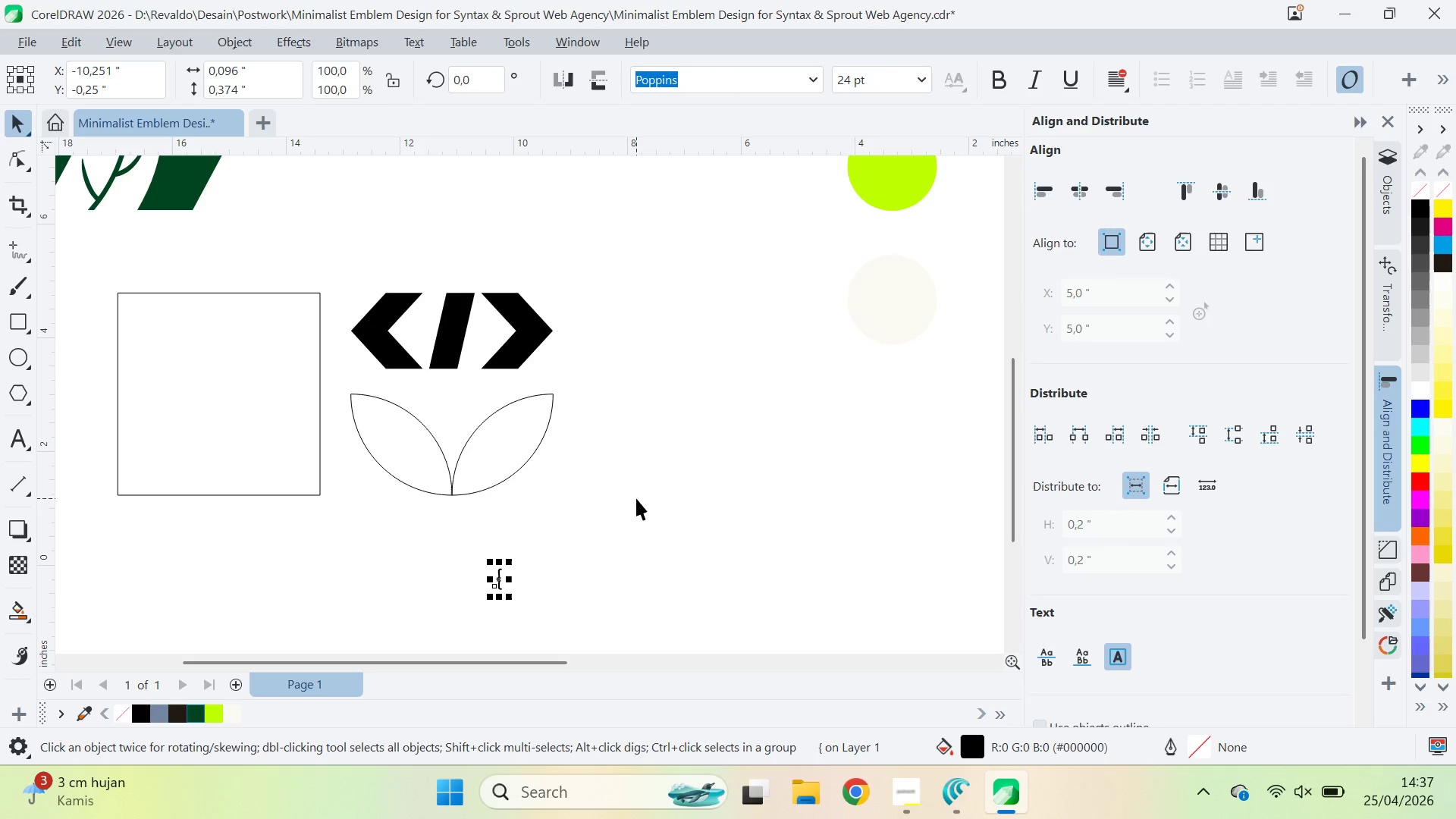 
key(Control+Z)
 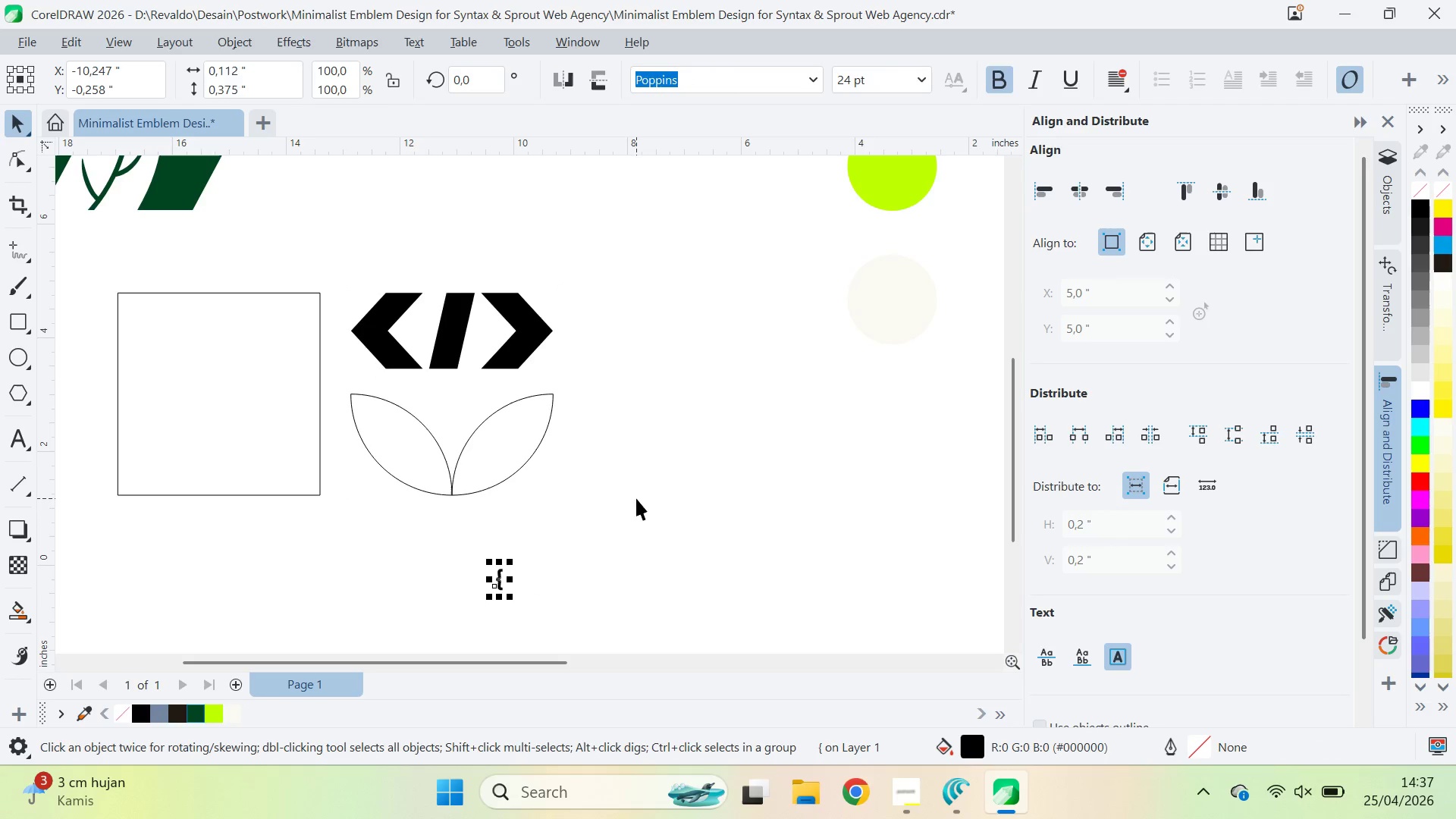 
hold_key(key=Z, duration=1.12)
 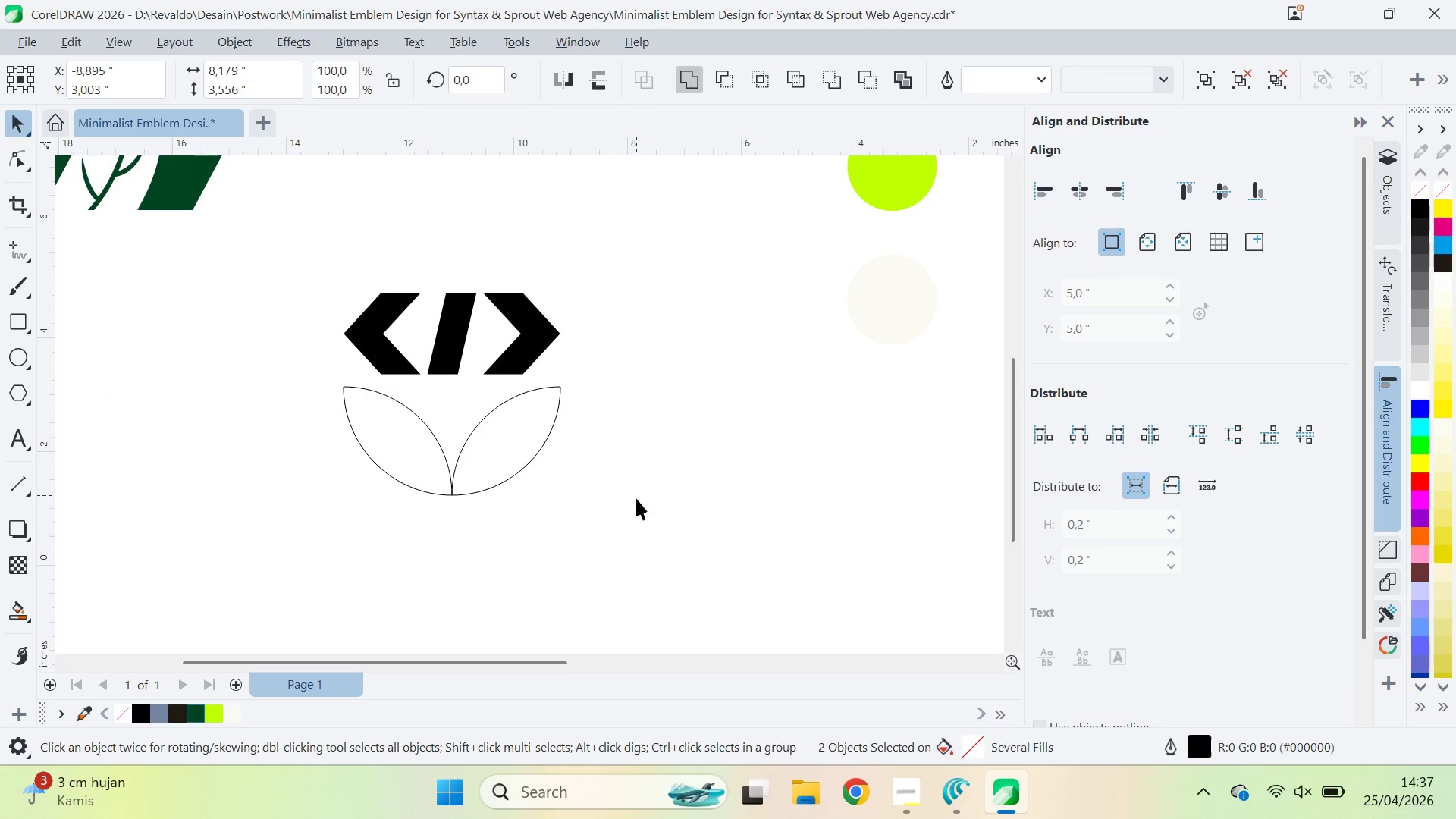 
key(Control+Z)
 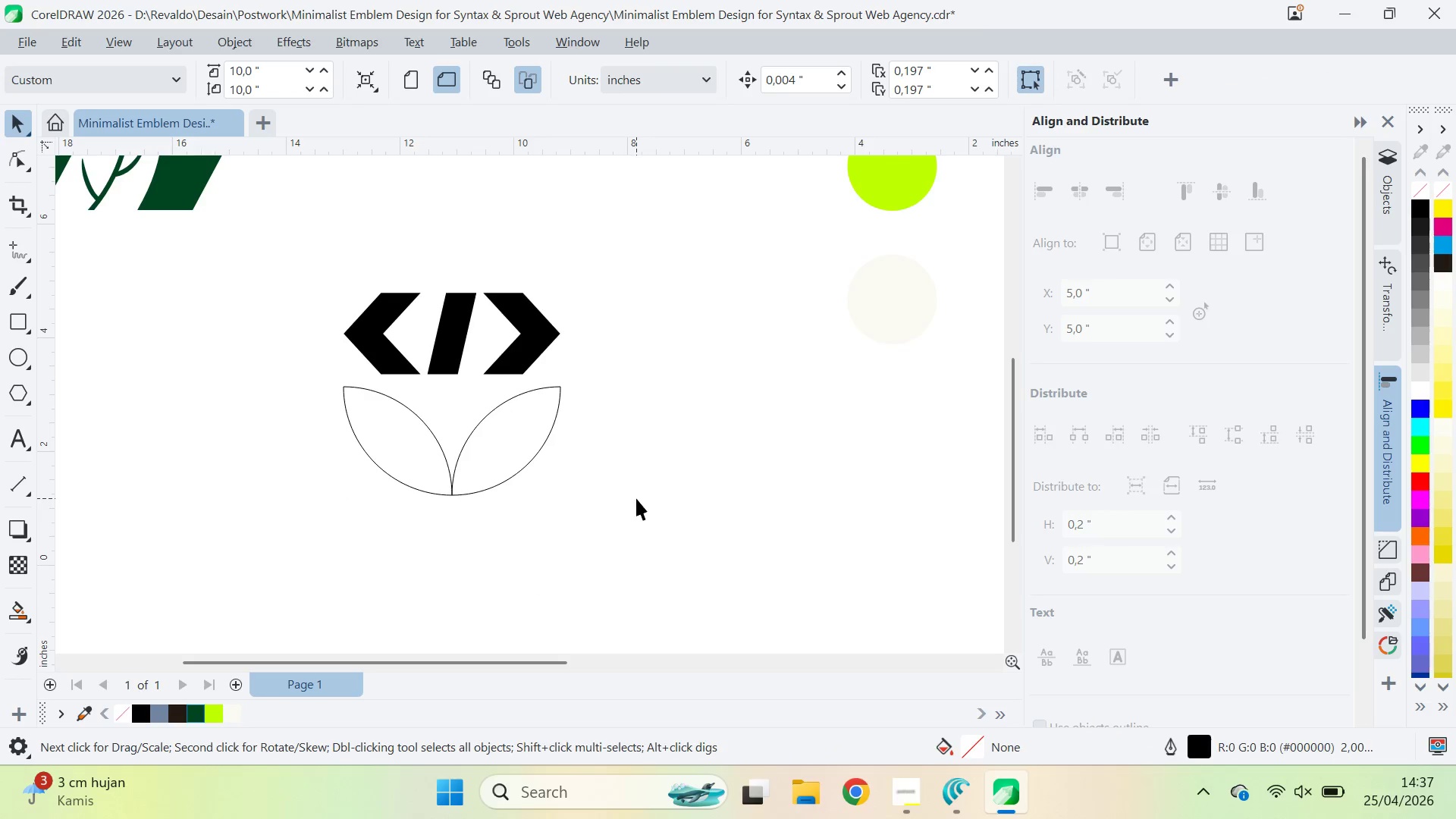 
key(Control+Z)
 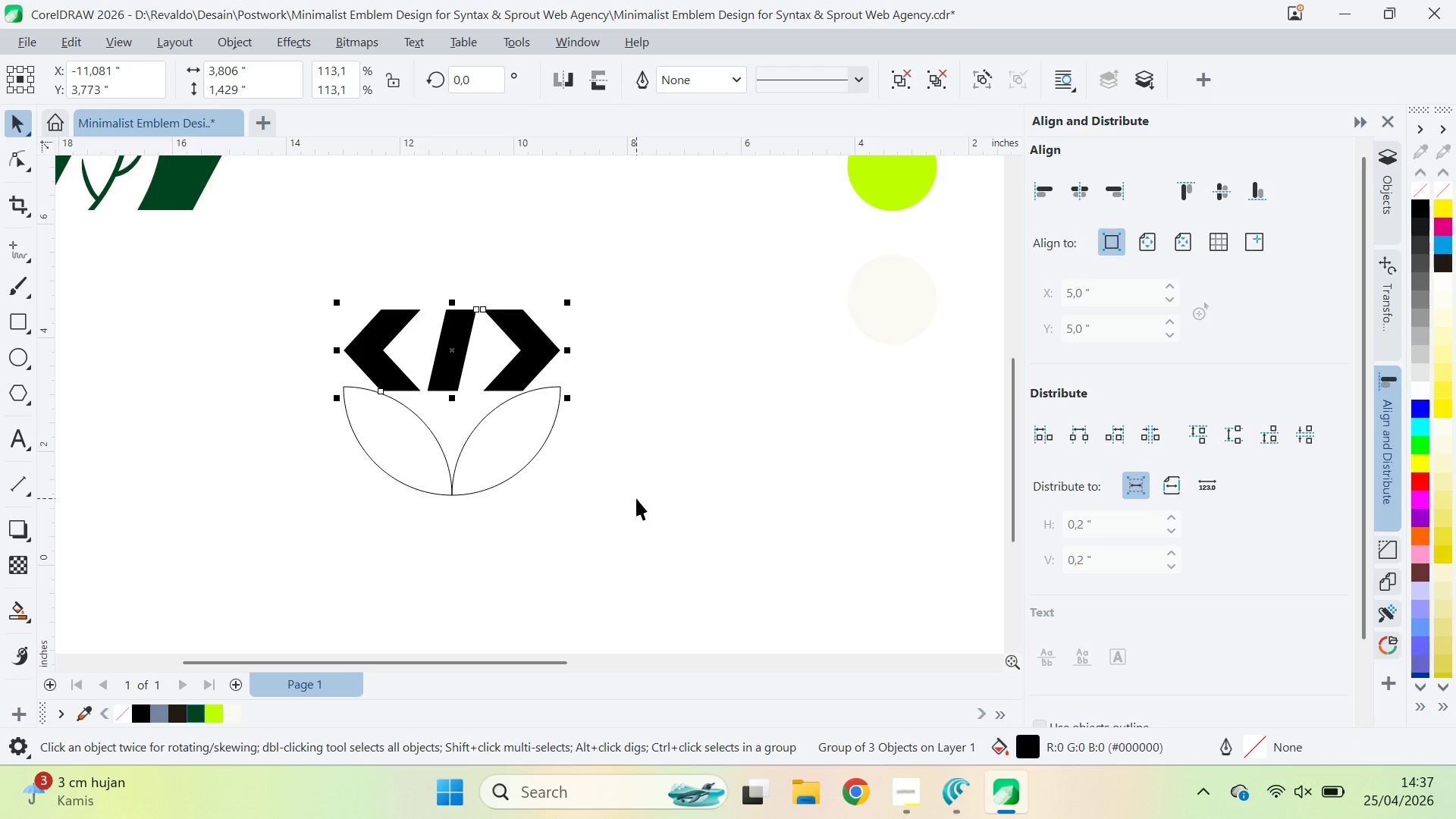 
left_click([636, 498])
 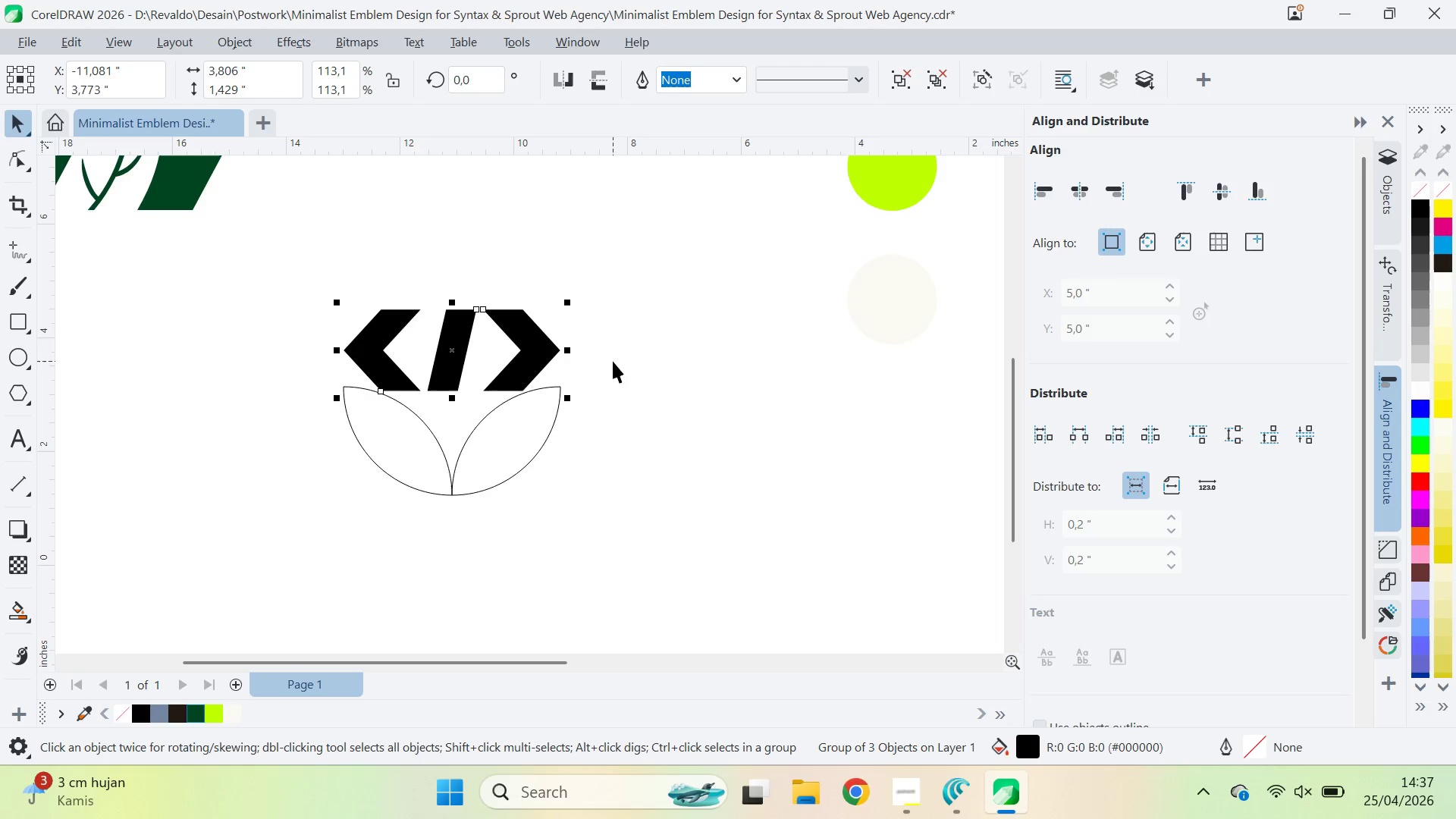 
key(ArrowUp)
 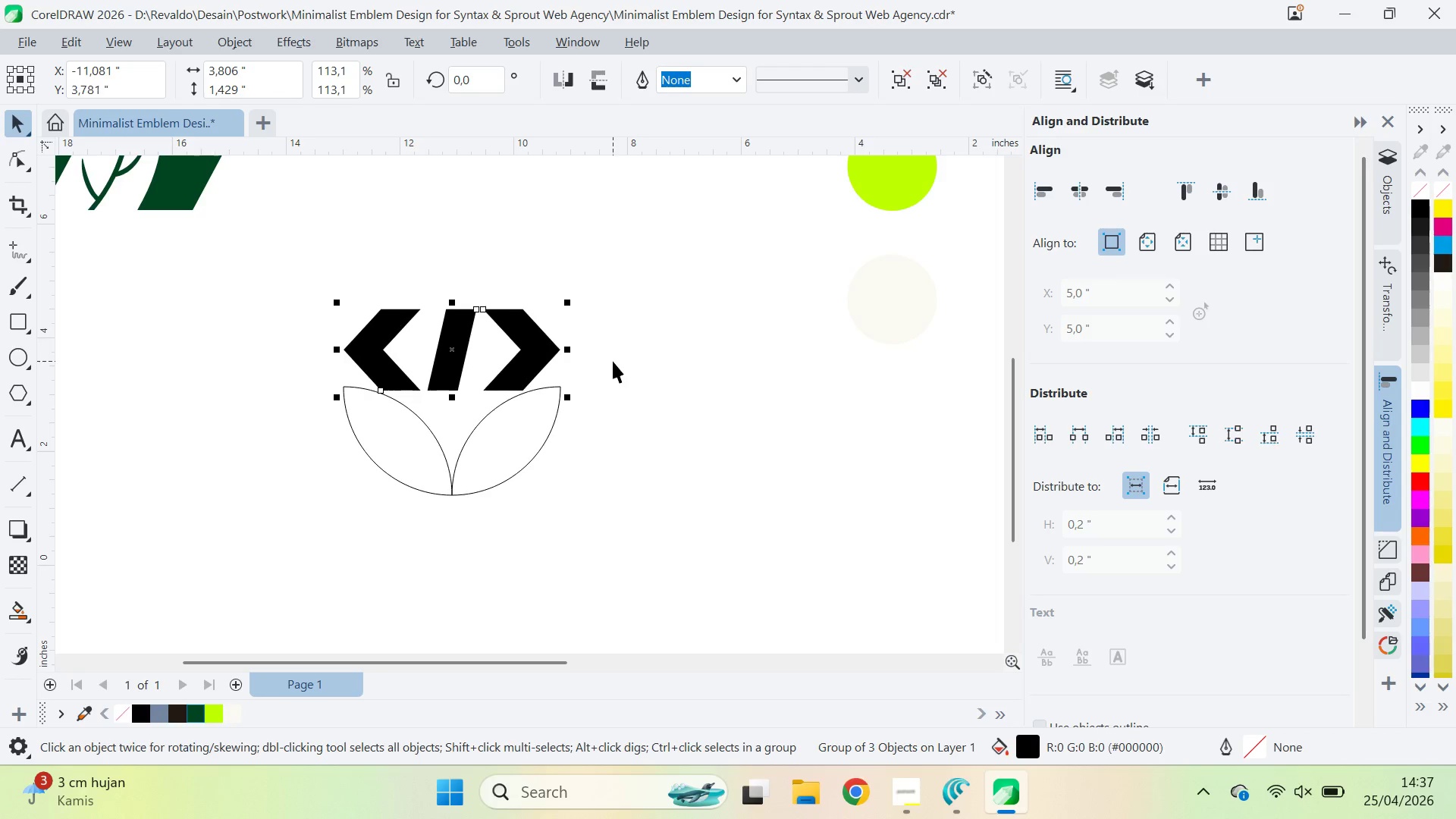 
key(ArrowUp)
 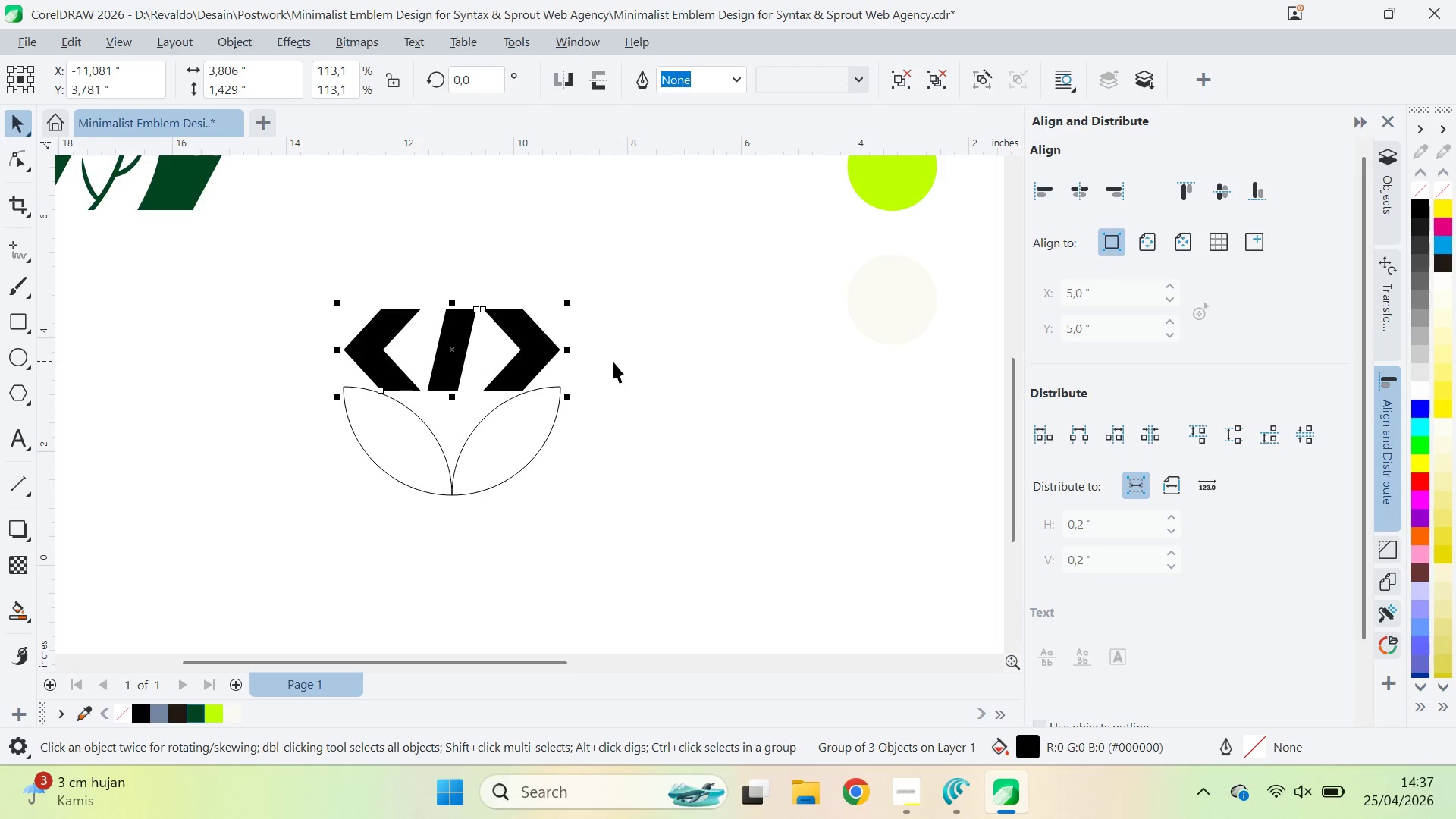 
key(Control+Z)
 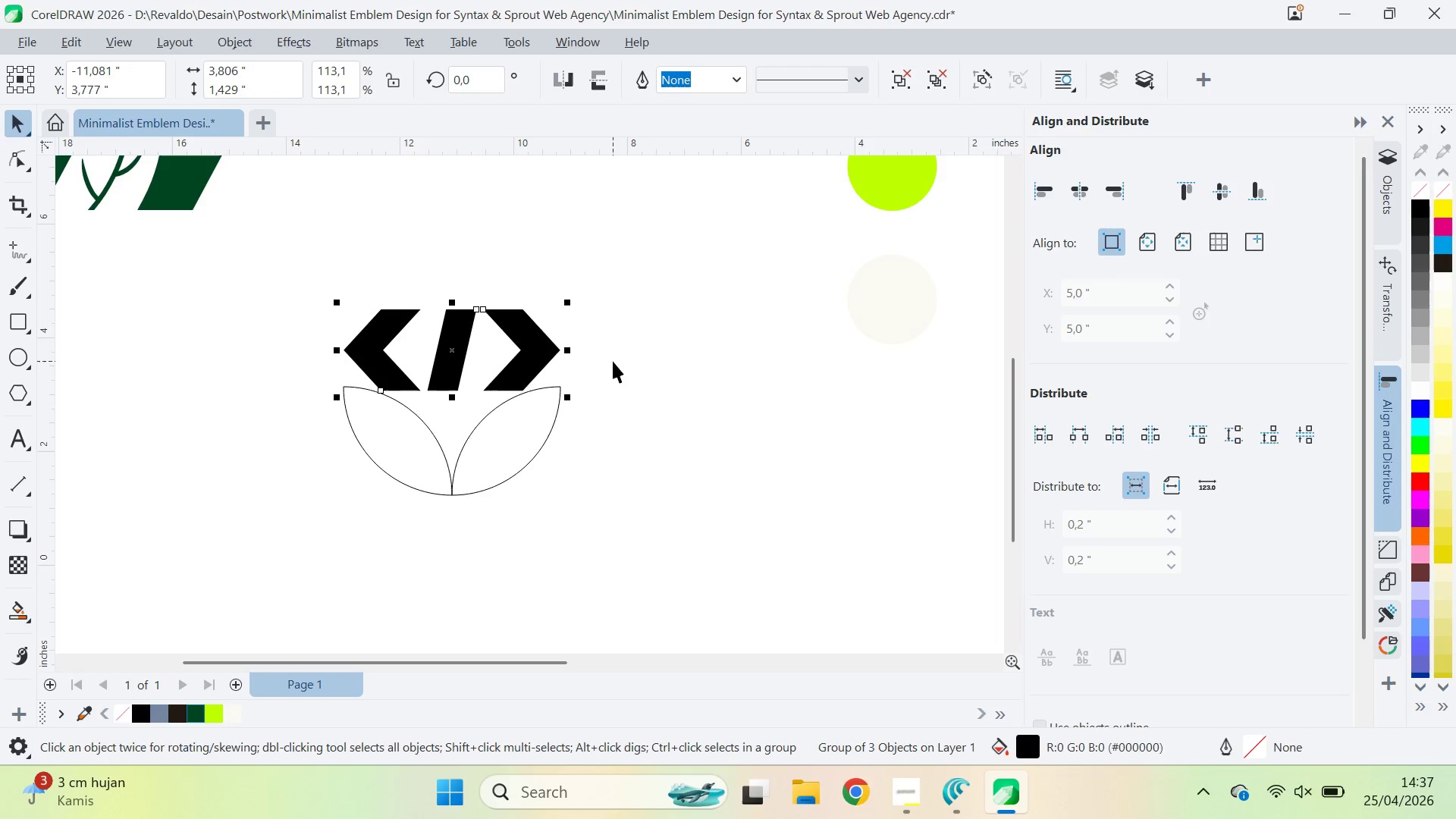 
key(Control+Z)
 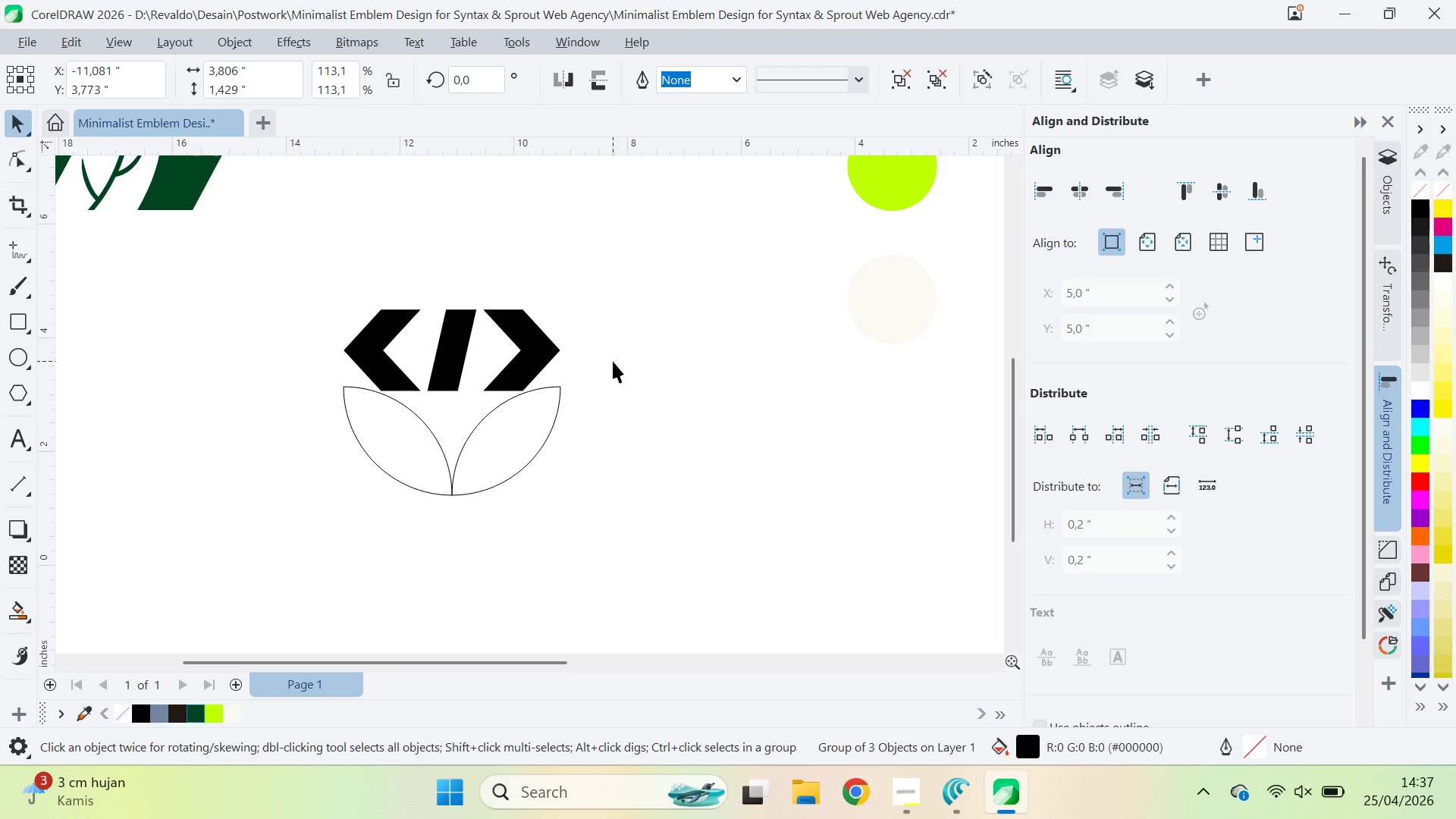 
left_click([613, 361])
 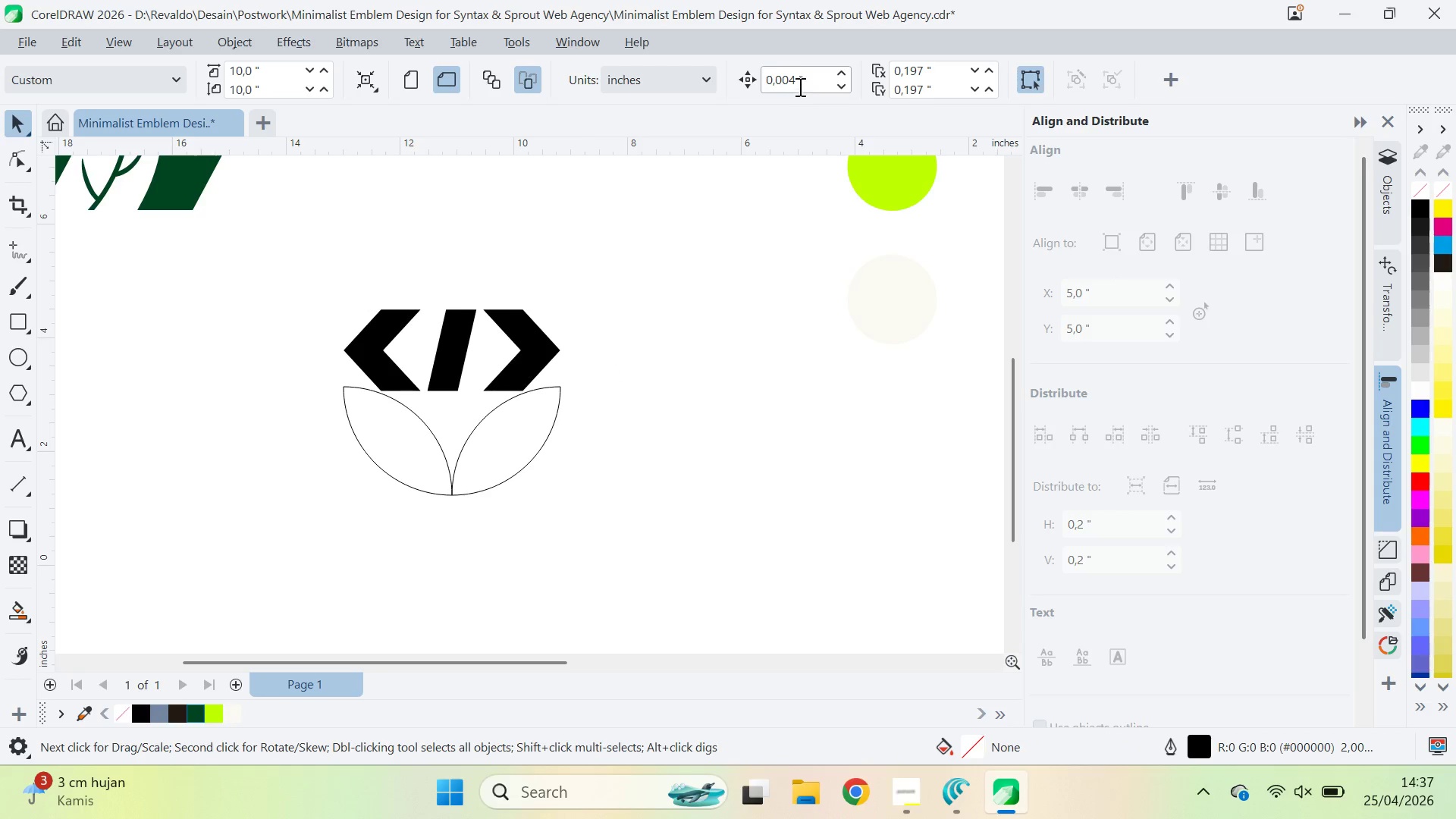 
left_click_drag(start_coordinate=[795, 80], to_coordinate=[777, 80])
 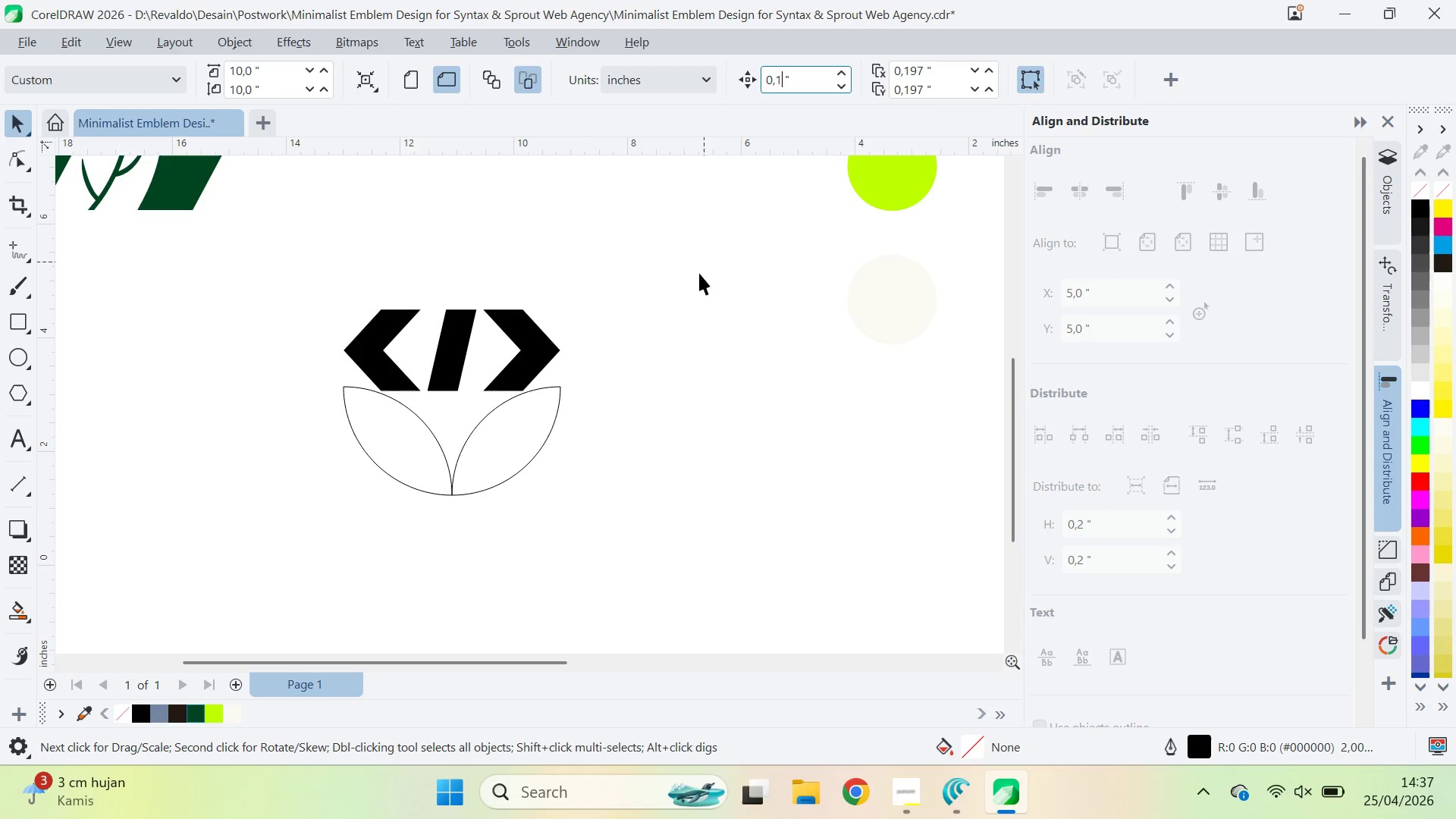 
key(1)
 